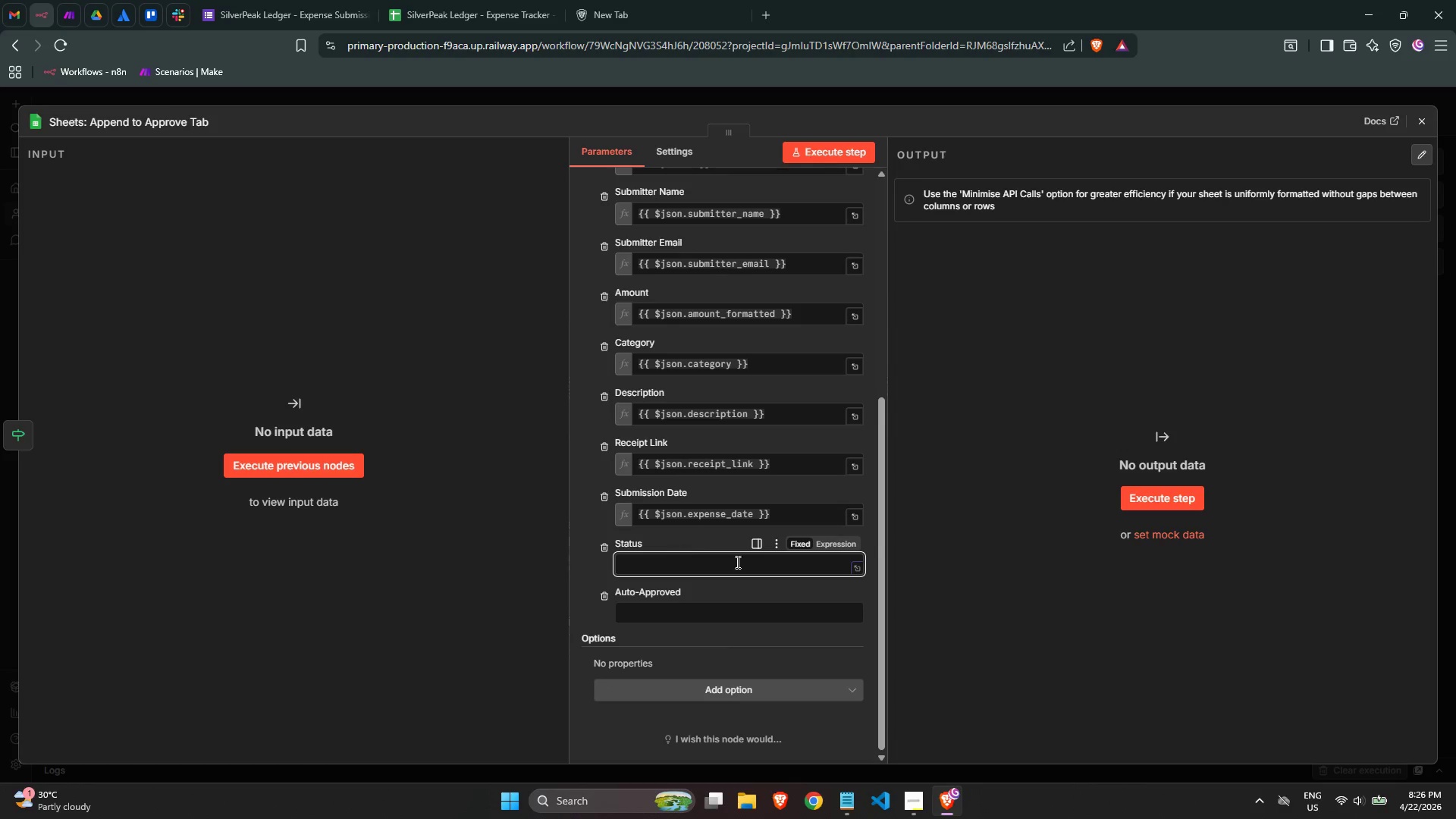 
type(Auto-Approved)
 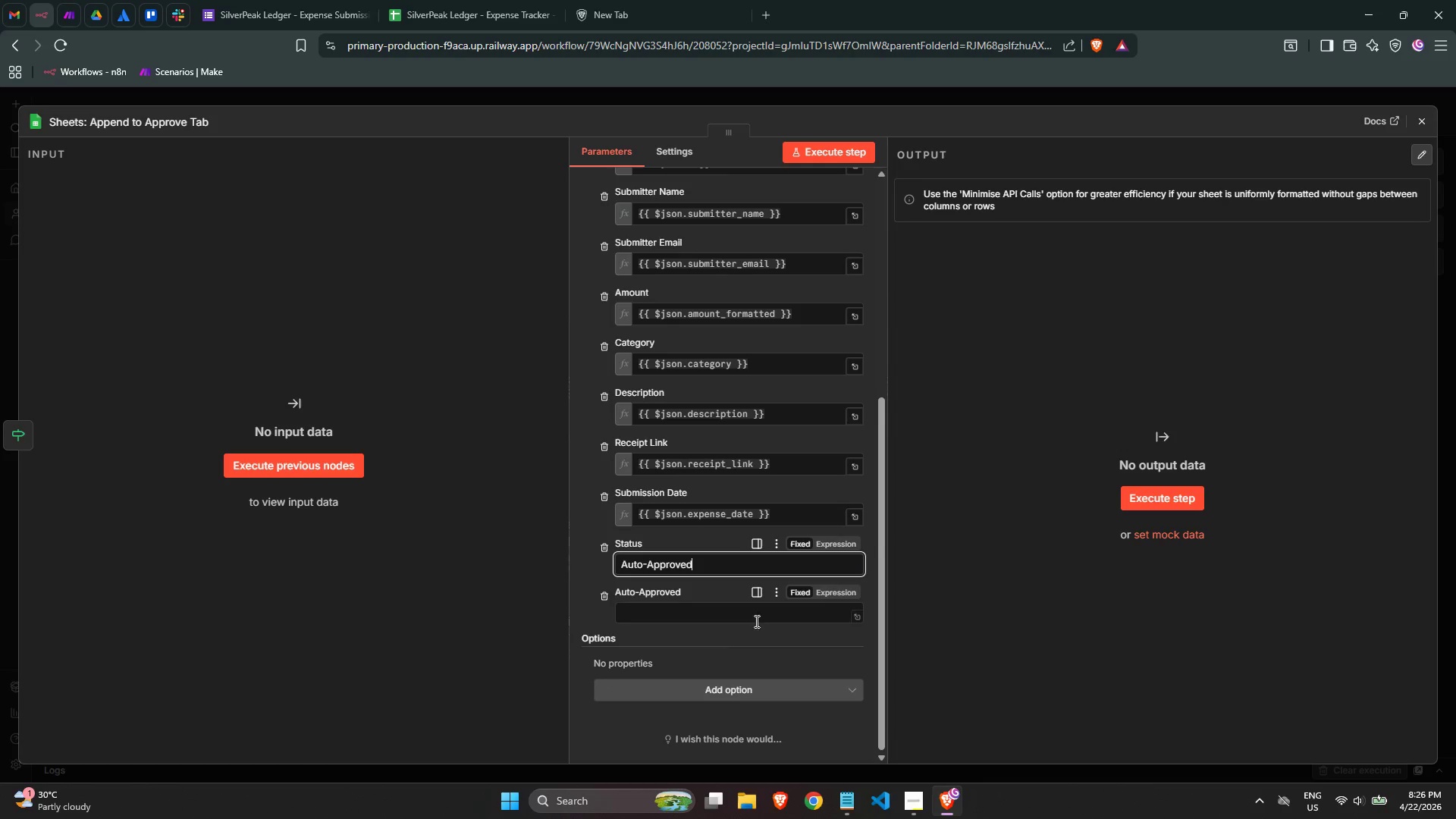 
left_click([717, 613])
 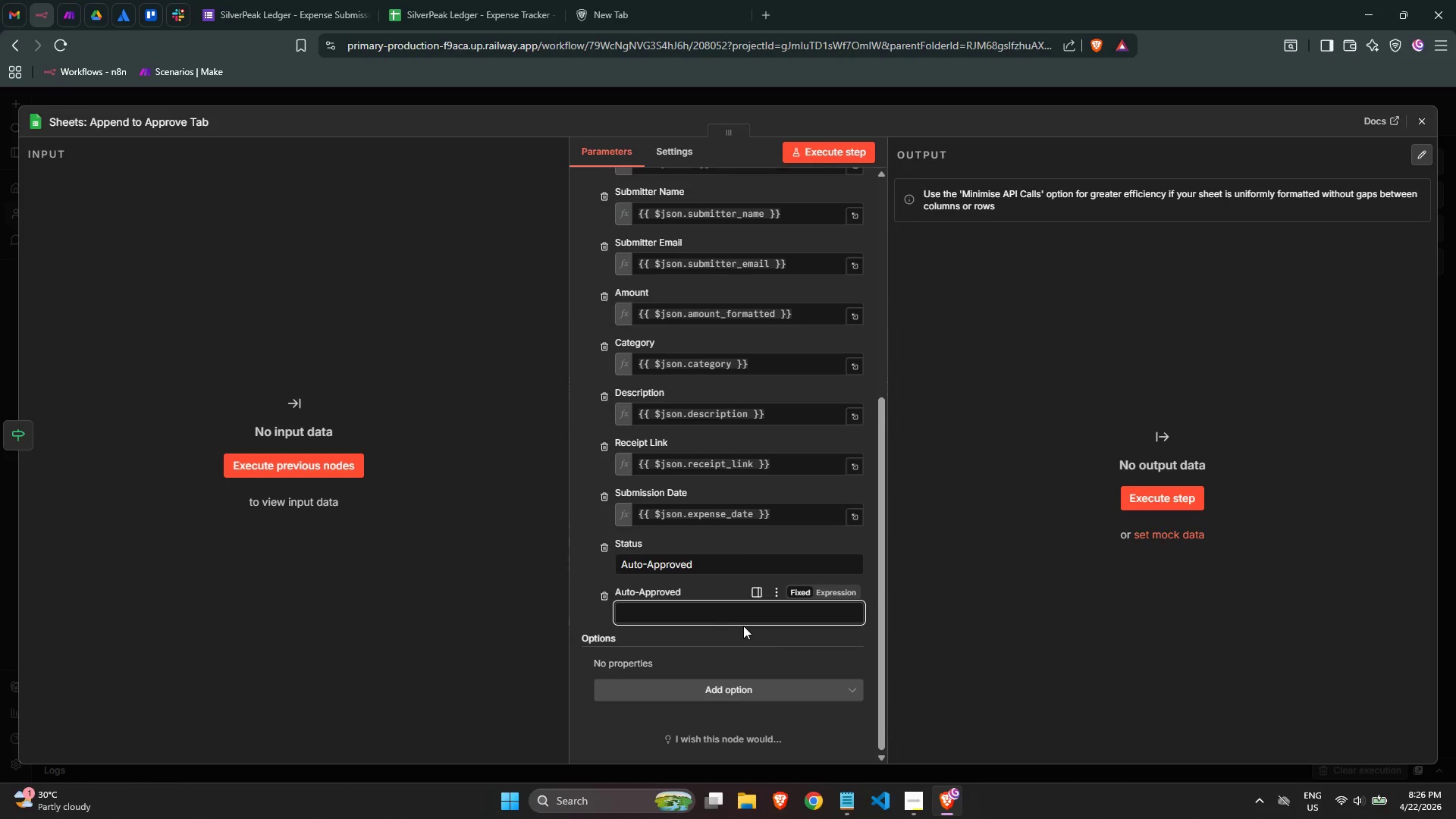 
type(TRYE)
key(Backspace)
key(Backspace)
type(UE)
 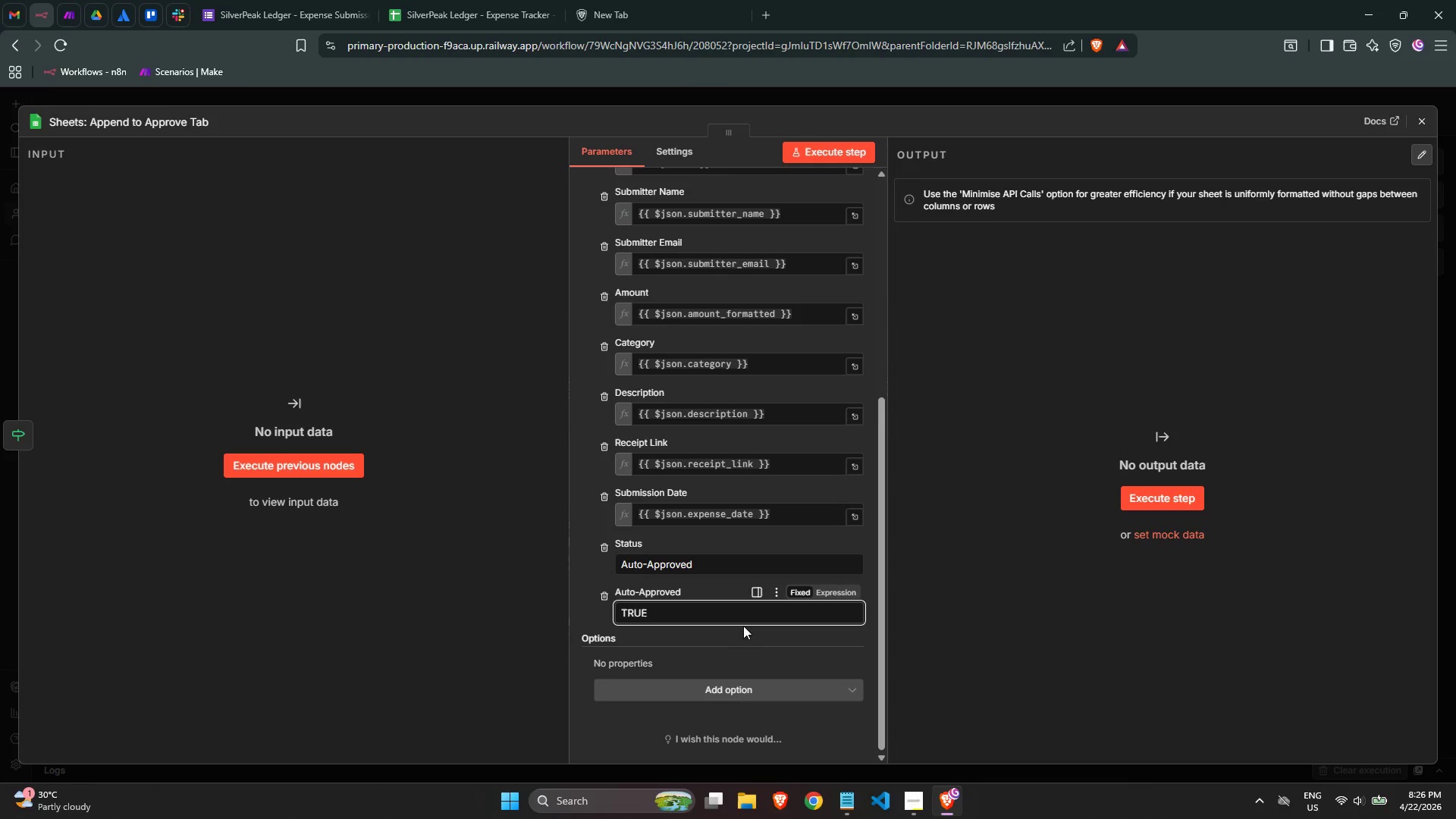 
left_click([965, 522])
 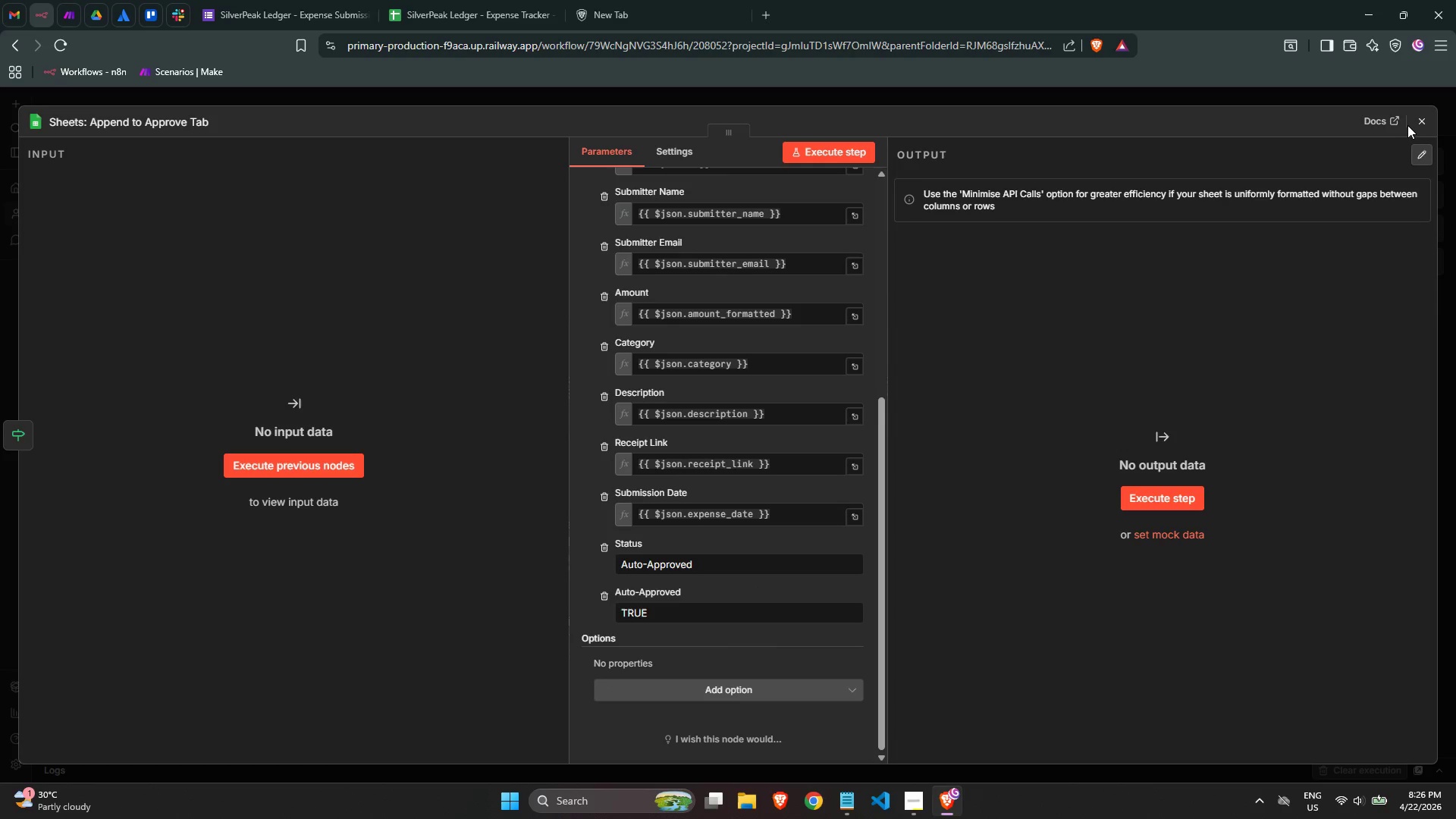 
left_click([1413, 121])
 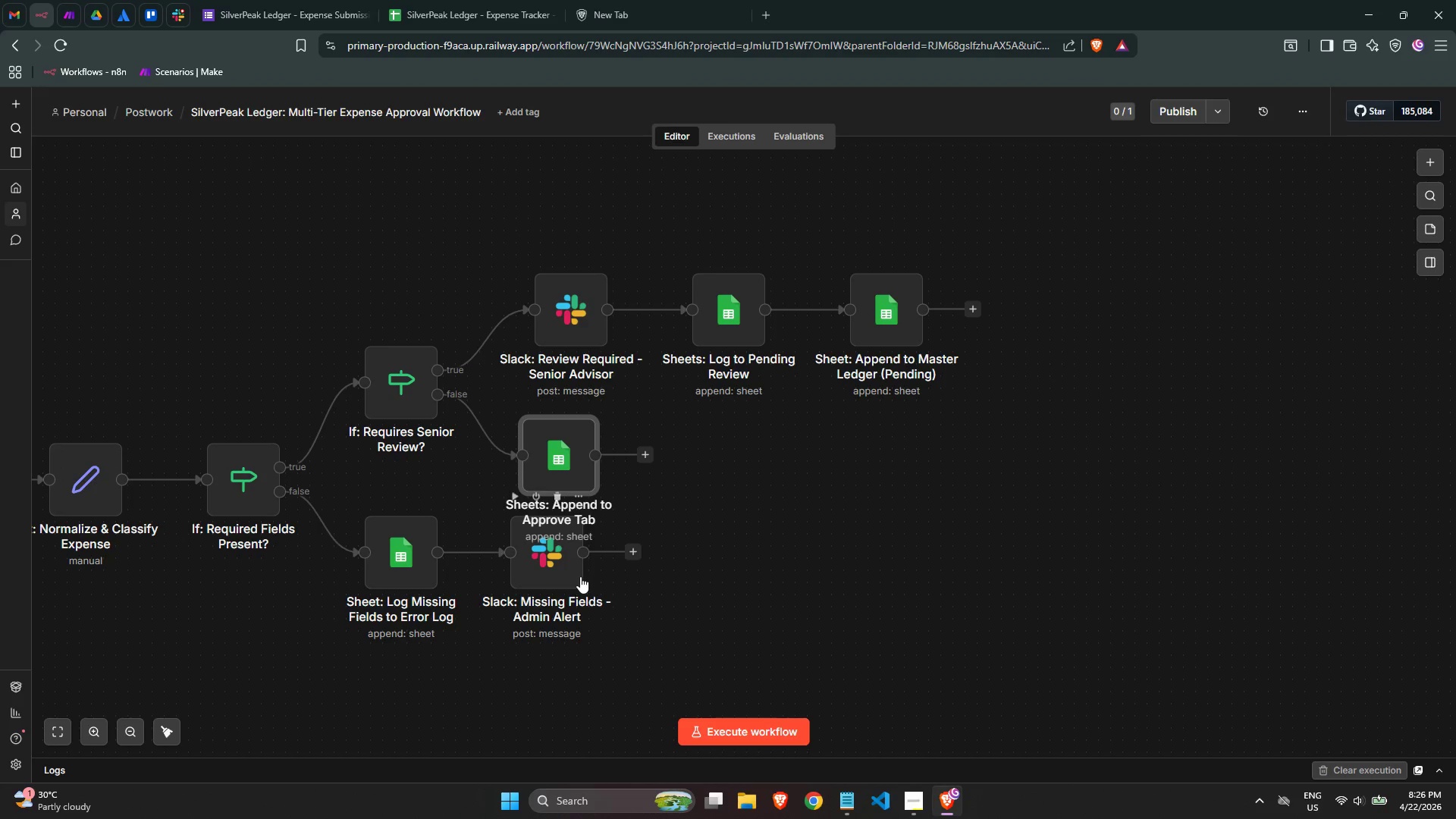 
left_click_drag(start_coordinate=[558, 466], to_coordinate=[572, 441])
 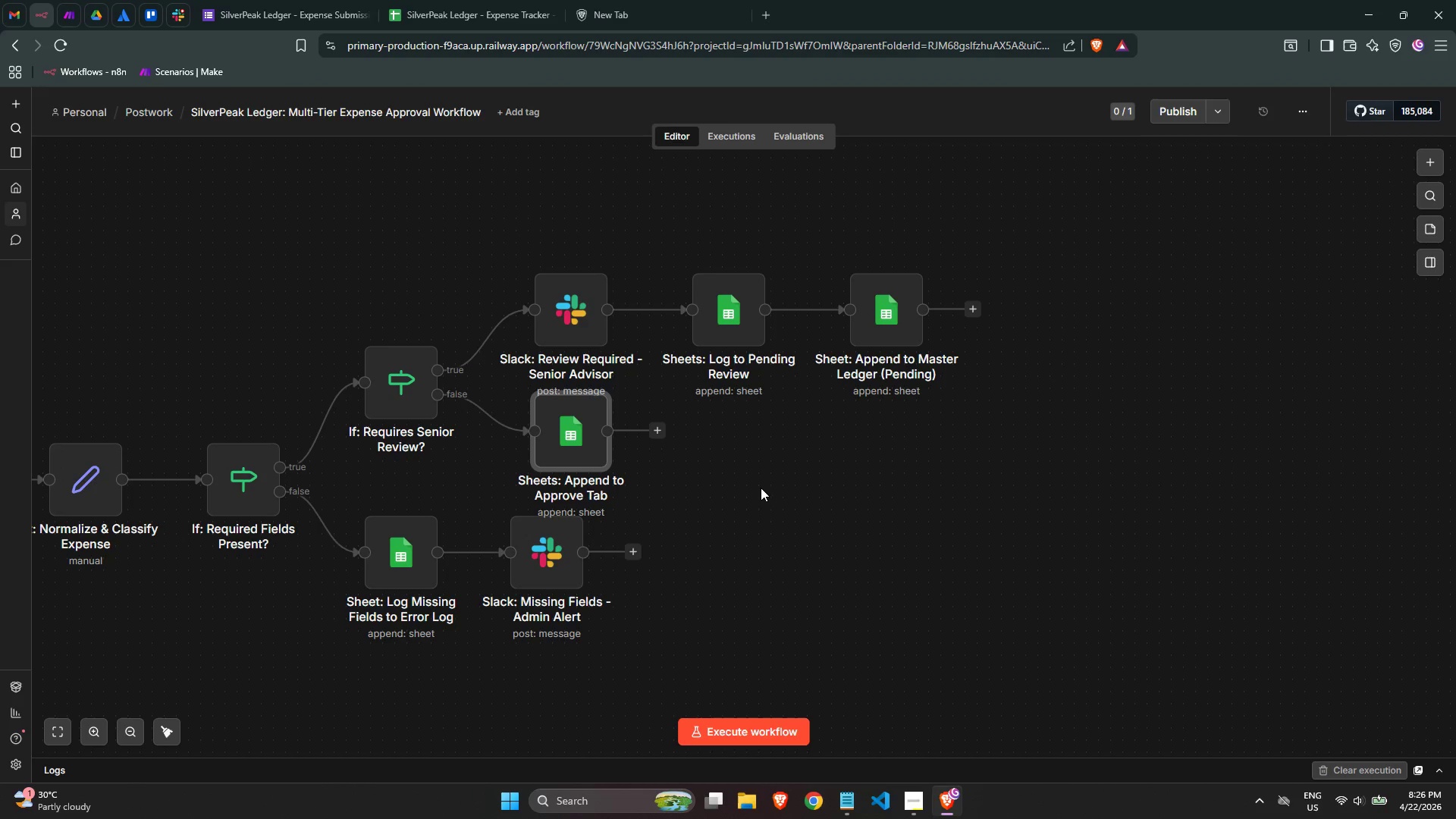 
left_click([763, 486])
 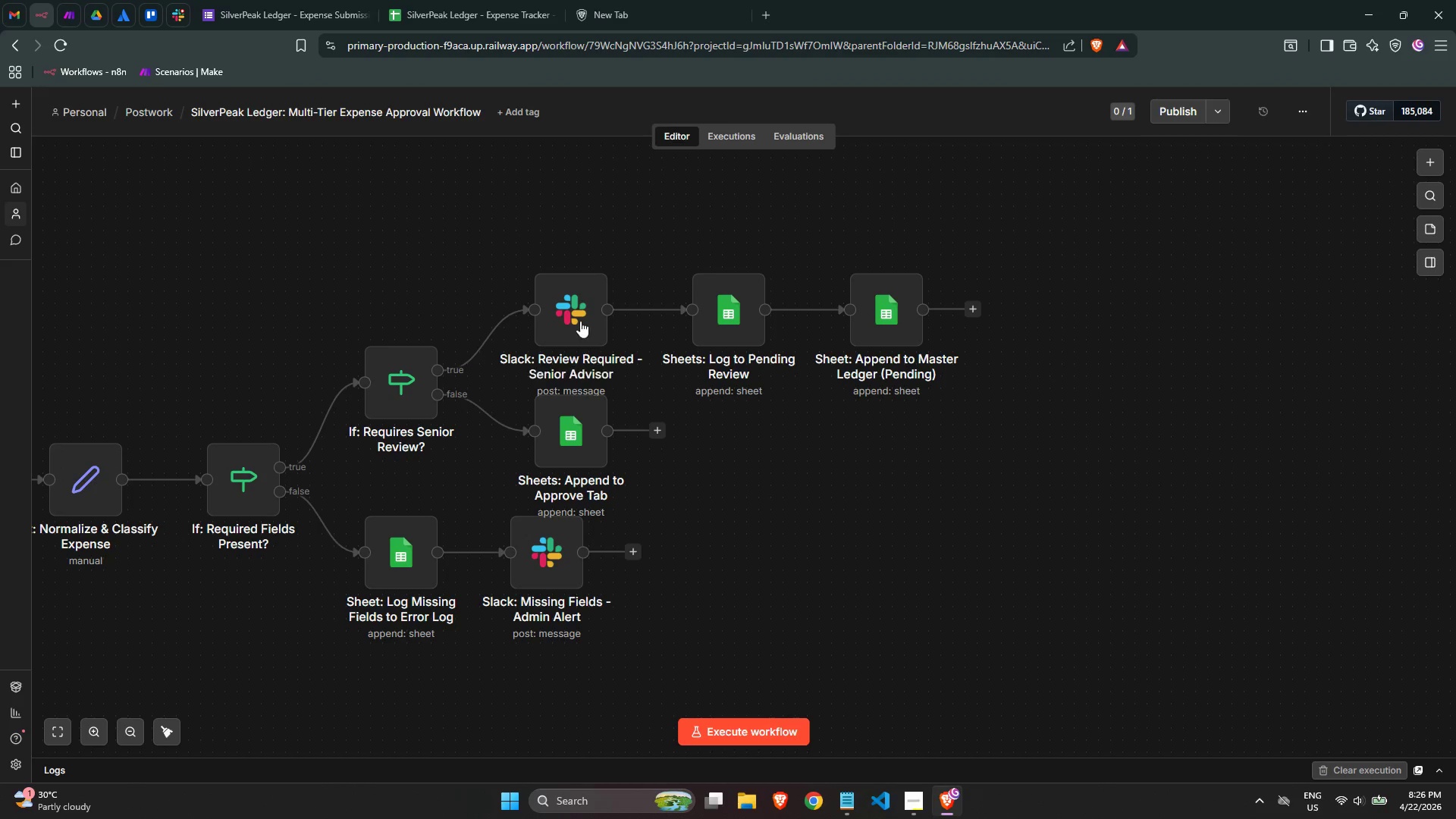 
left_click([549, 246])
 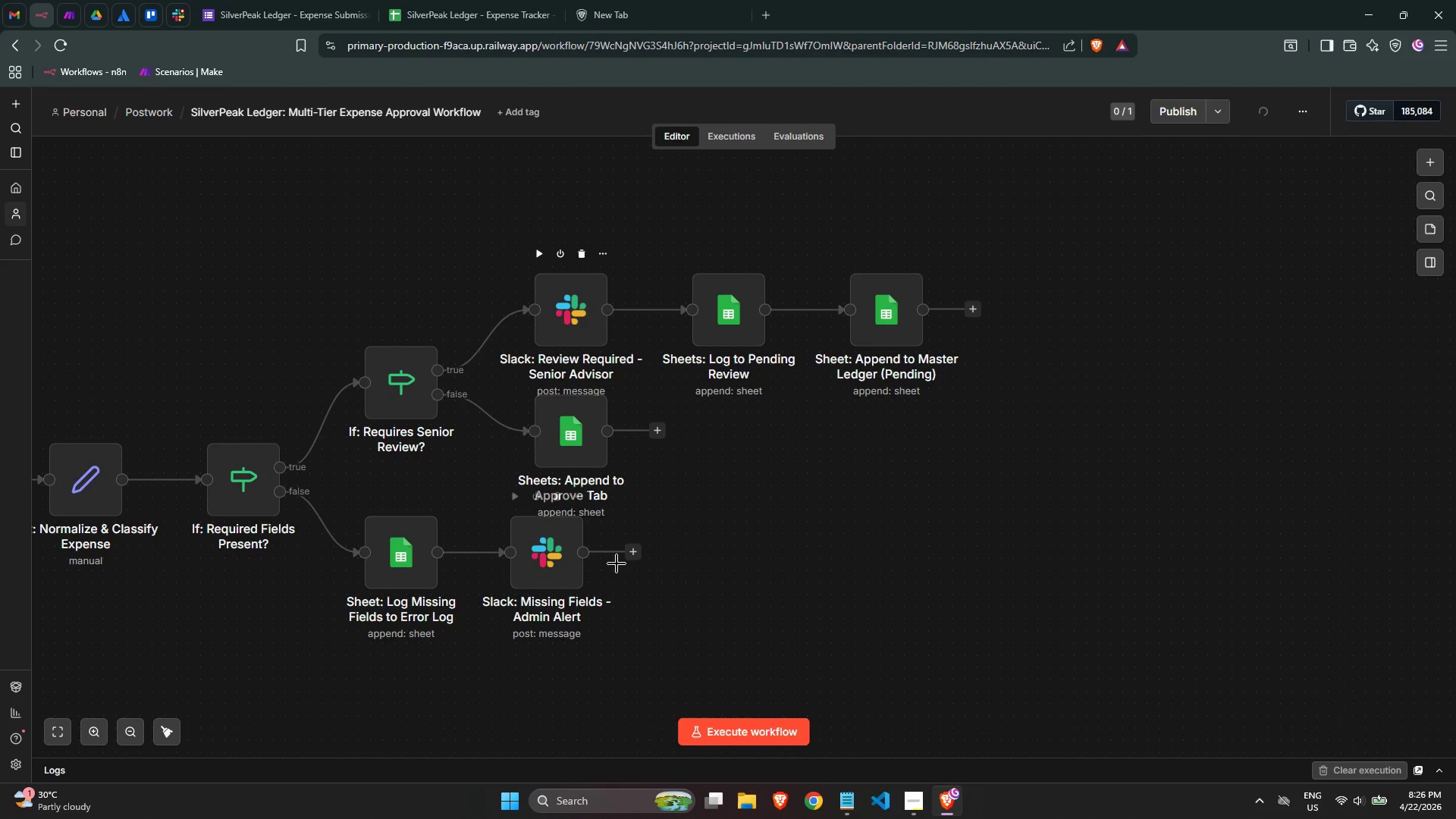 
left_click_drag(start_coordinate=[538, 571], to_coordinate=[562, 570])
 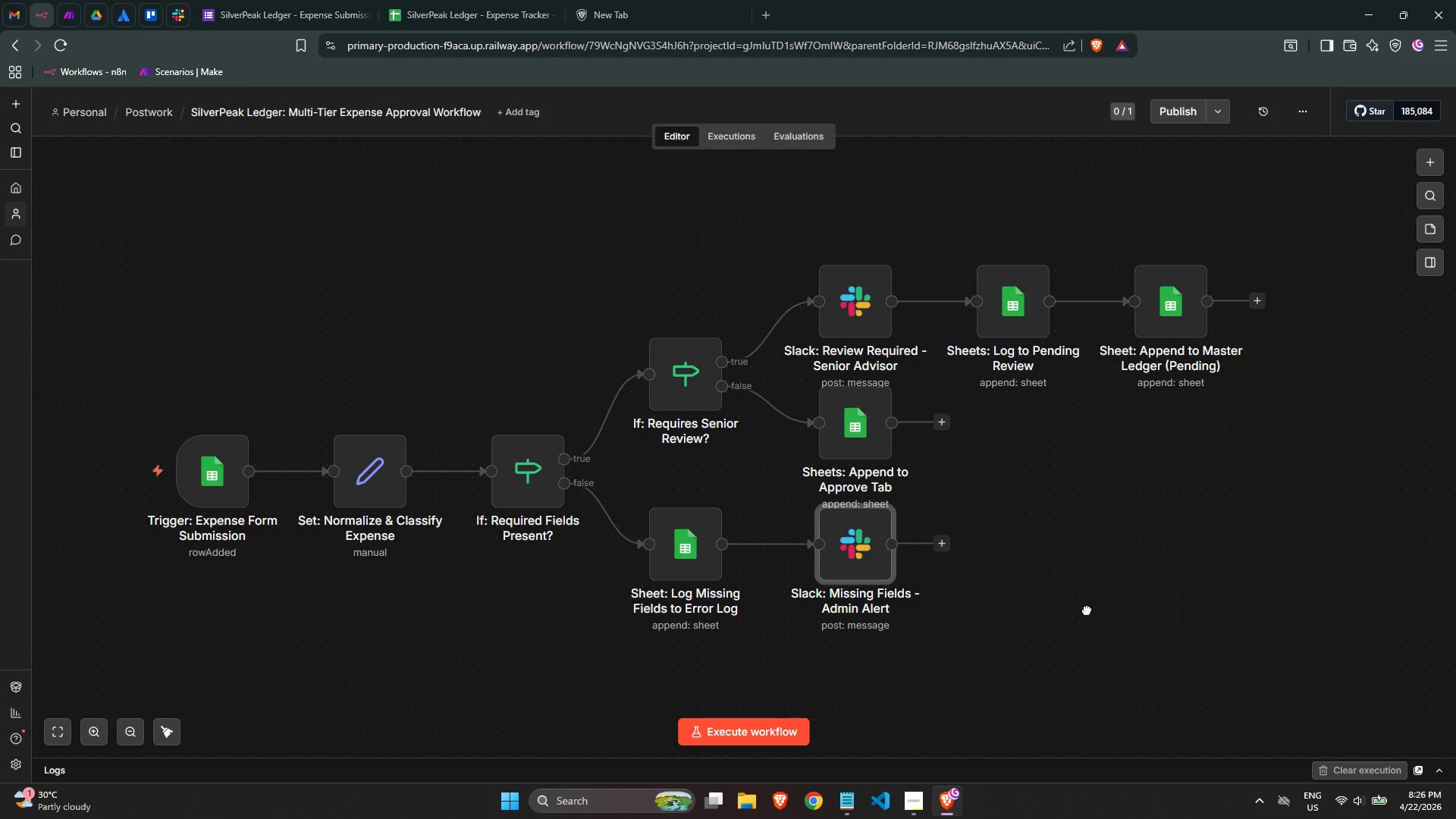 
wait(6.14)
 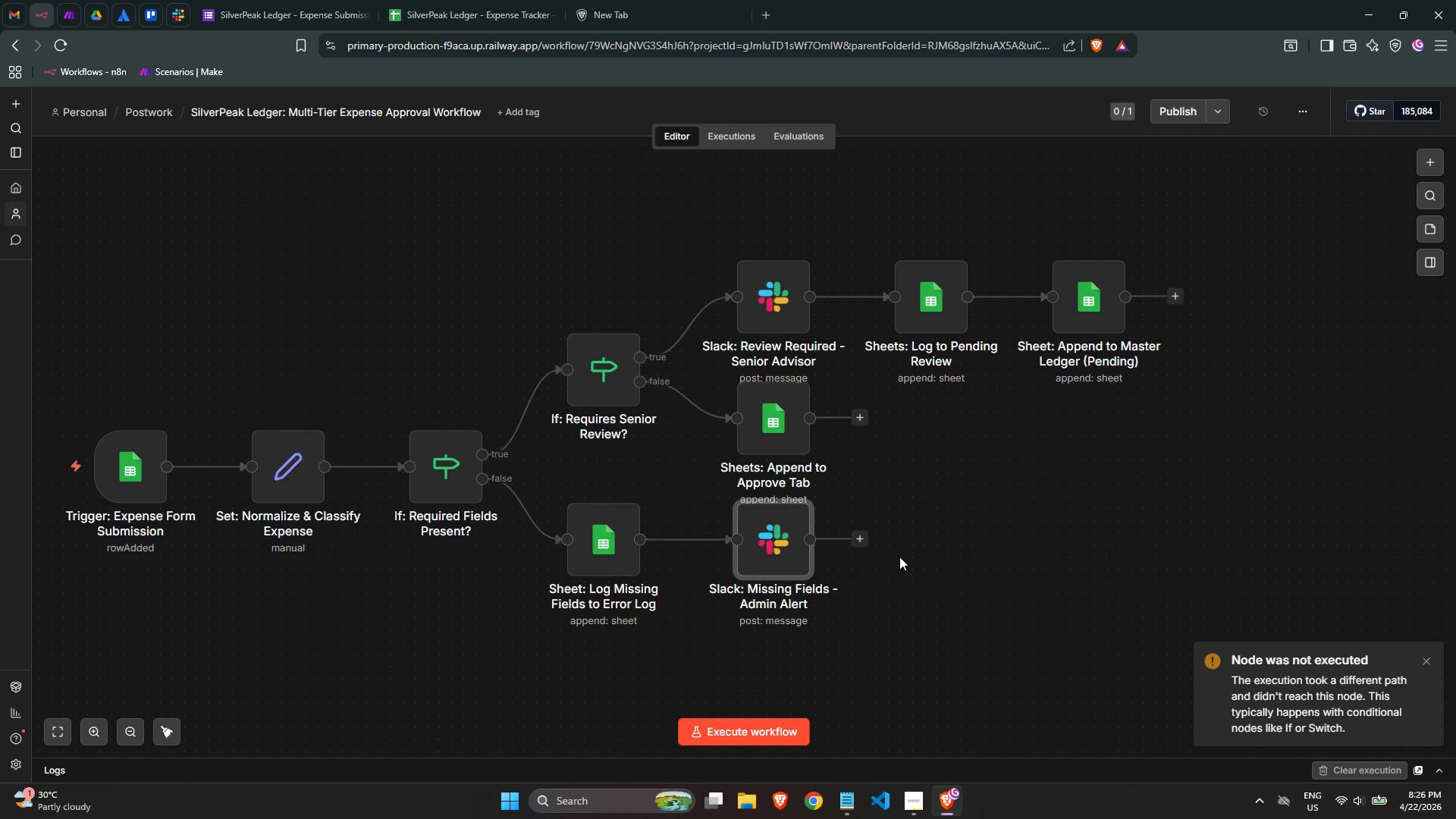 
middle_click([1125, 585])
 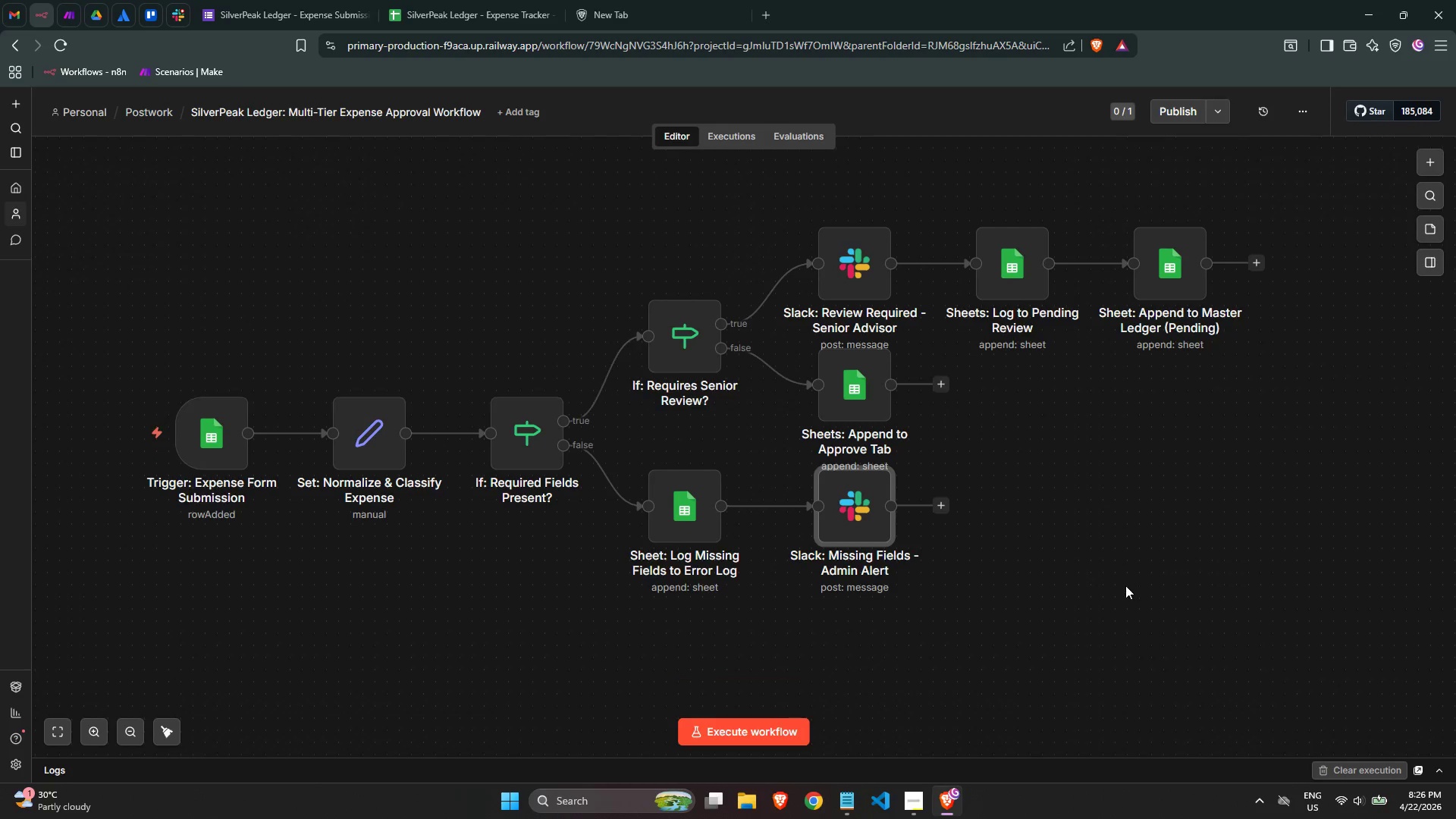 
middle_click([1125, 585])
 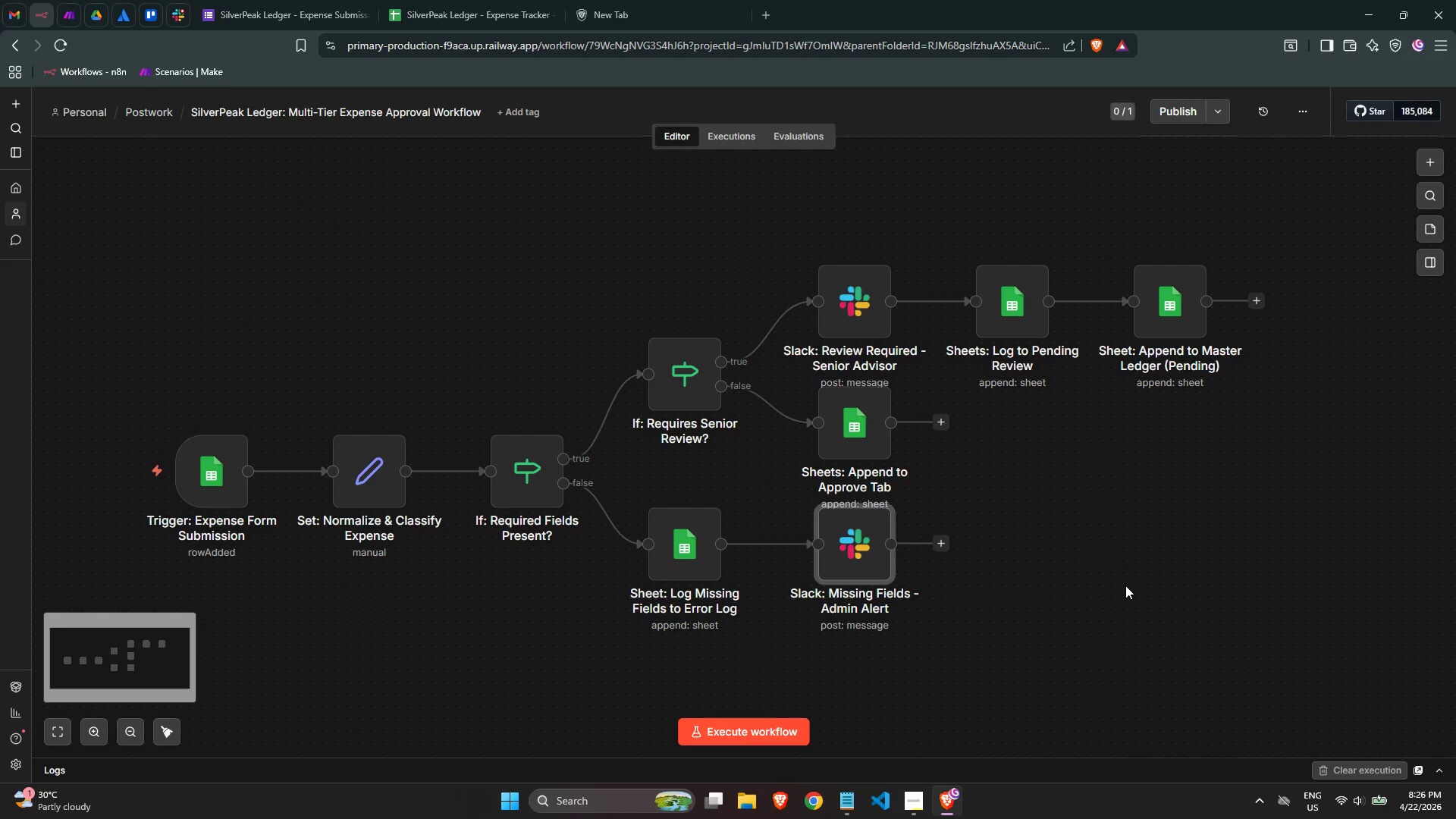 
middle_click([1125, 585])
 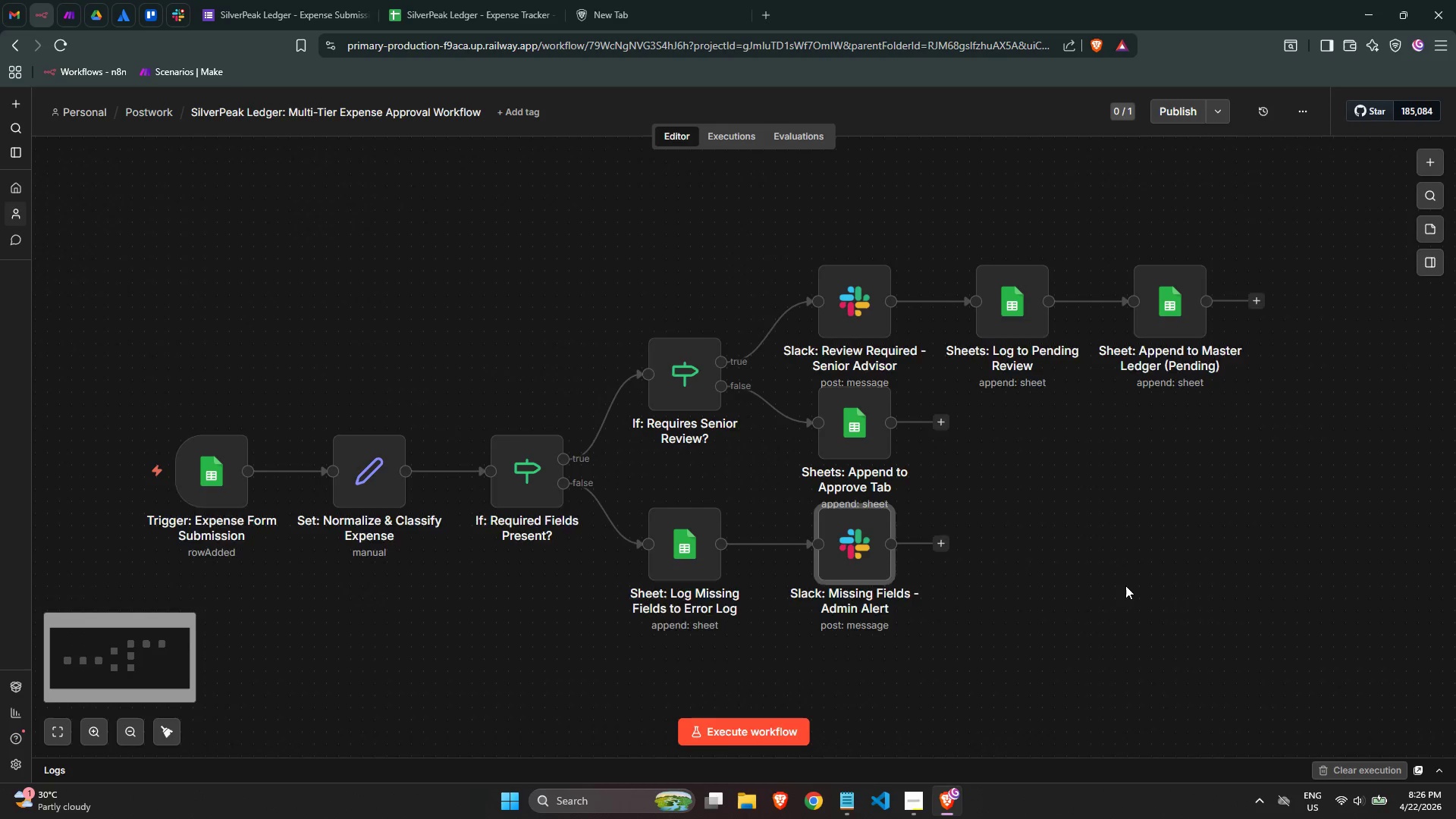 
scroll: coordinate [1125, 585], scroll_direction: none, amount: 0.0
 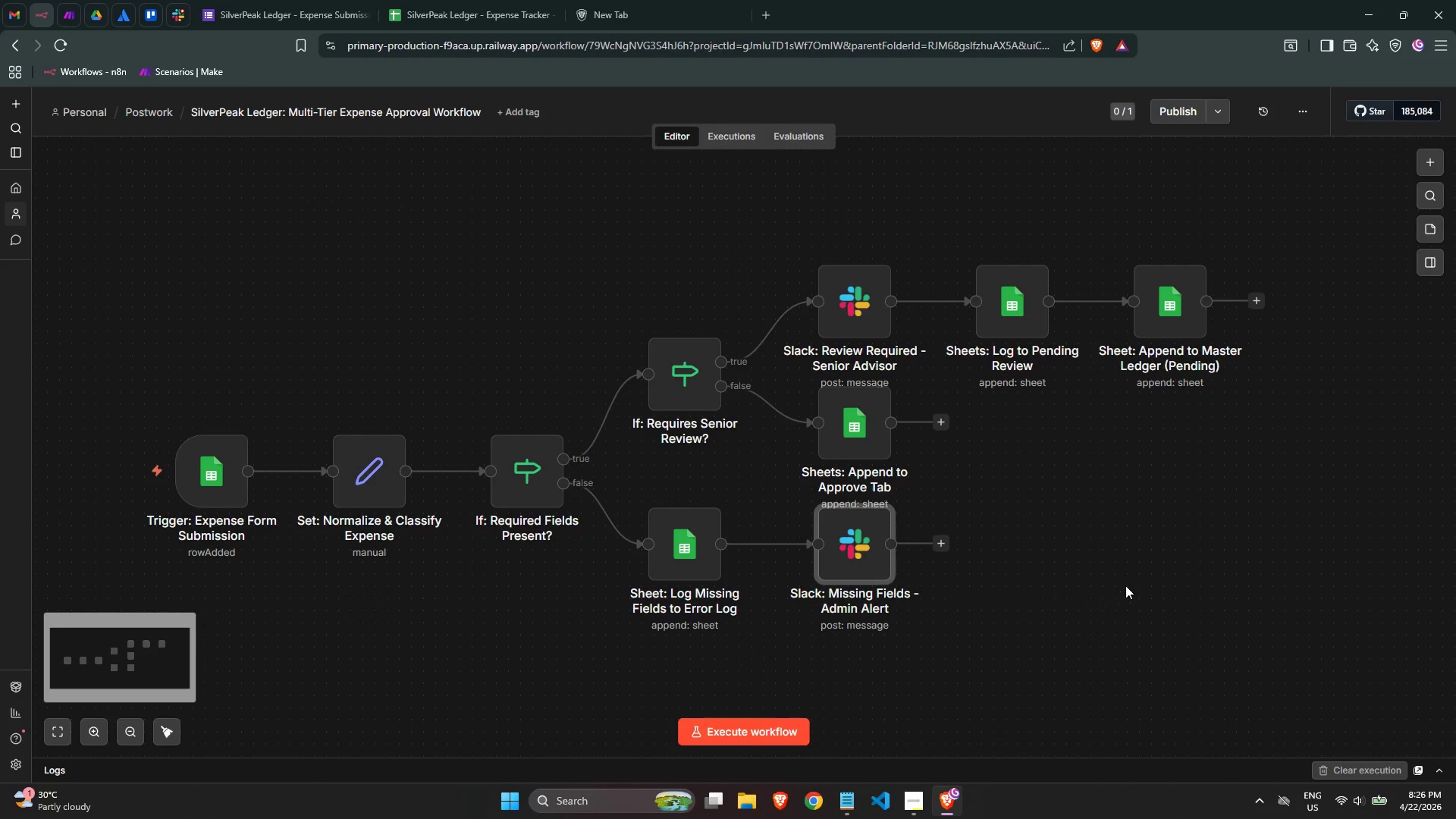 
middle_click([1125, 585])
 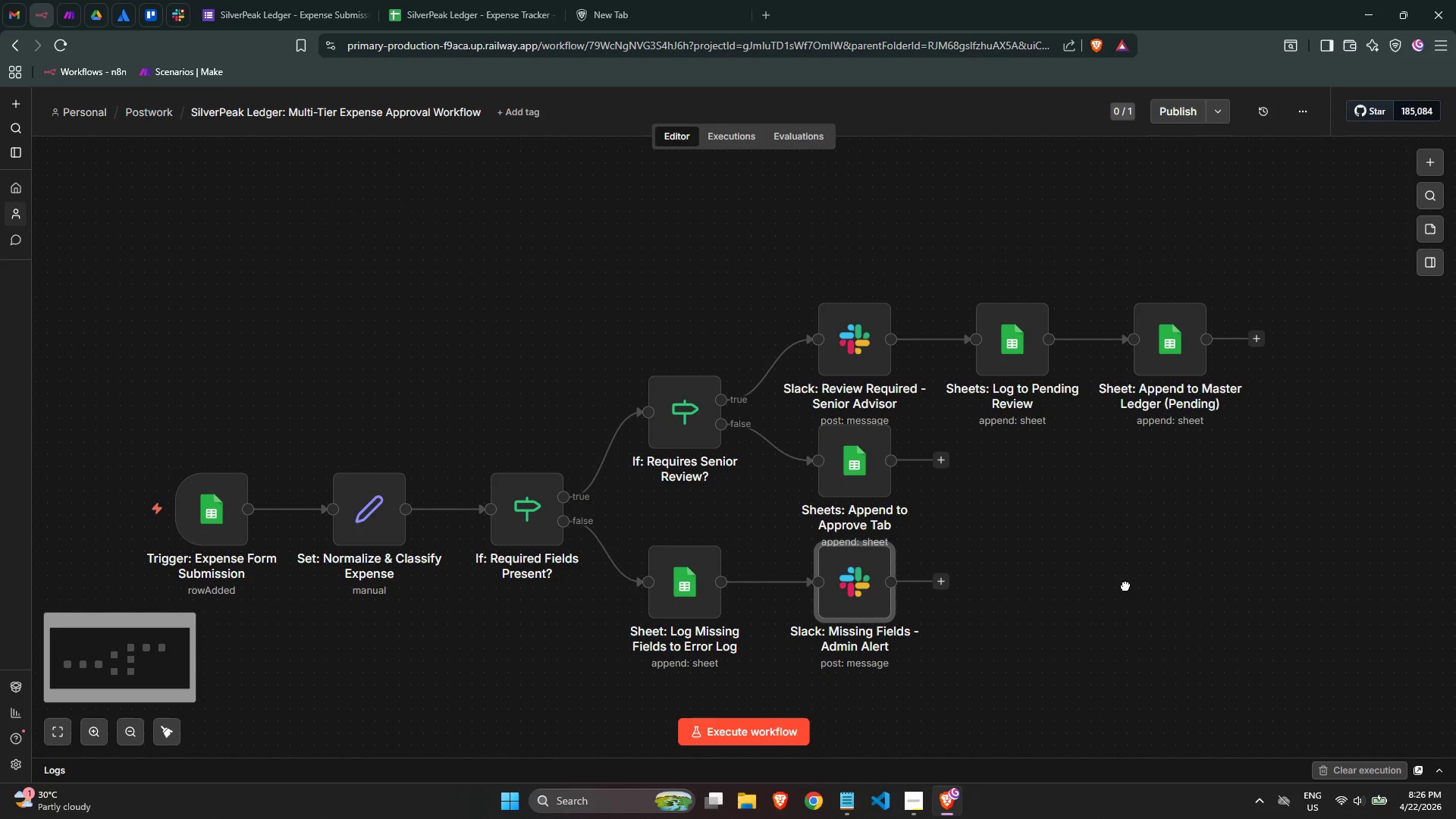 
scroll: coordinate [1125, 585], scroll_direction: up, amount: 1.0
 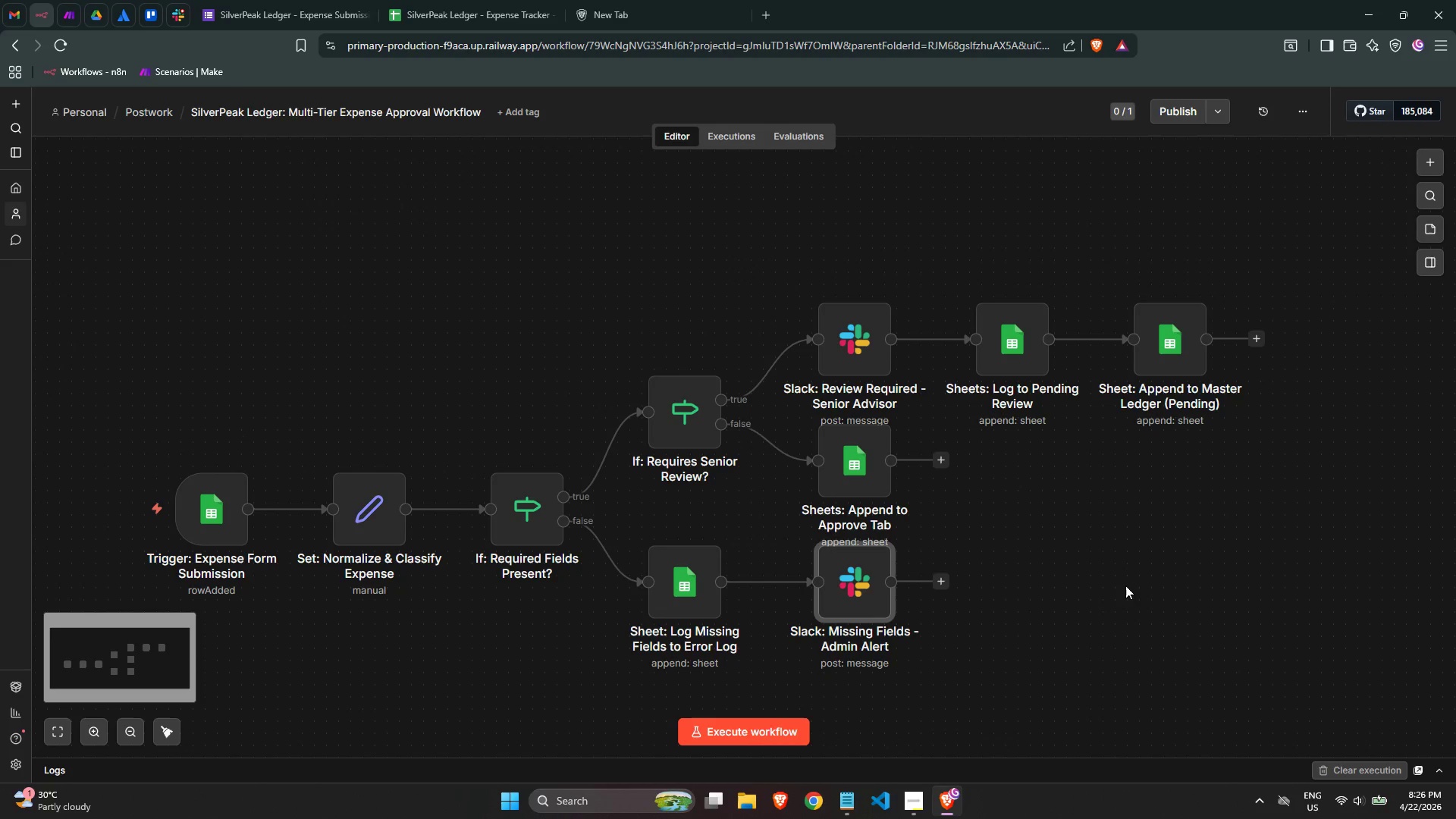 
double_click([1125, 585])
 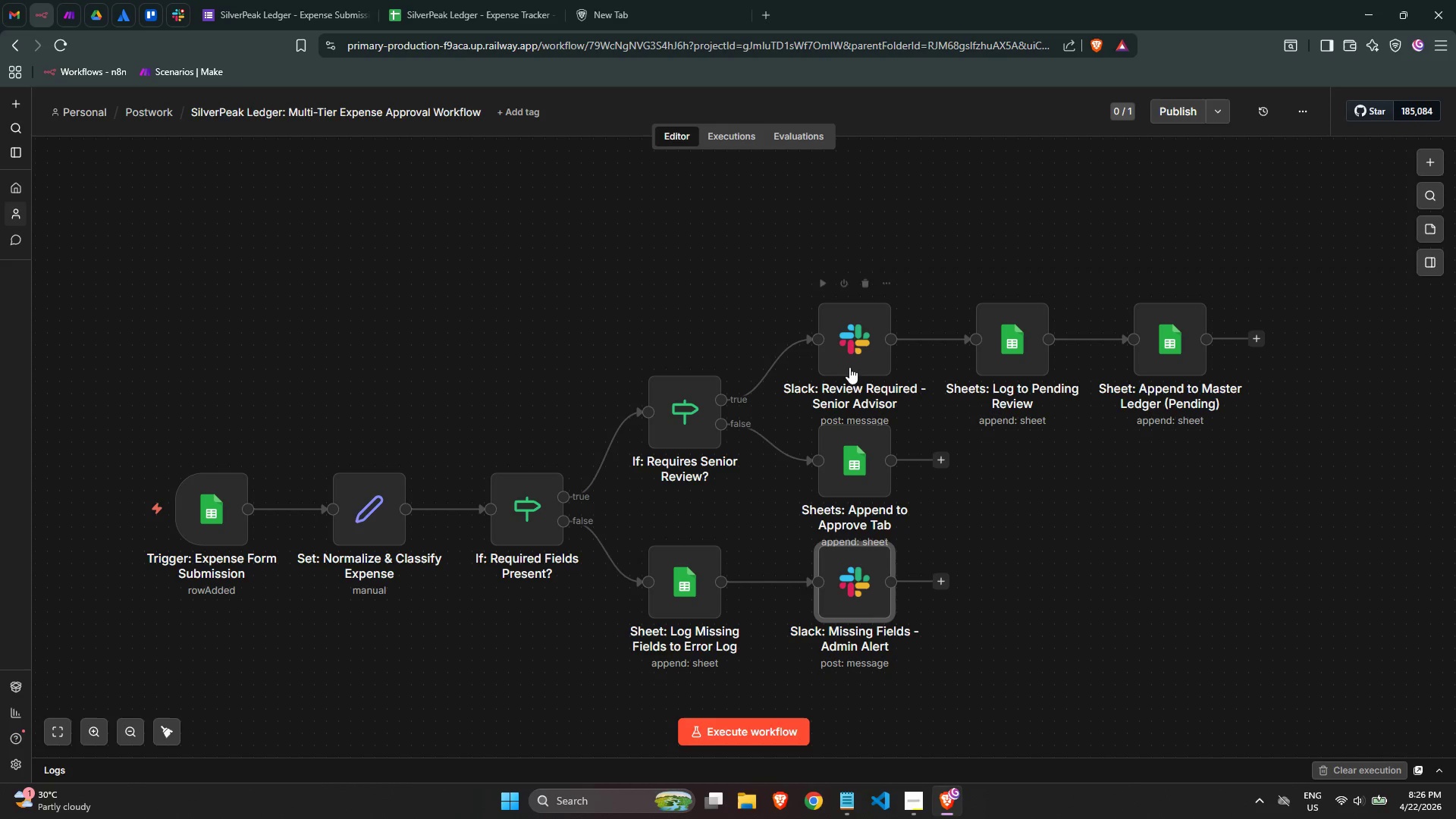 
scroll: coordinate [947, 479], scroll_direction: down, amount: 2.0
 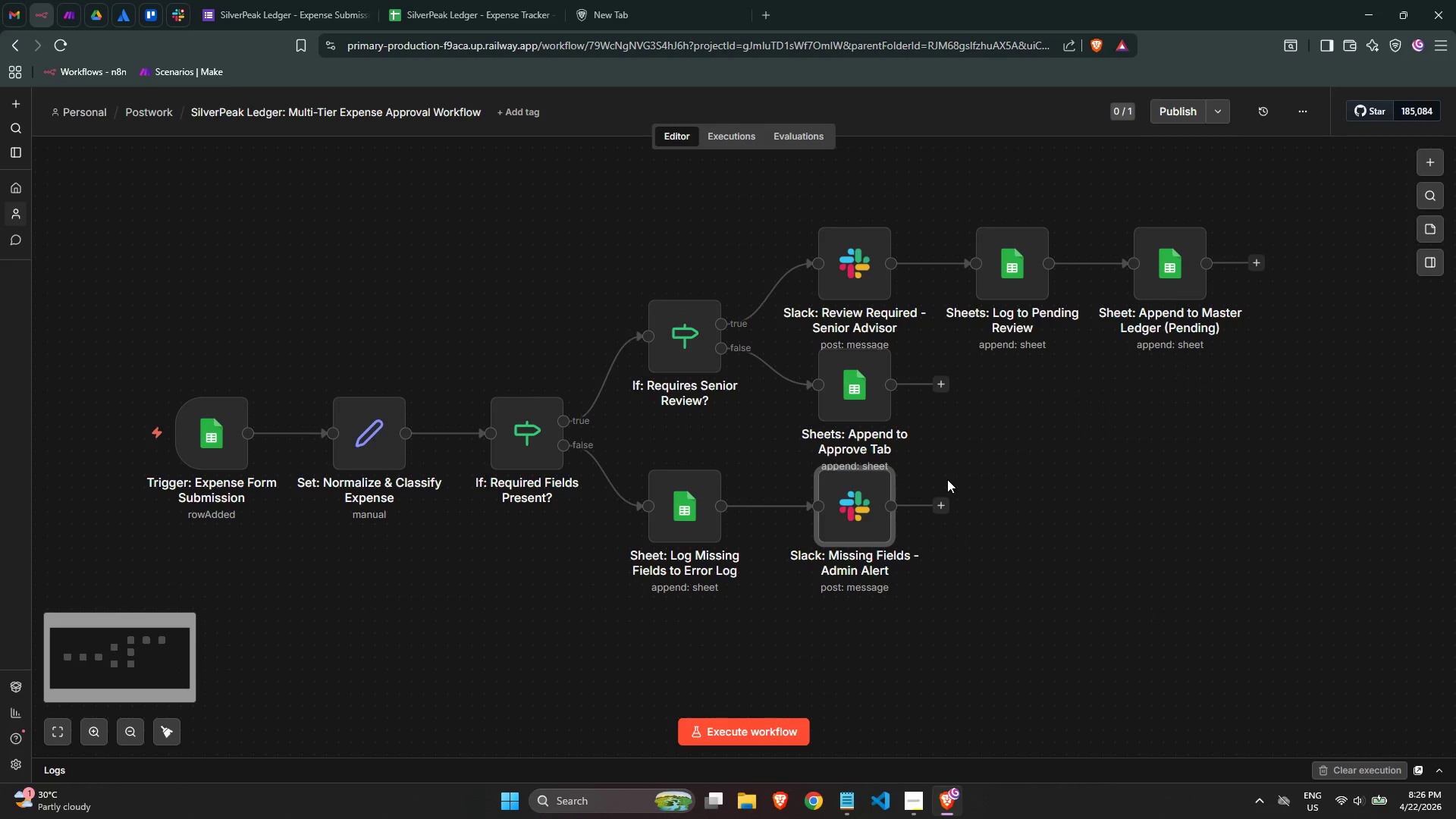 
hold_key(key=ControlLeft, duration=1.66)
scroll: coordinate [947, 479], scroll_direction: none, amount: 0.0
 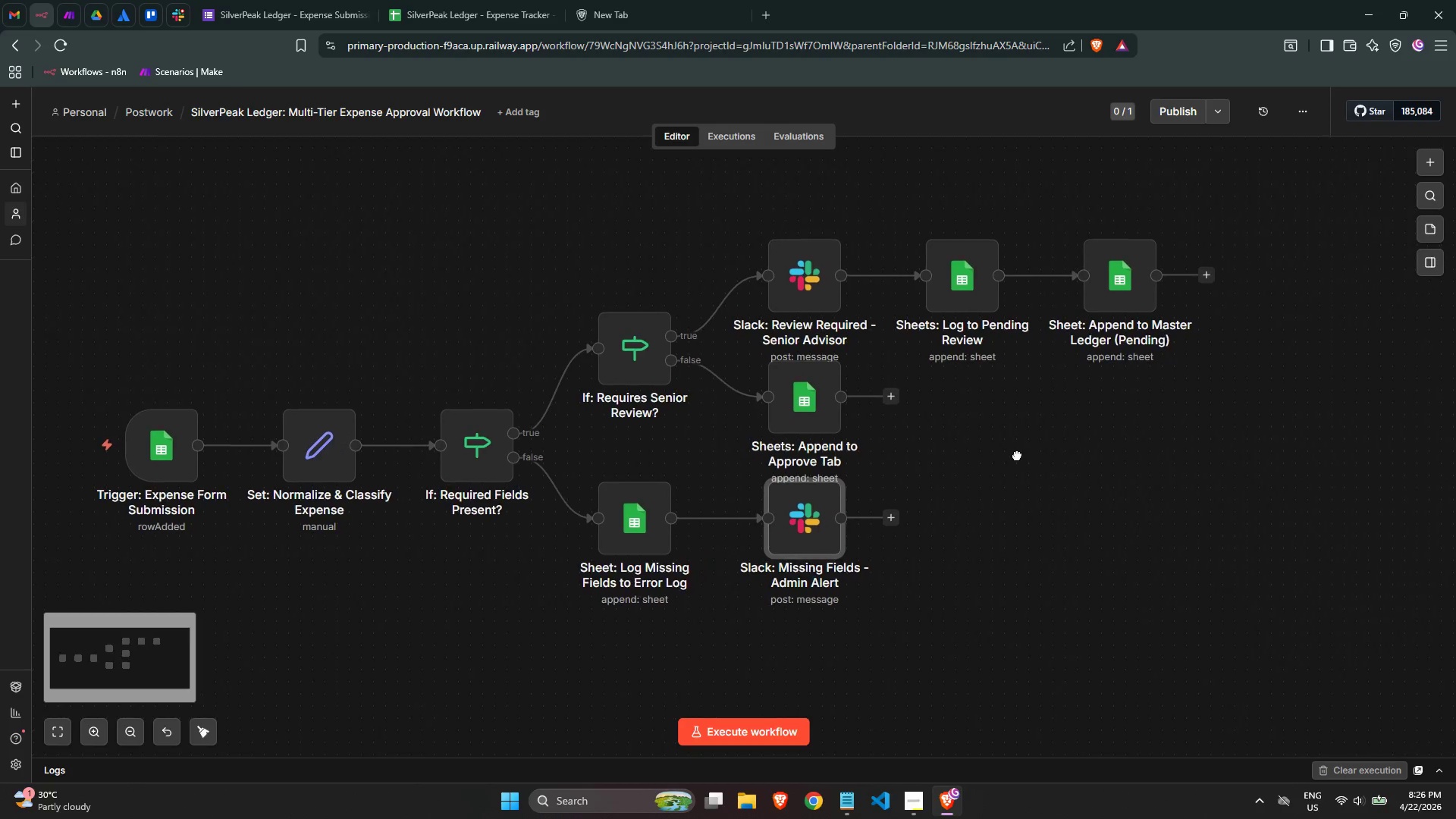 
scroll: coordinate [1017, 455], scroll_direction: up, amount: 3.0
 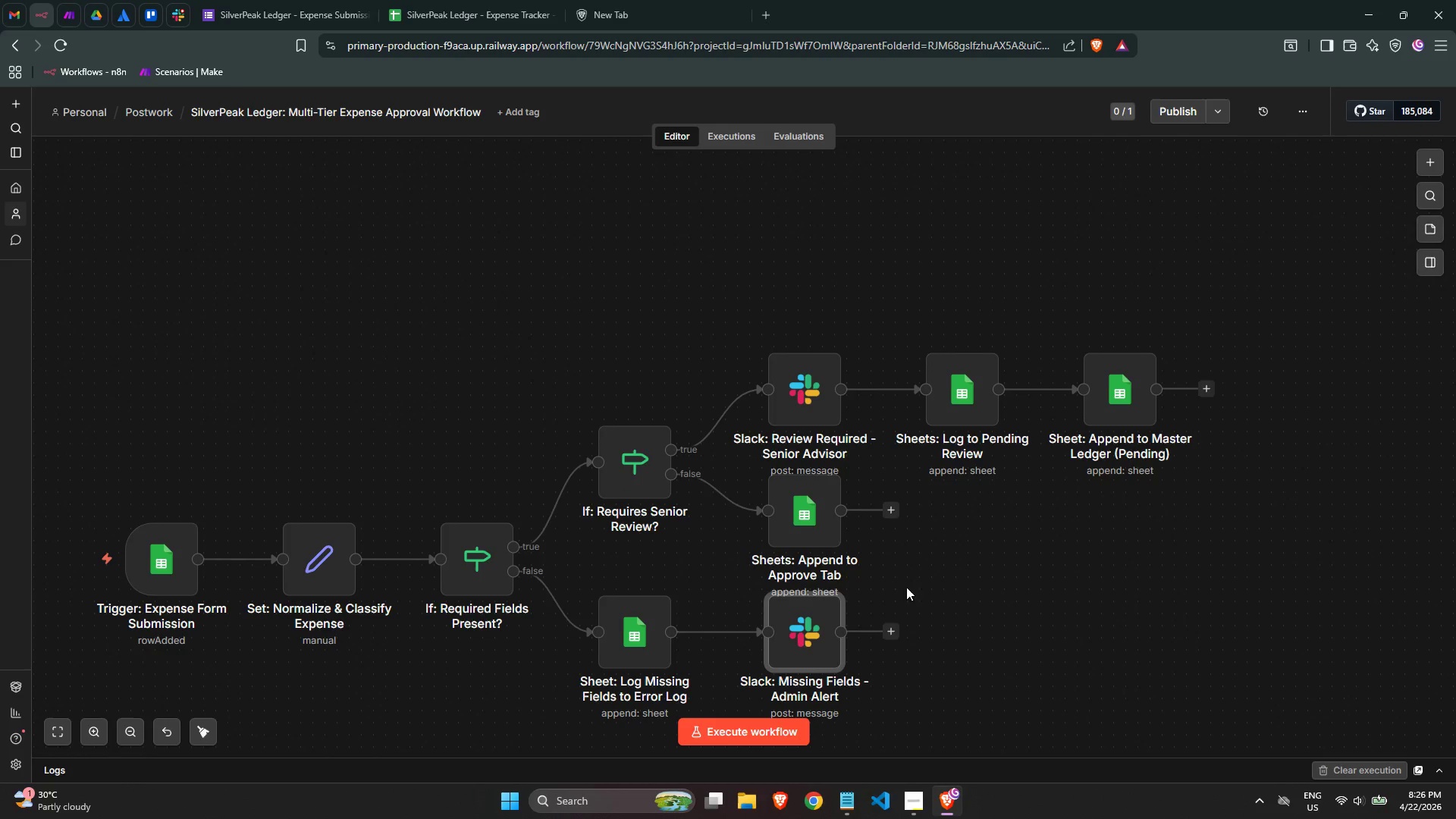 
wait(5.85)
 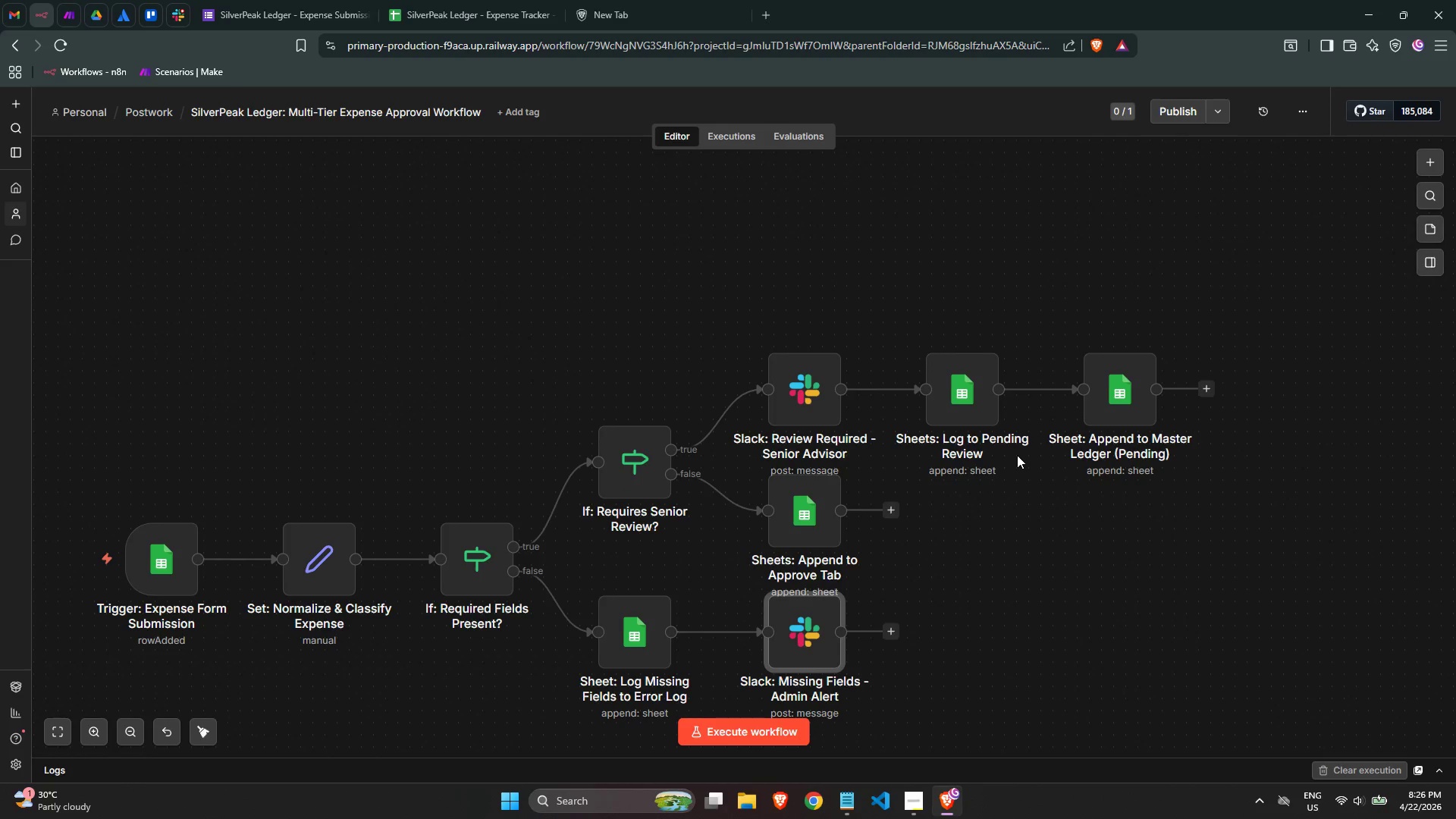 
left_click_drag(start_coordinate=[793, 403], to_coordinate=[771, 395])
 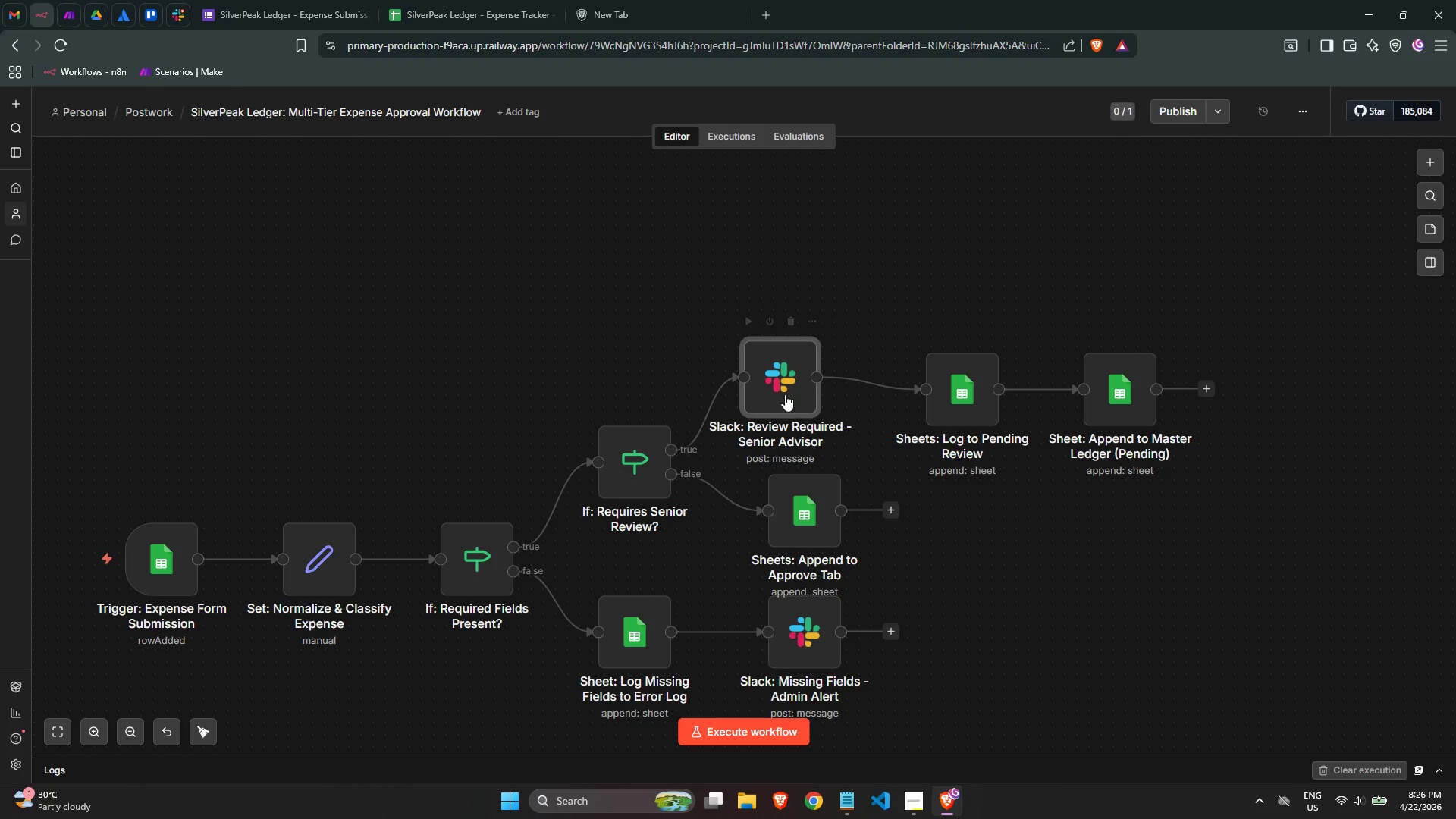 
left_click_drag(start_coordinate=[781, 391], to_coordinate=[780, 419])
 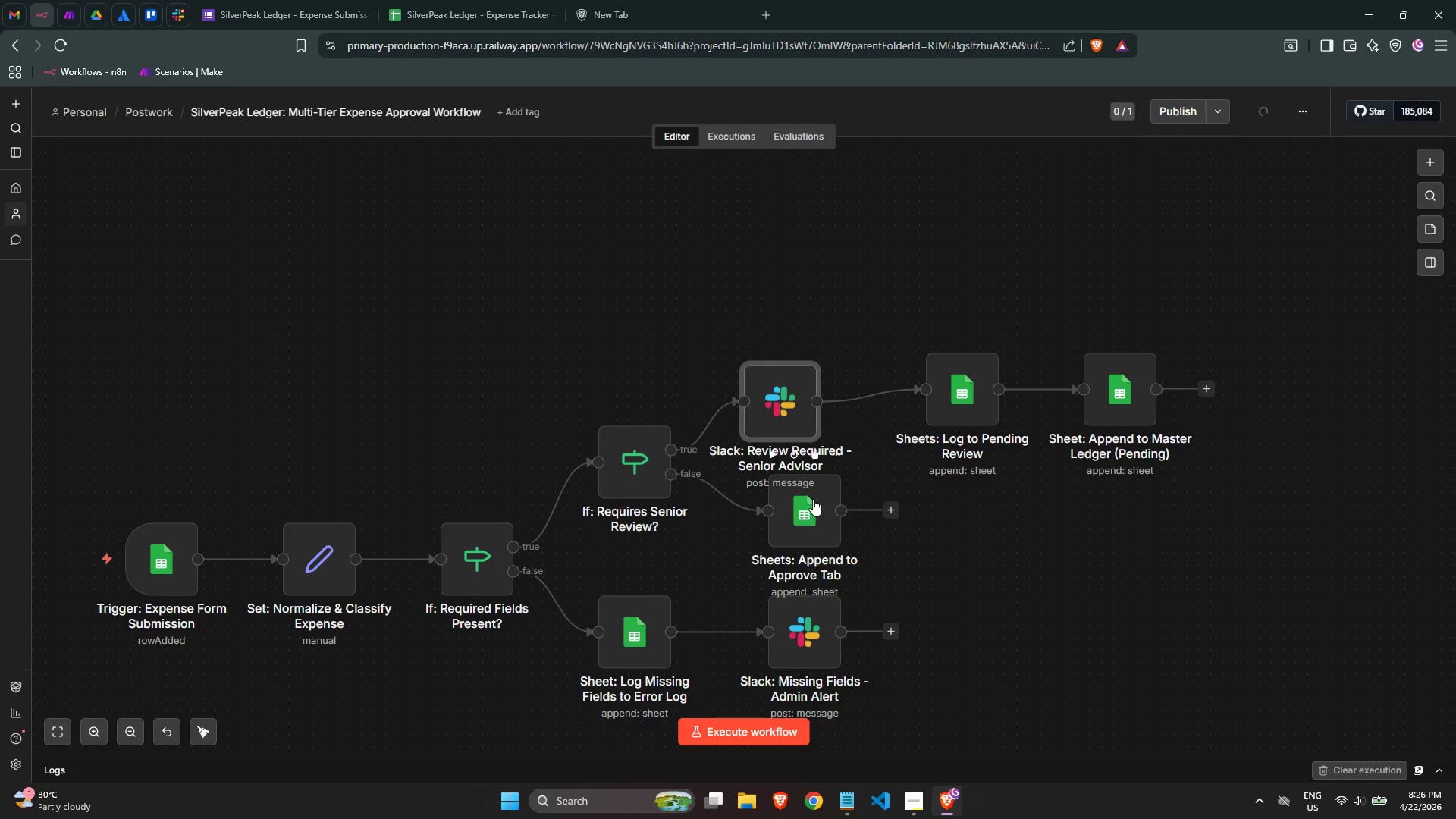 
left_click_drag(start_coordinate=[813, 499], to_coordinate=[783, 500])
 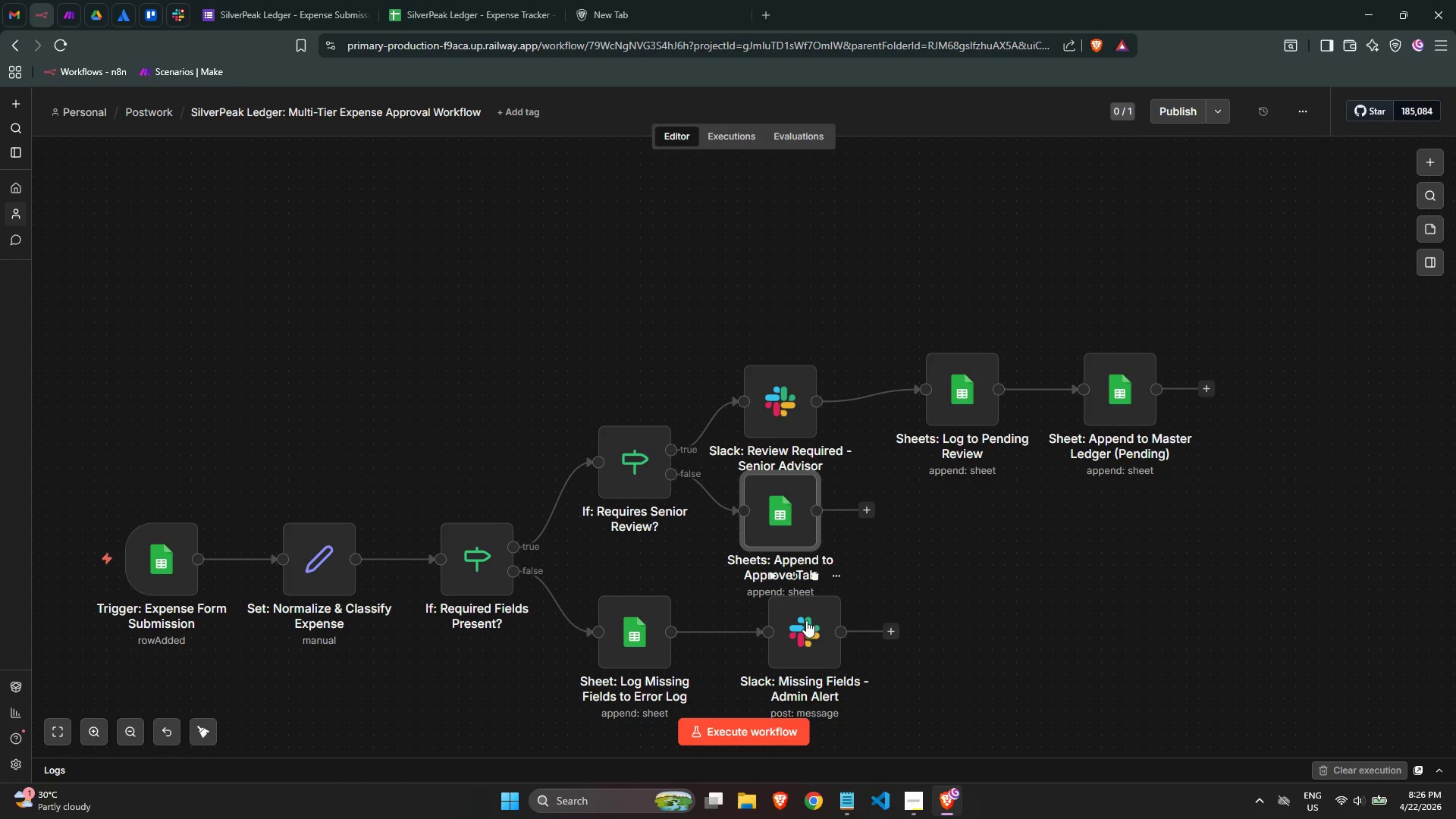 
left_click_drag(start_coordinate=[804, 620], to_coordinate=[779, 616])
 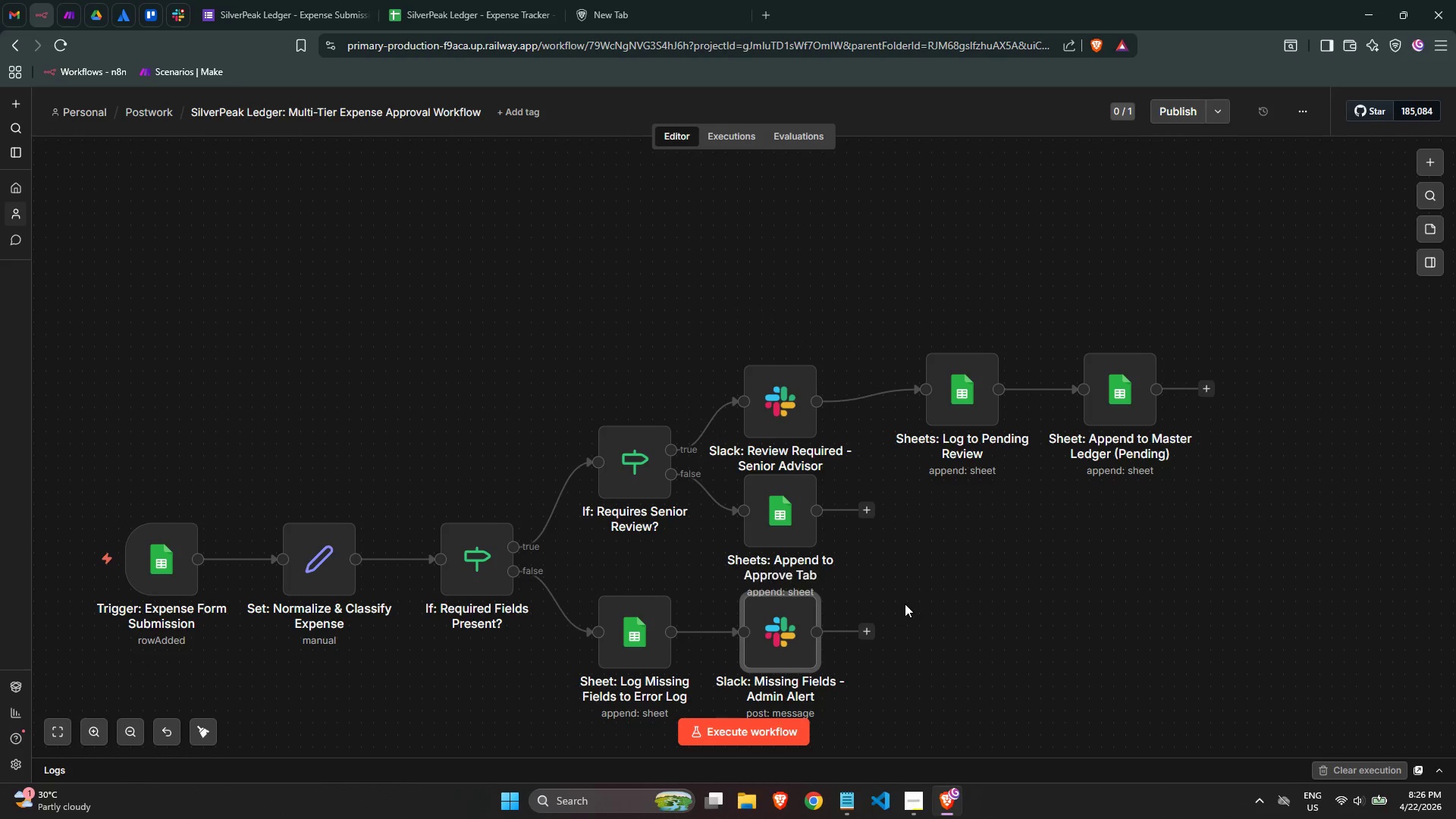 
left_click([905, 604])
 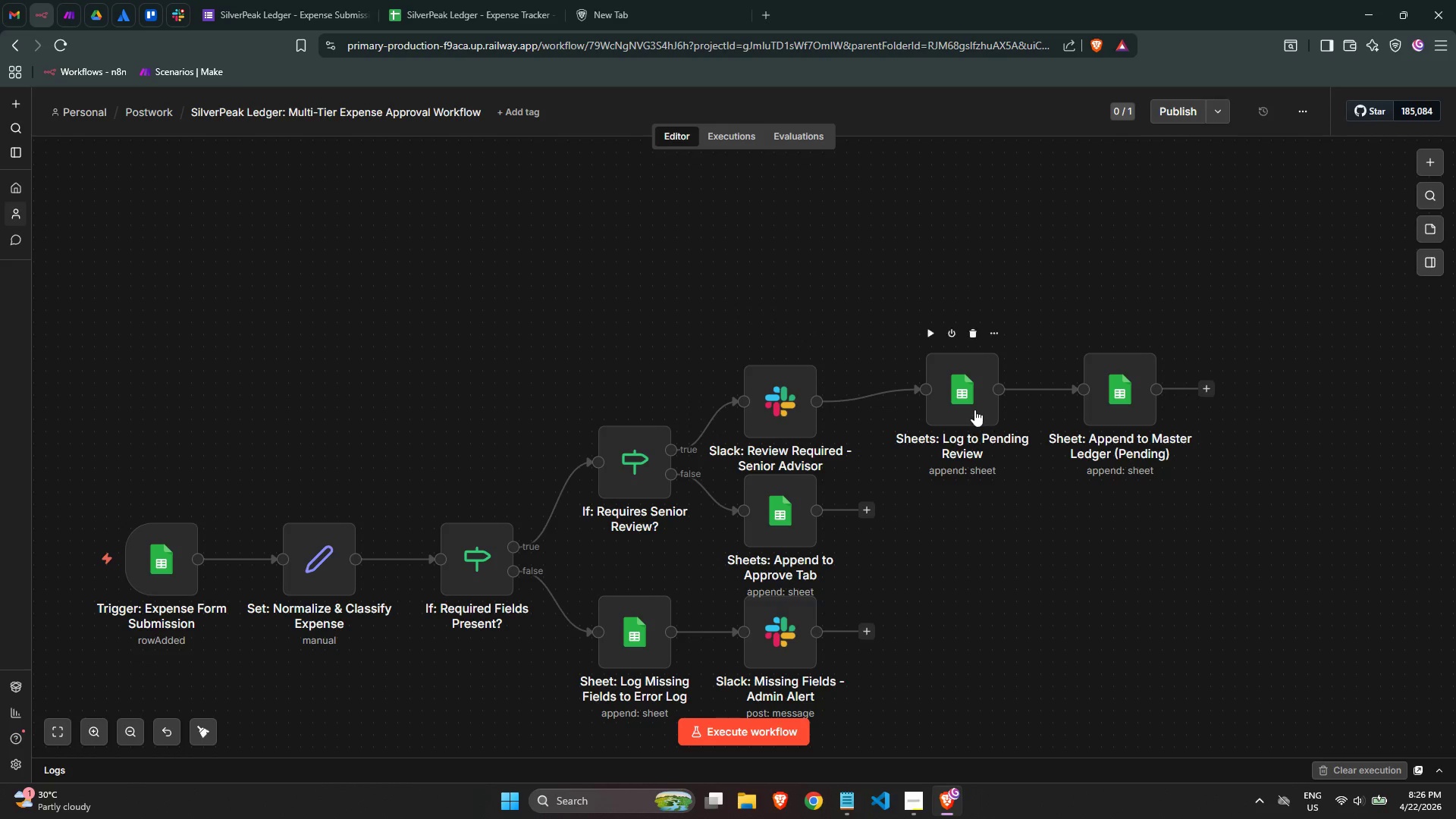 
left_click_drag(start_coordinate=[974, 406], to_coordinate=[935, 416])
 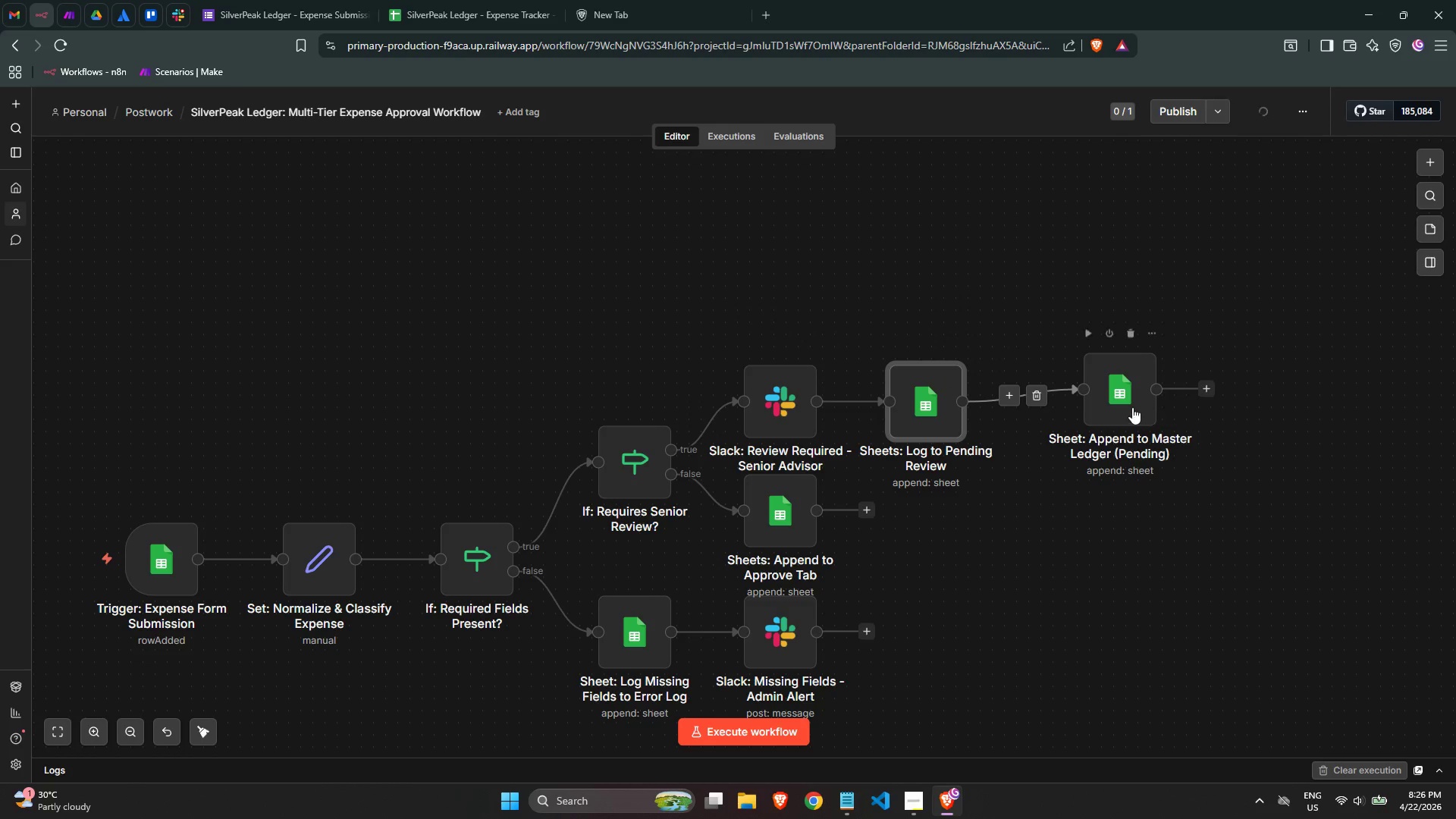 
left_click_drag(start_coordinate=[1127, 406], to_coordinate=[1072, 417])
 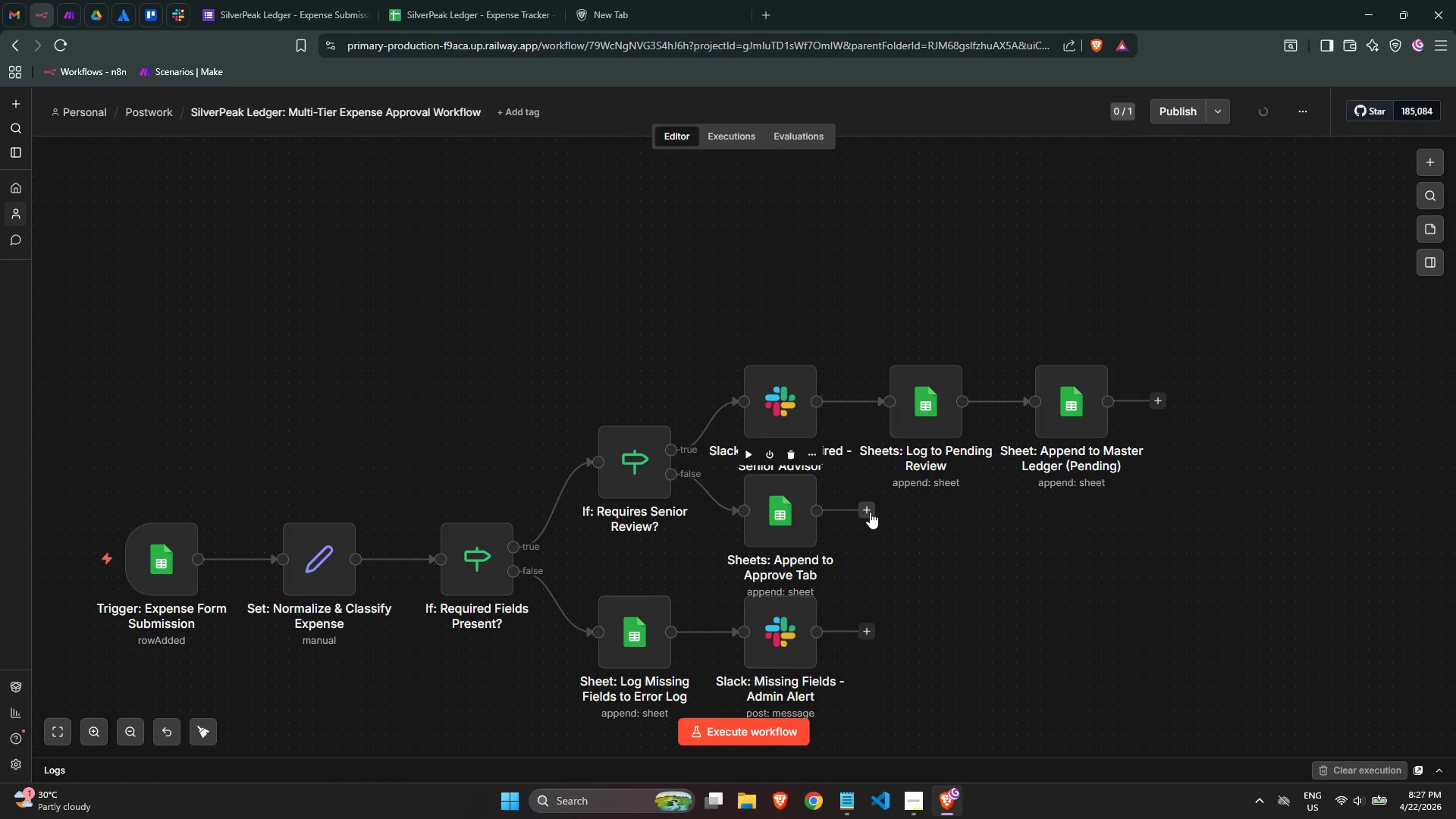 
wait(8.38)
 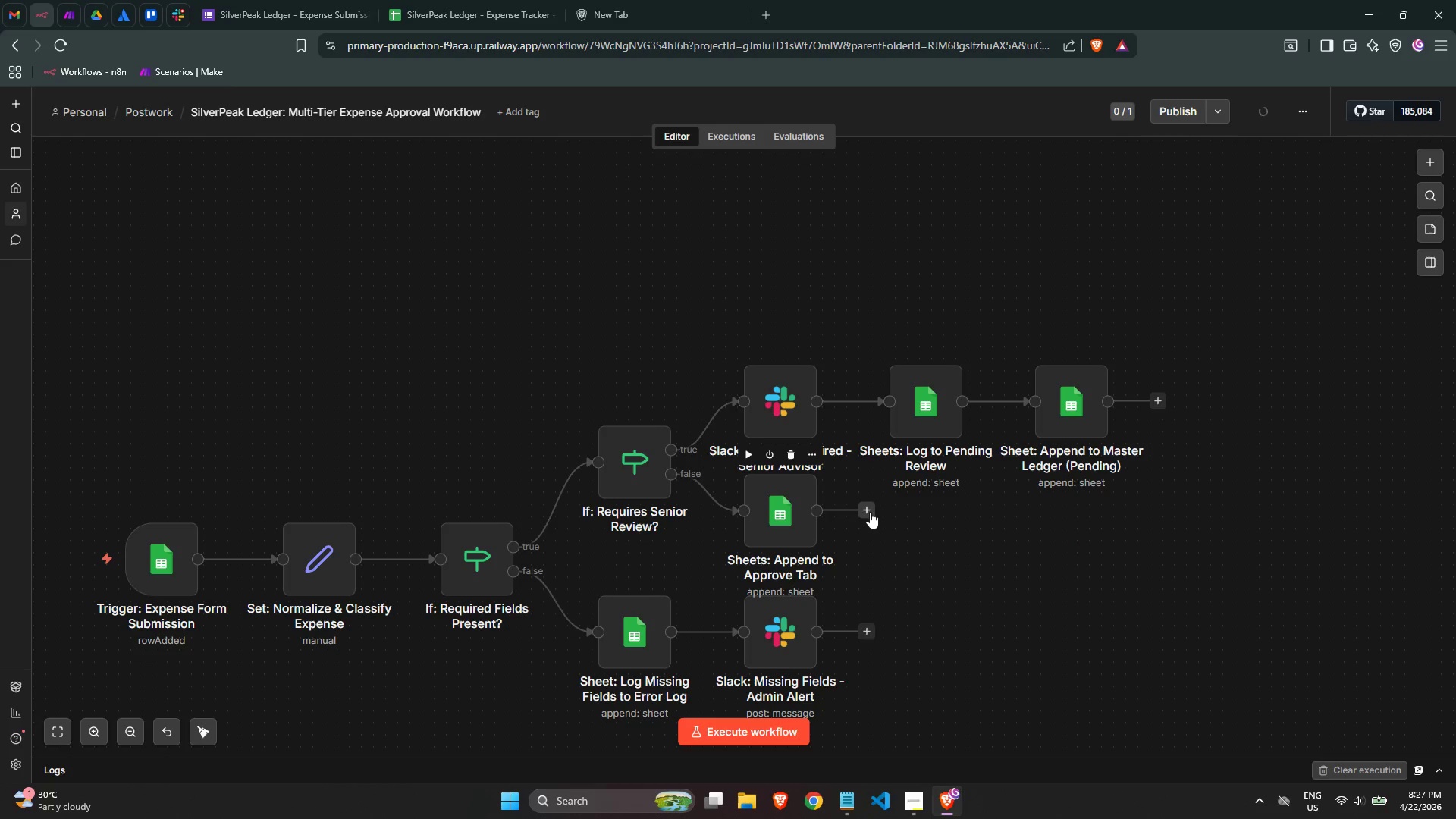 
left_click([869, 510])
 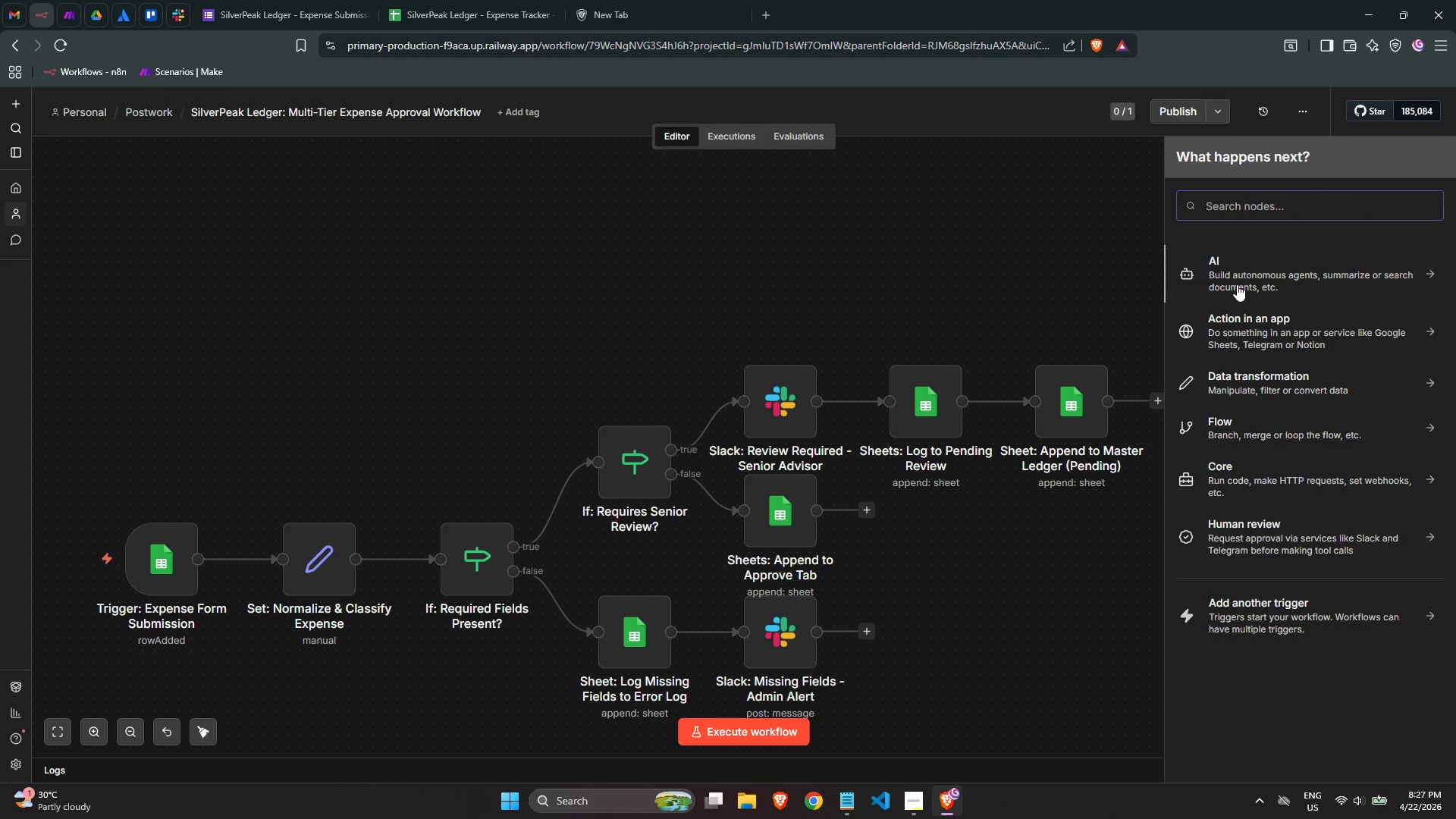 
type(googl)
 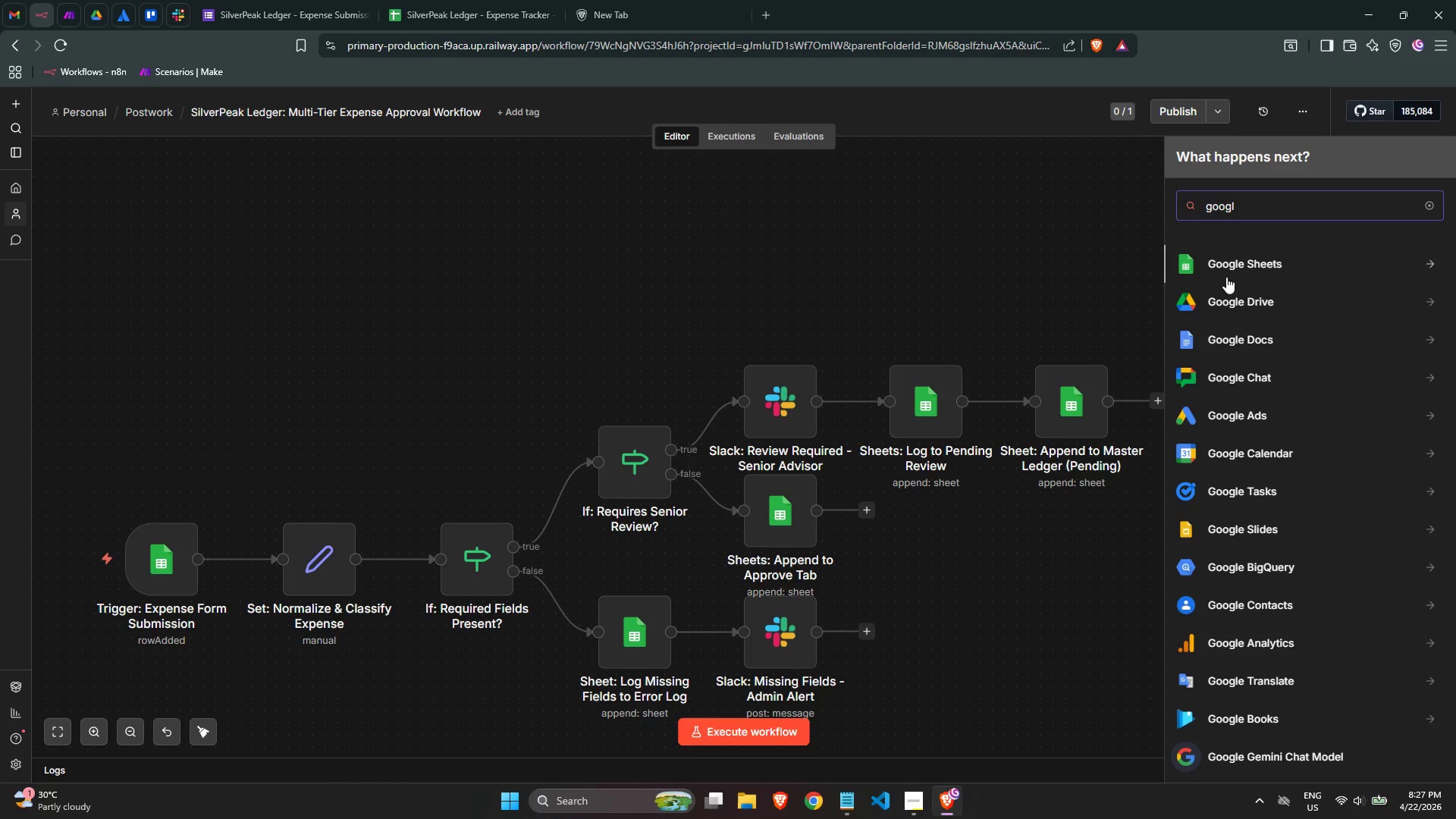 
left_click([1228, 269])
 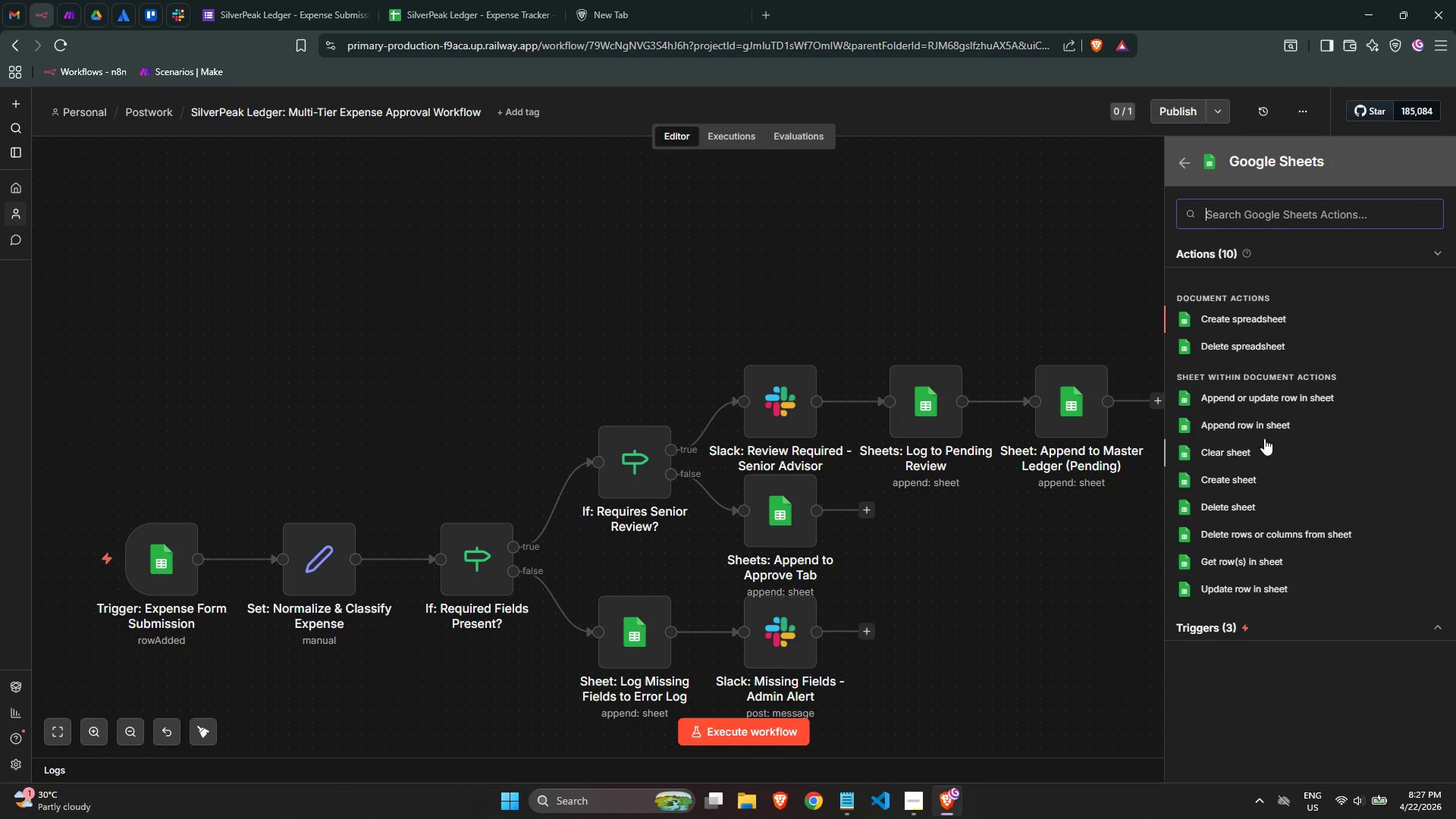 
left_click([1262, 431])
 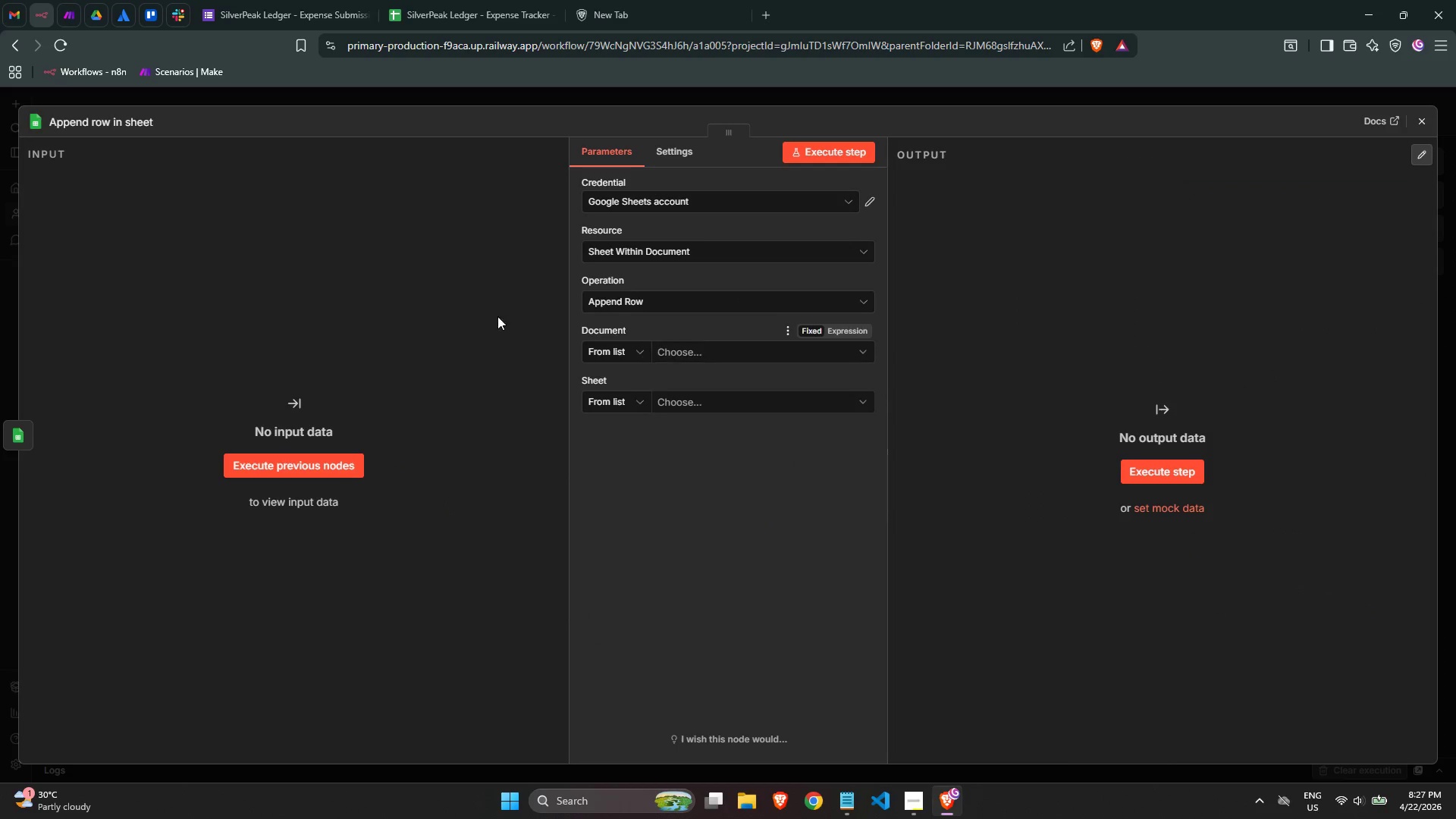 
left_click([109, 133])
 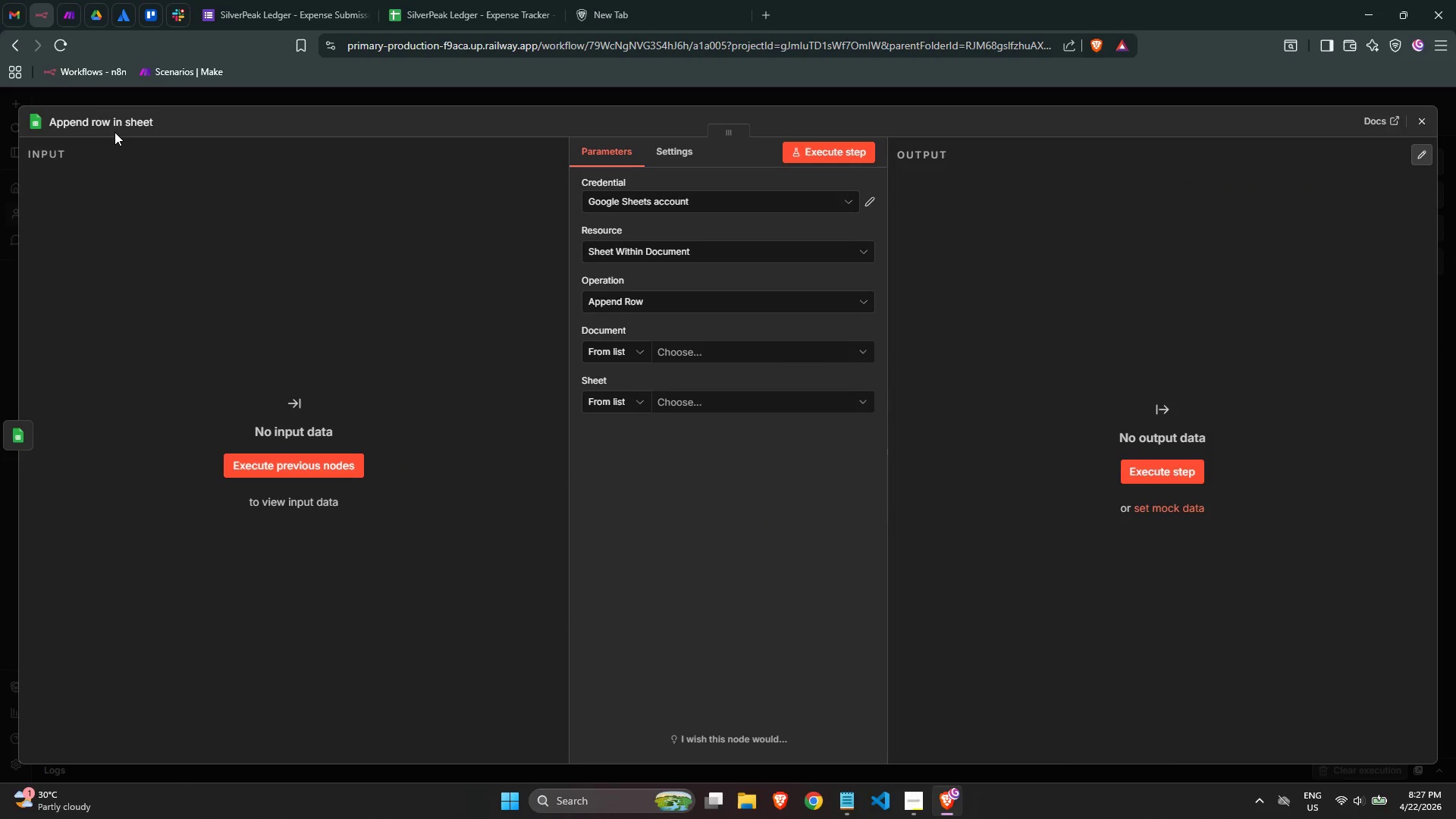 
left_click([108, 127])
 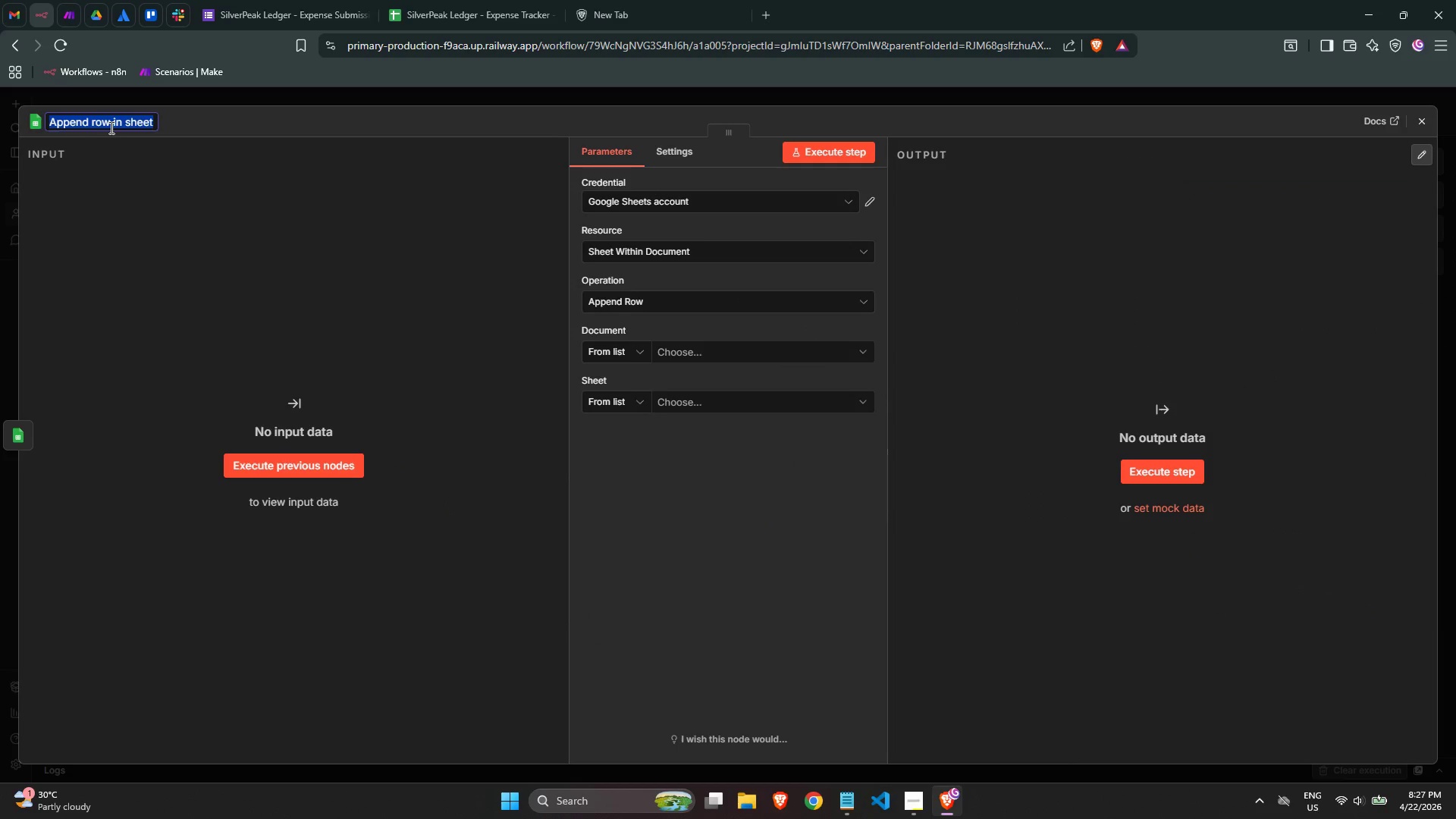 
type(Appedn)
key(Backspace)
key(Backspace)
type(nd to m)
key(Backspace)
type(Master Ledger)
 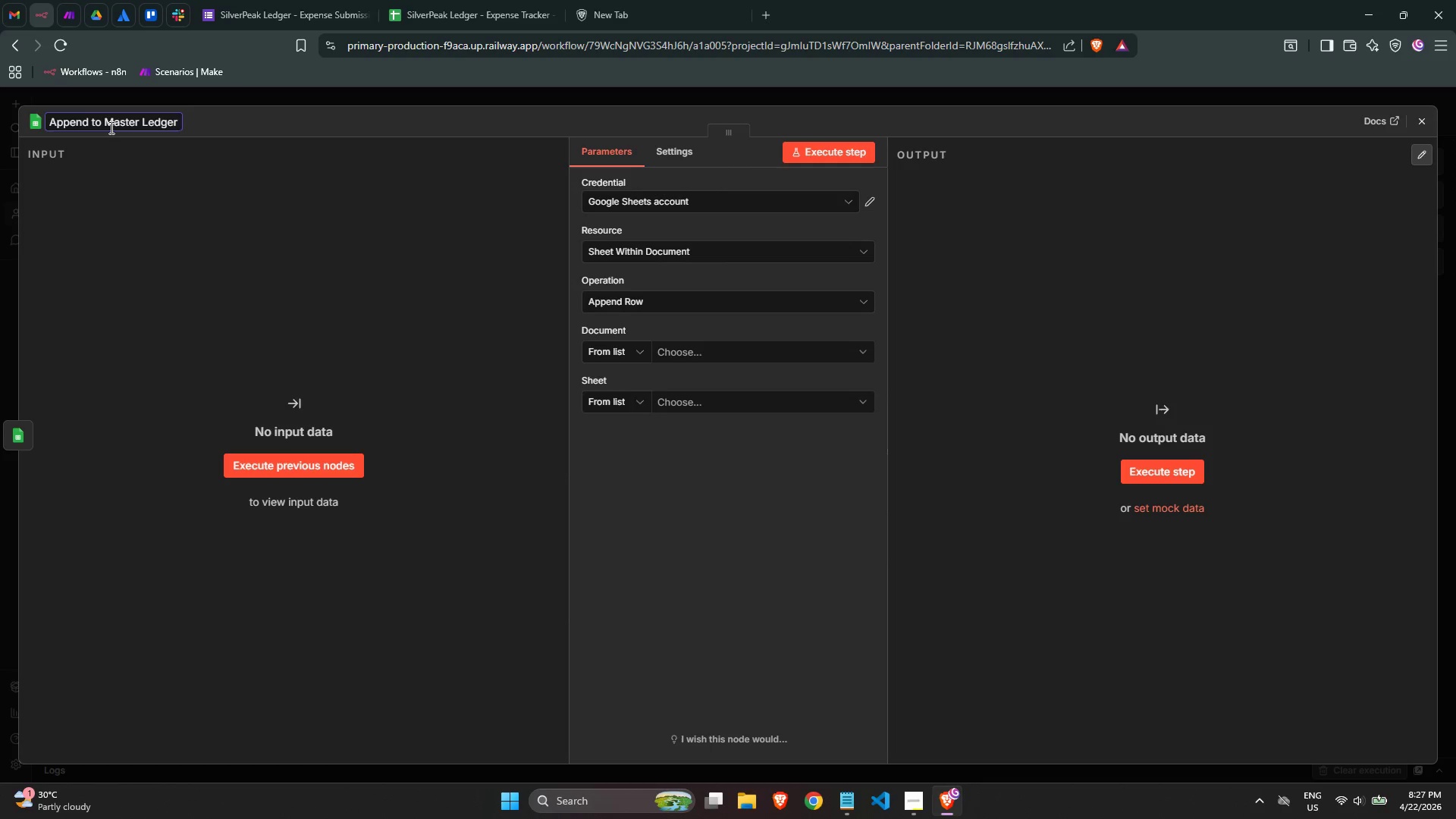 
left_click([686, 356])
 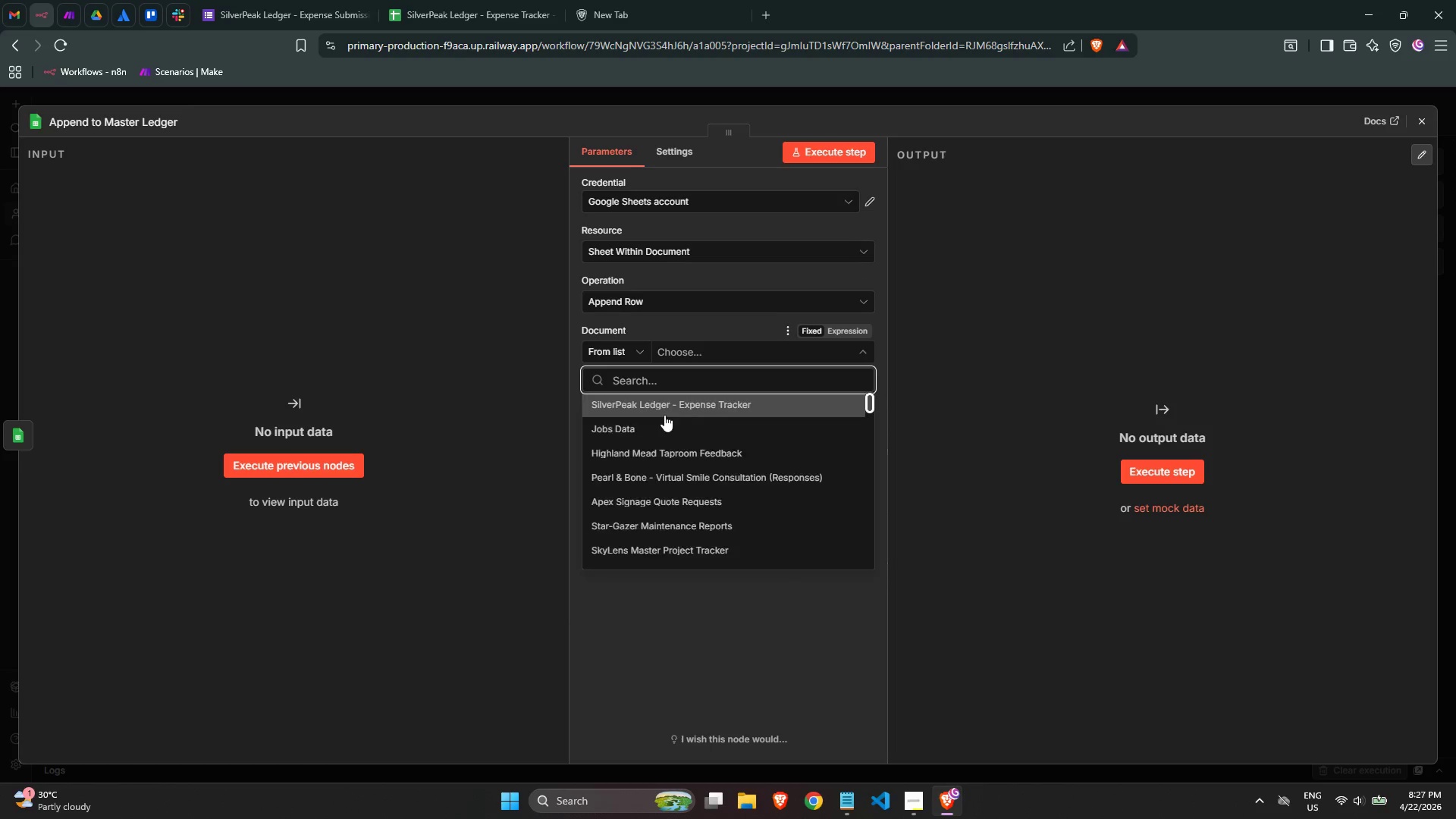 
left_click([664, 415])
 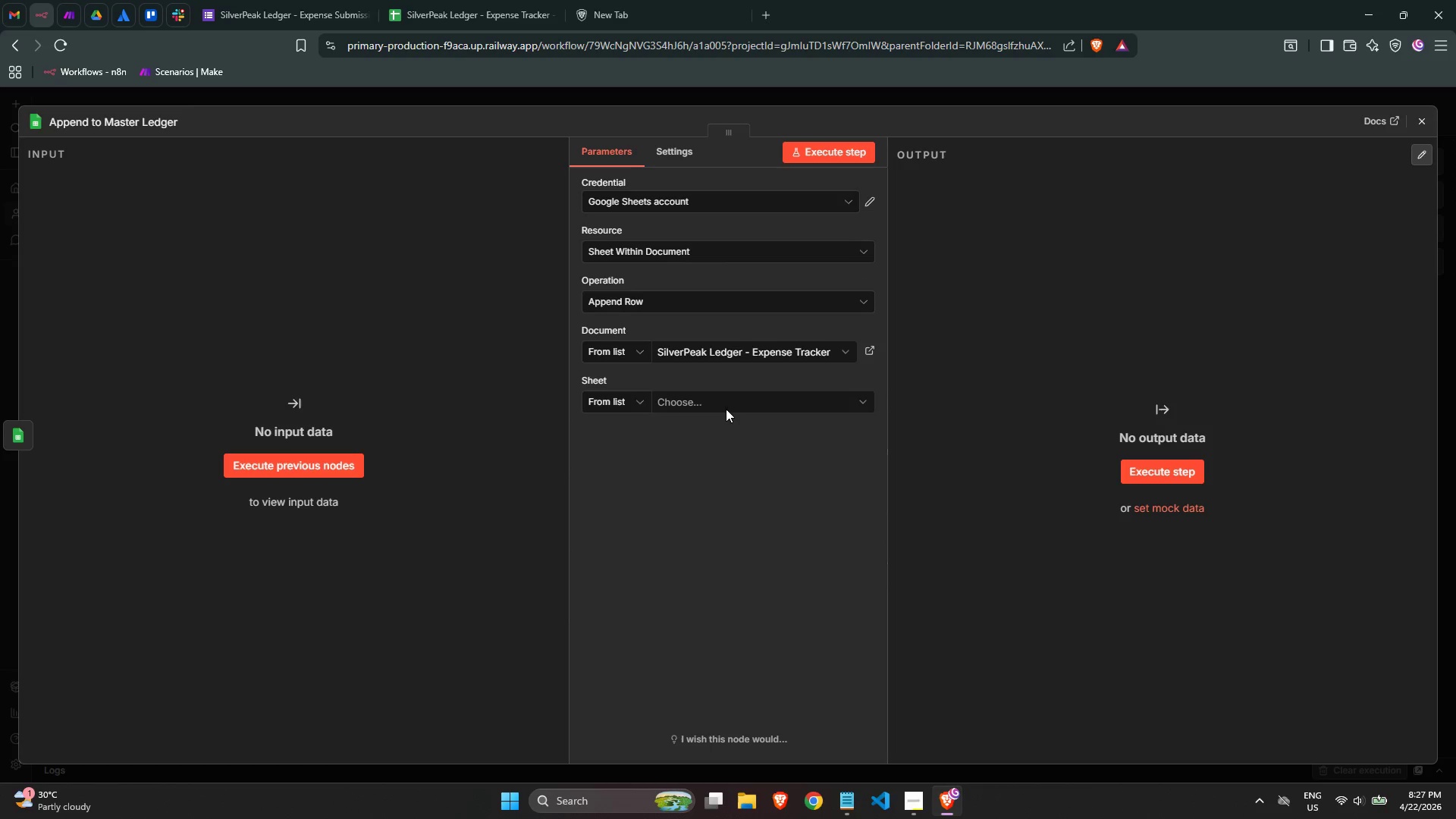 
left_click([723, 403])
 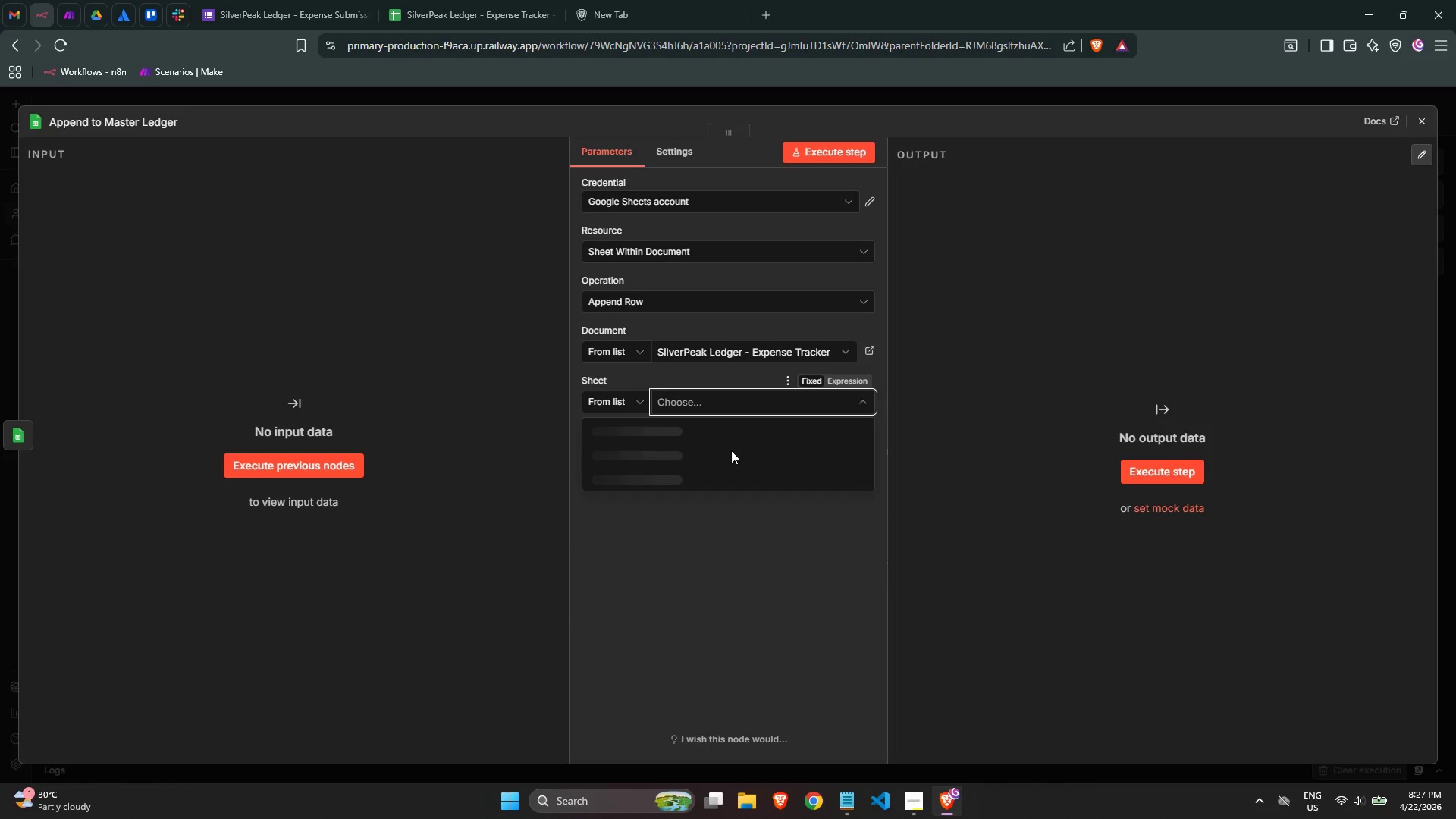 
mouse_move([654, 461])
 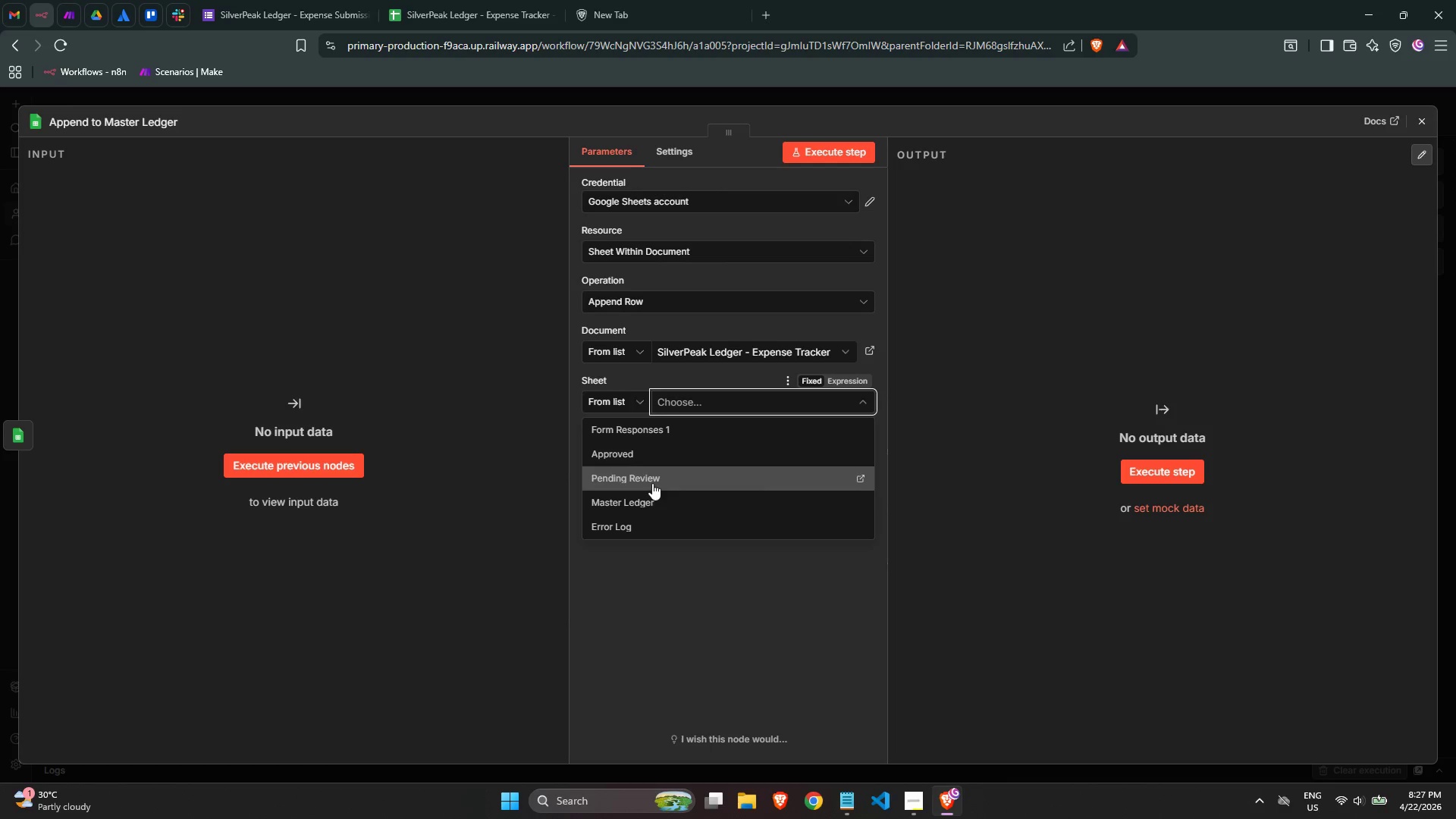 
left_click([657, 502])
 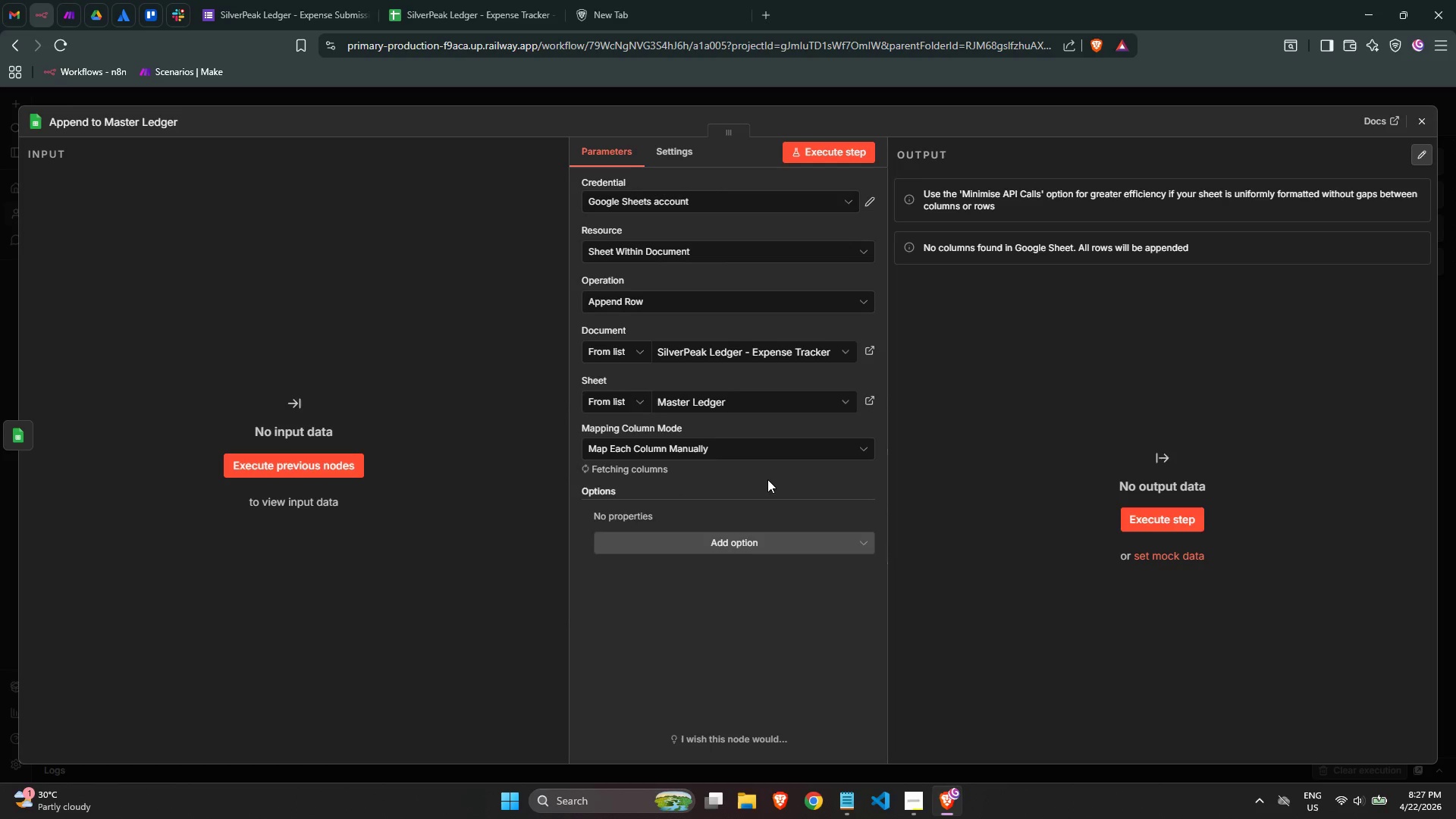 
mouse_move([720, 482])
 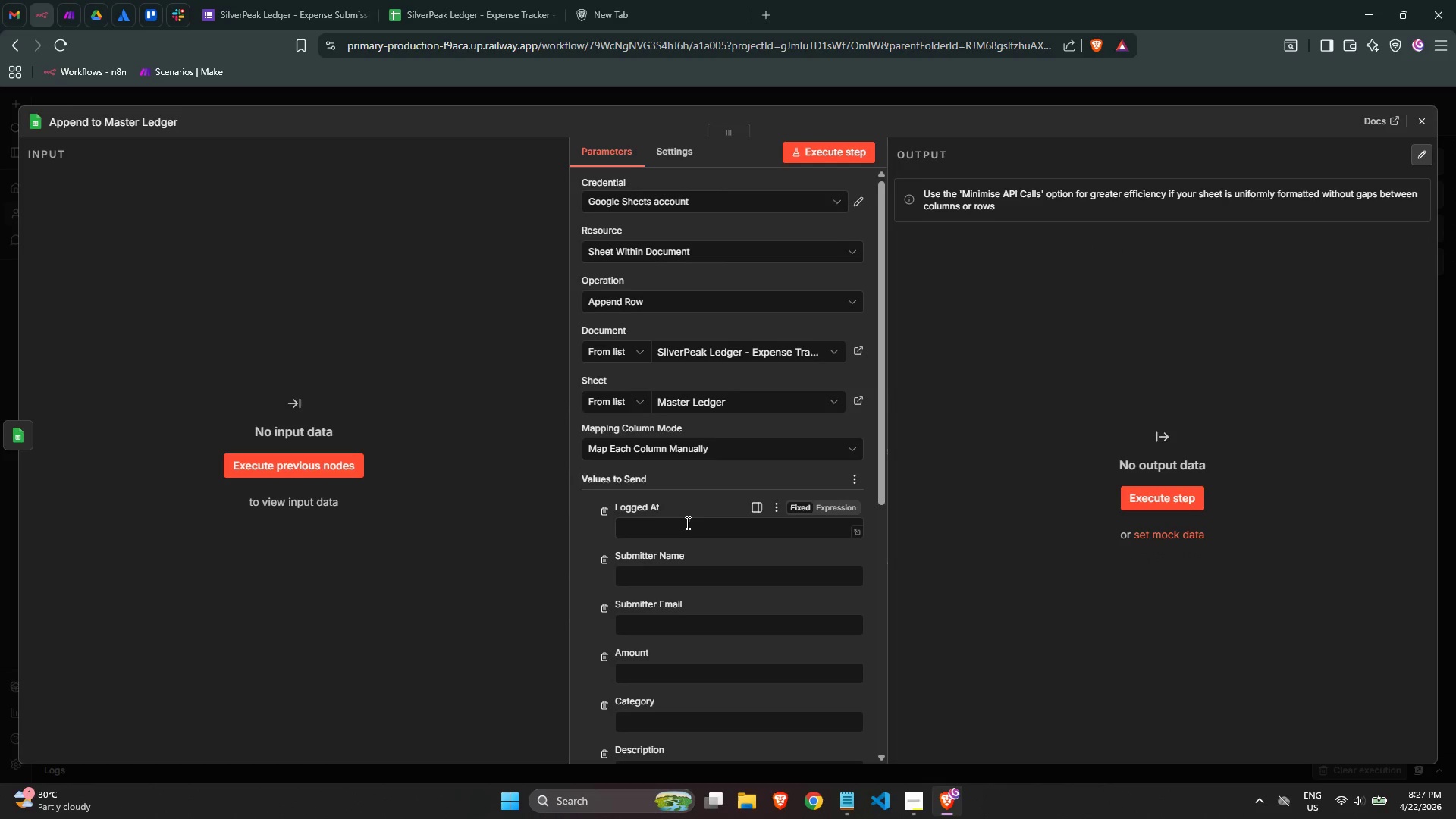 
left_click([684, 529])
 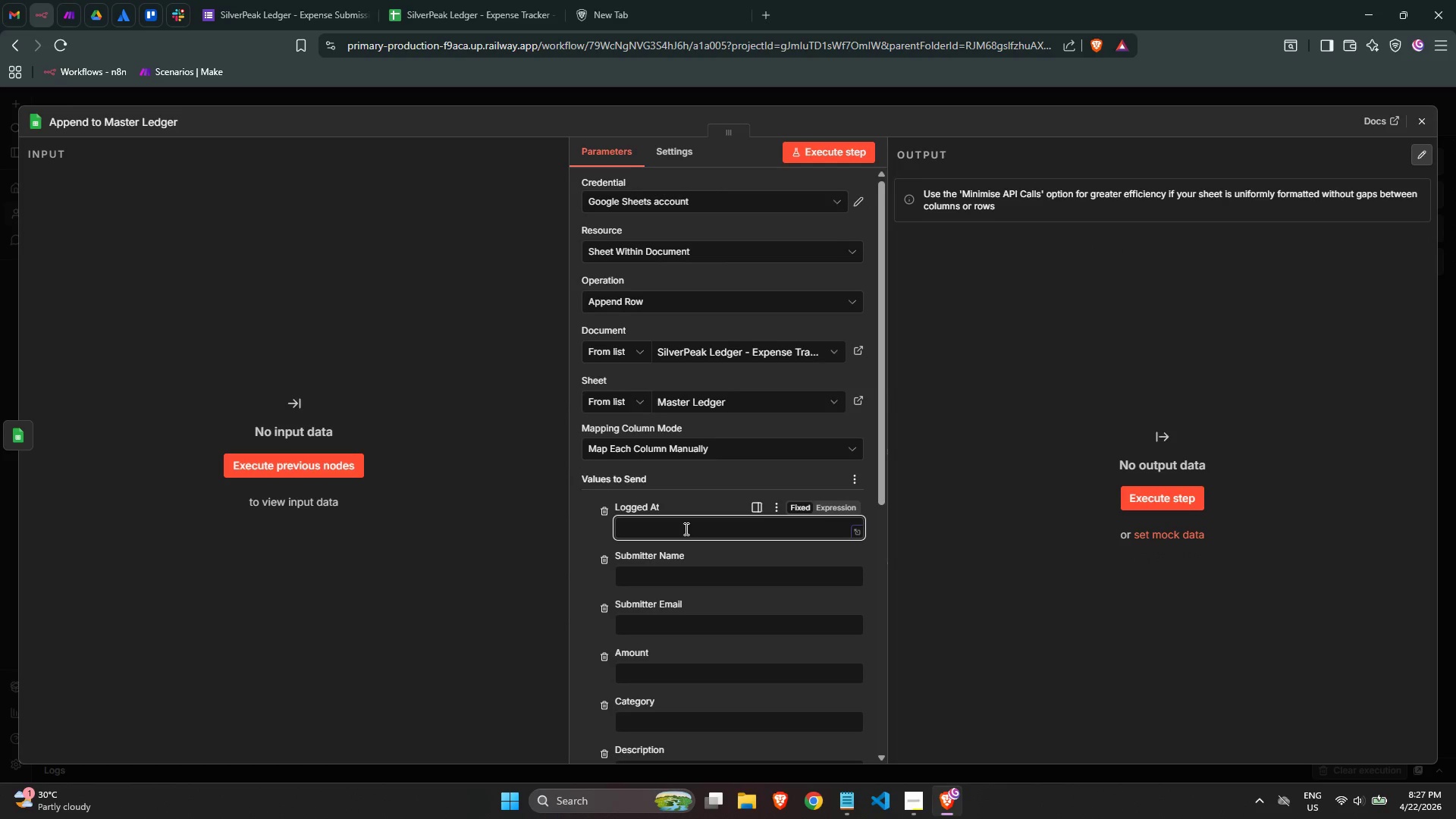 
key(Equal)
 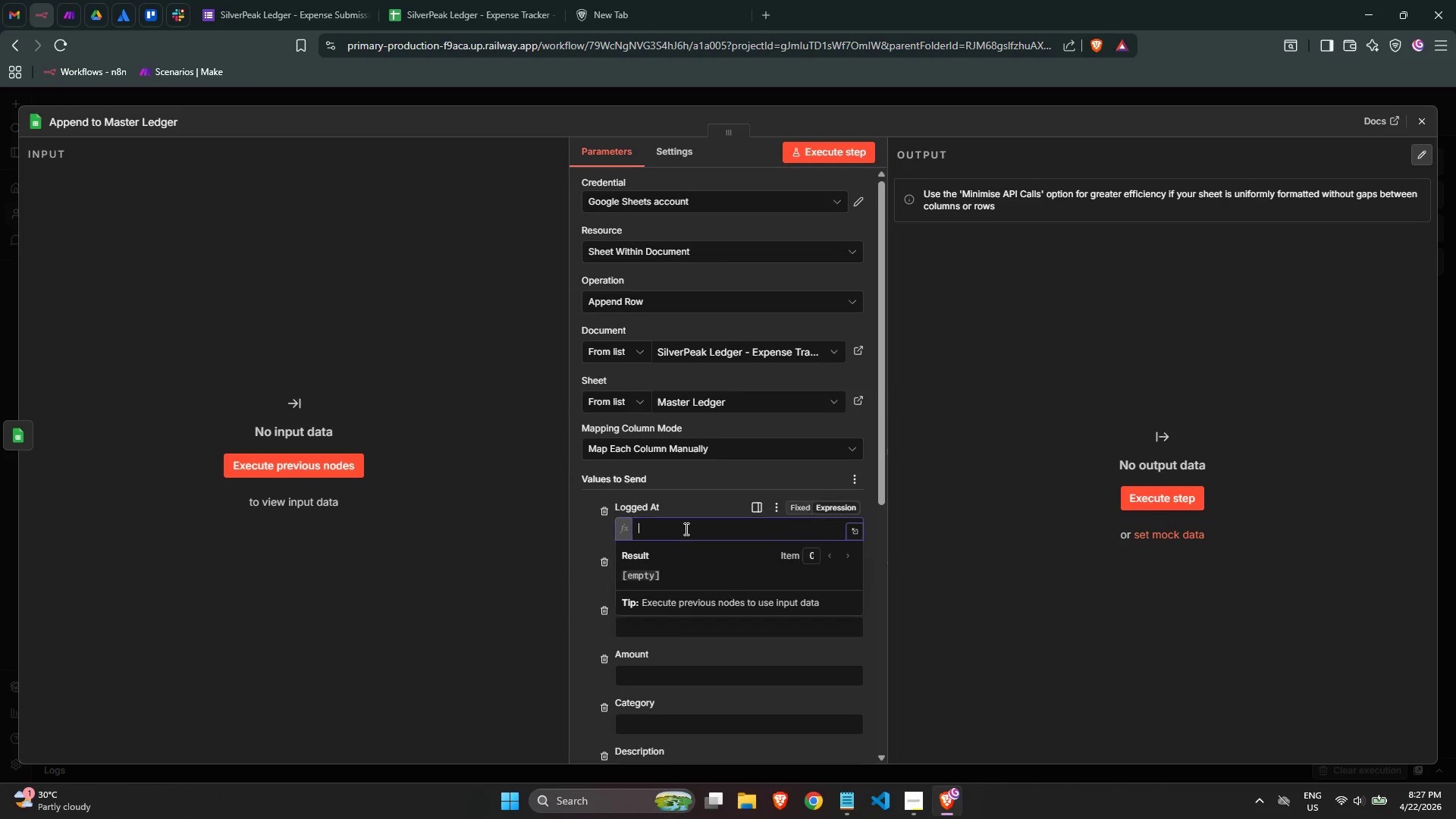 
key(Shift+BracketLeft)
 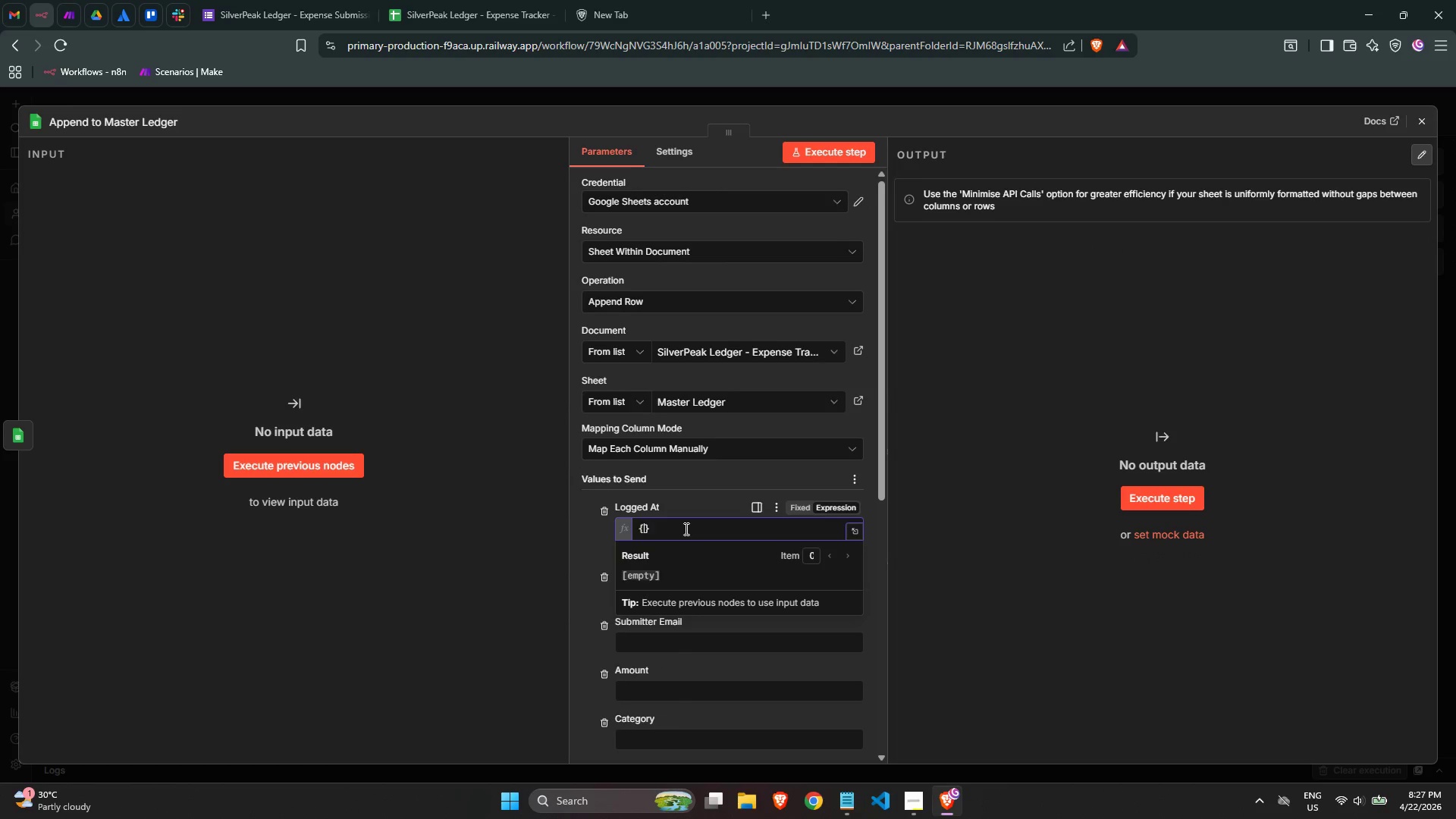 
key(Shift+BracketLeft)
 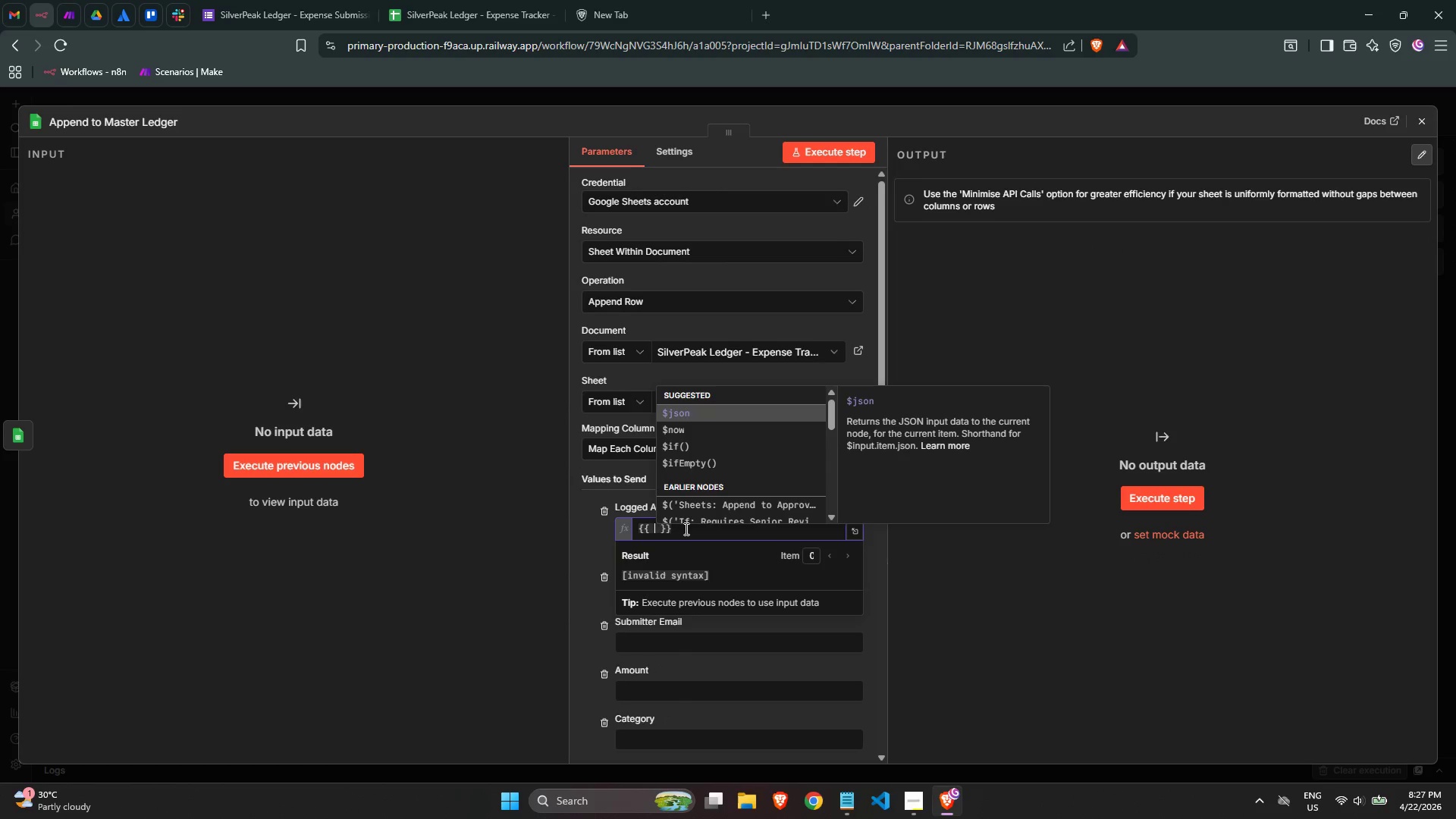 
key(Enter)
 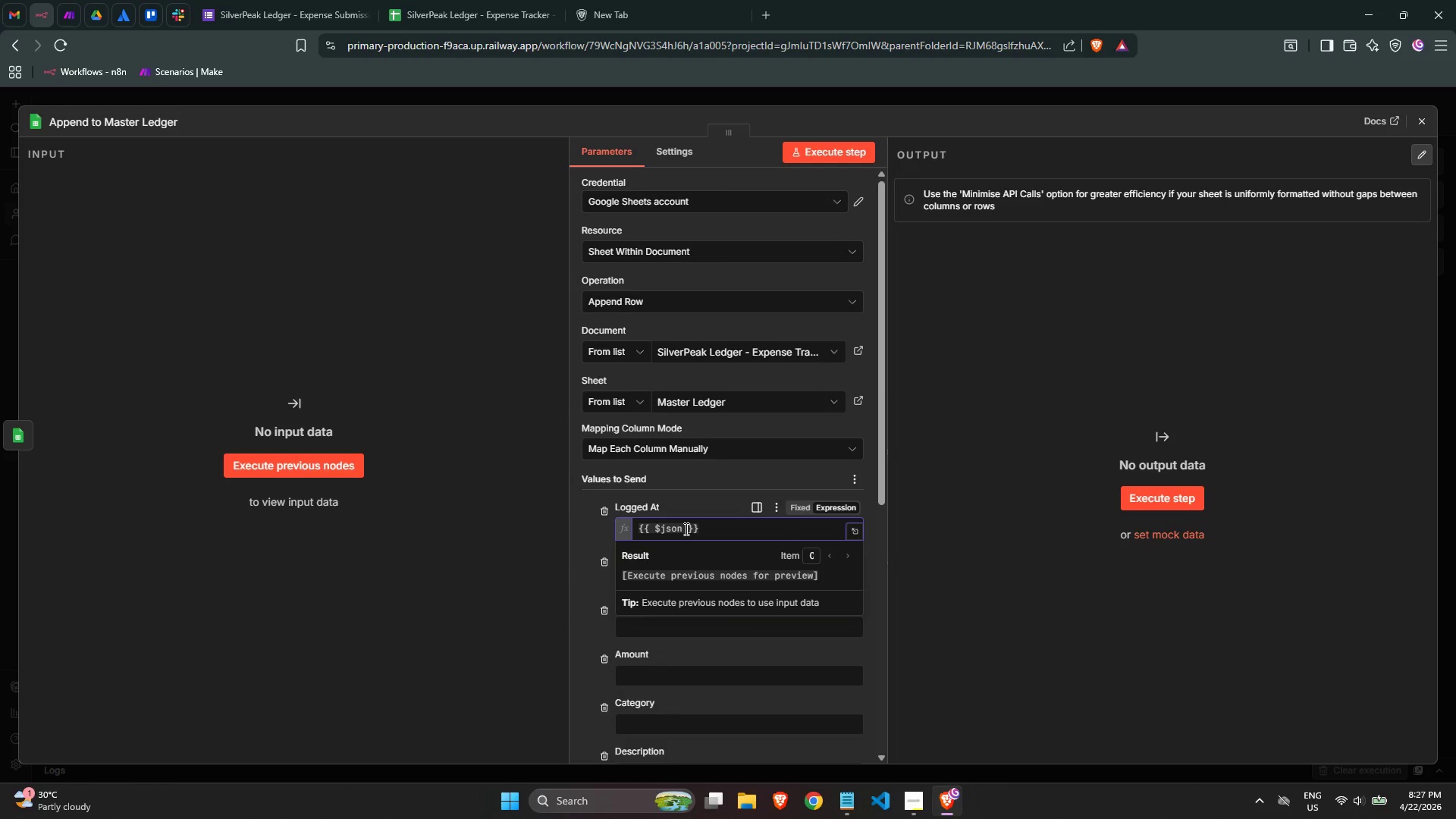 
type(.logged_at_readabl)
key(Backspace)
type(le)
 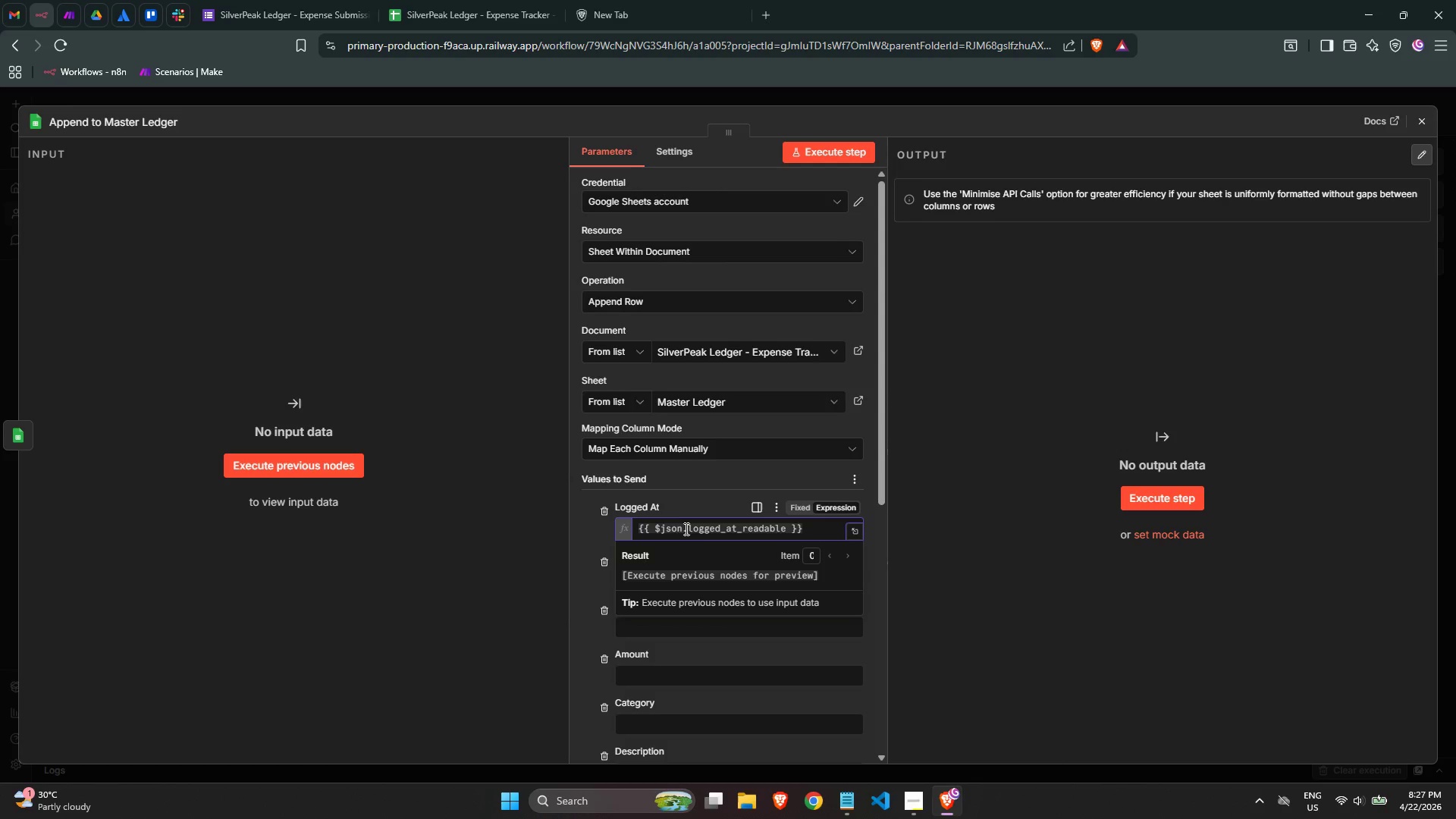 
left_click([687, 489])
 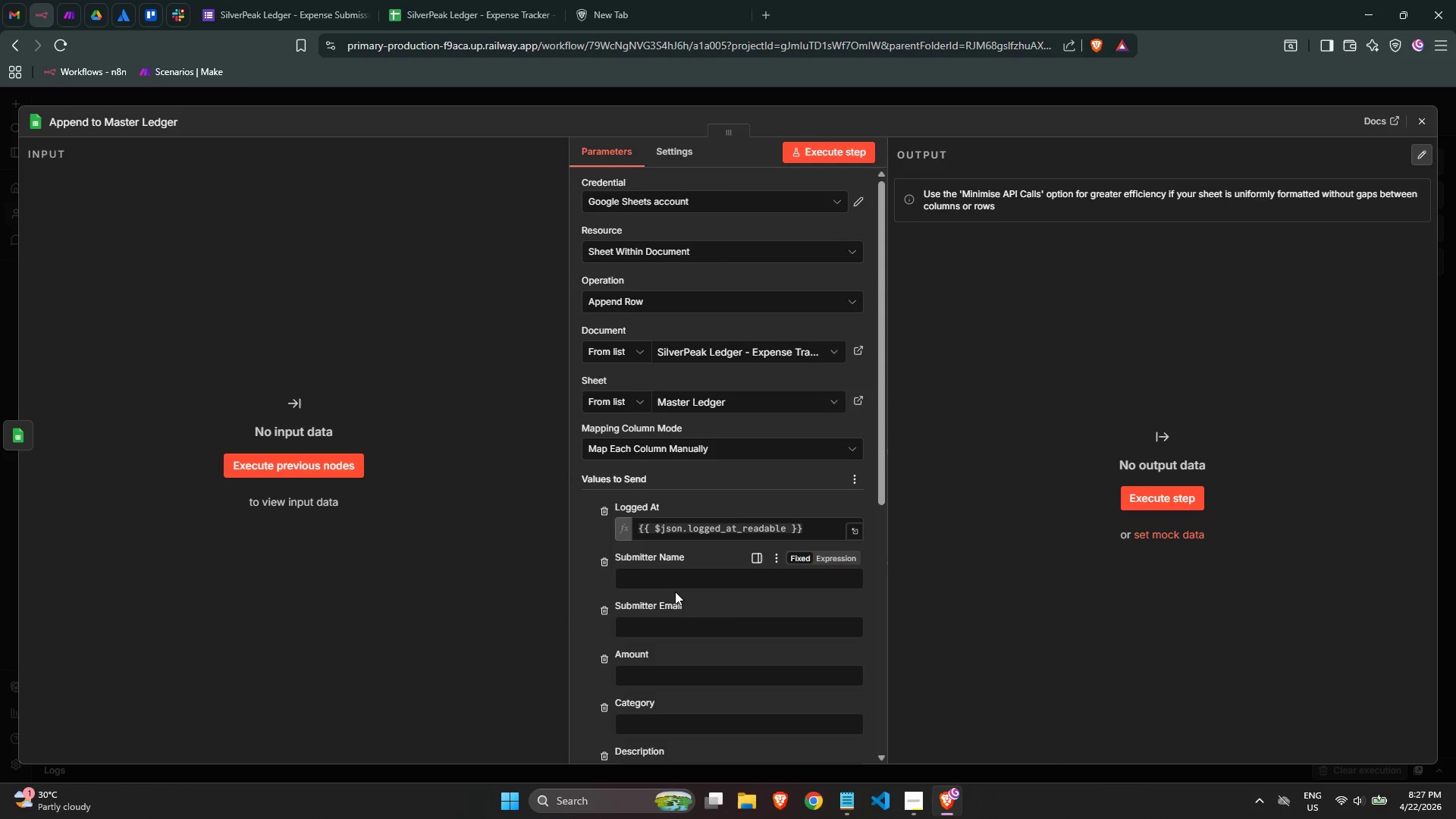 
left_click([666, 586])
 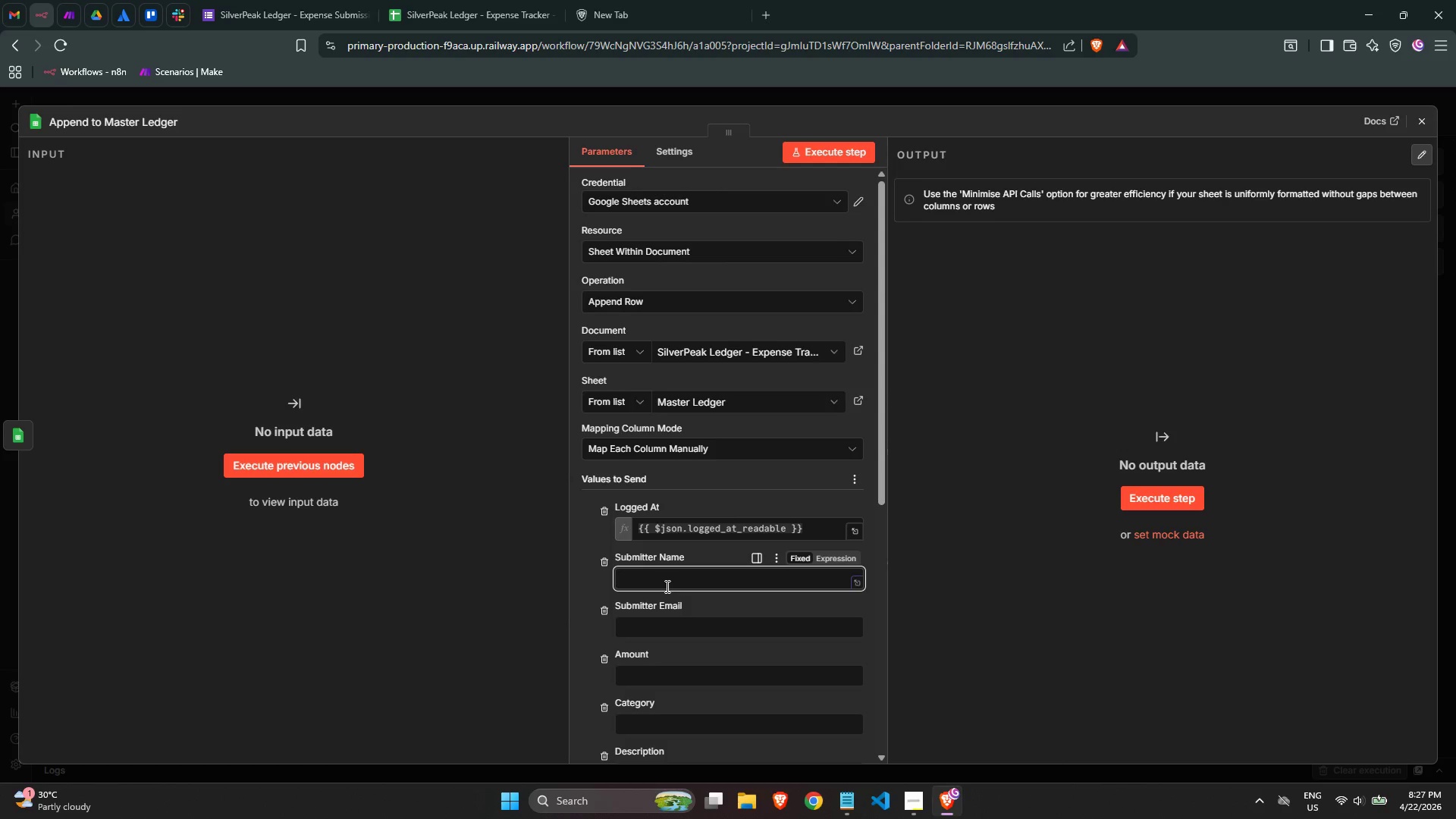 
key(Equal)
 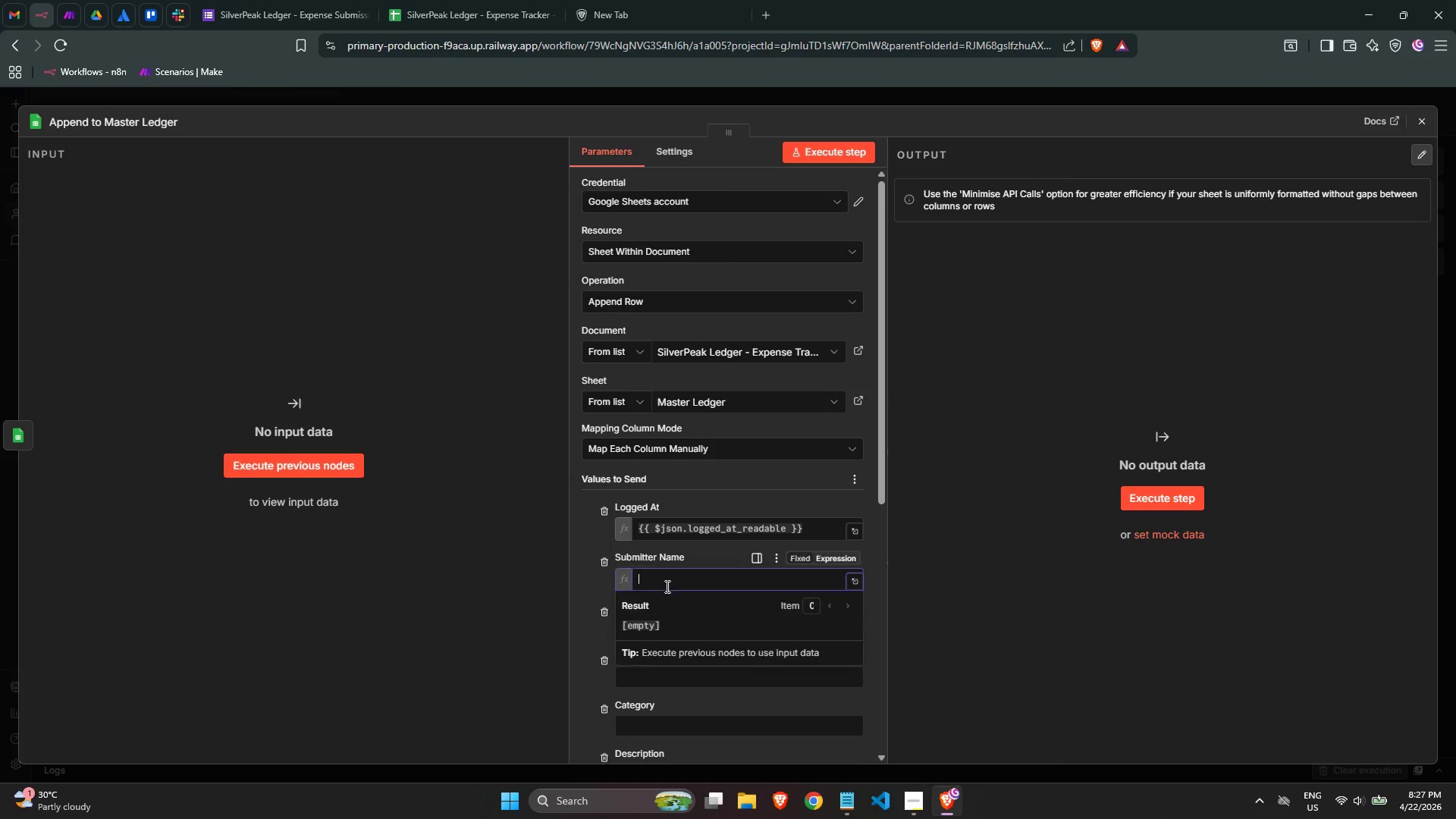 
key(Shift+BracketLeft)
 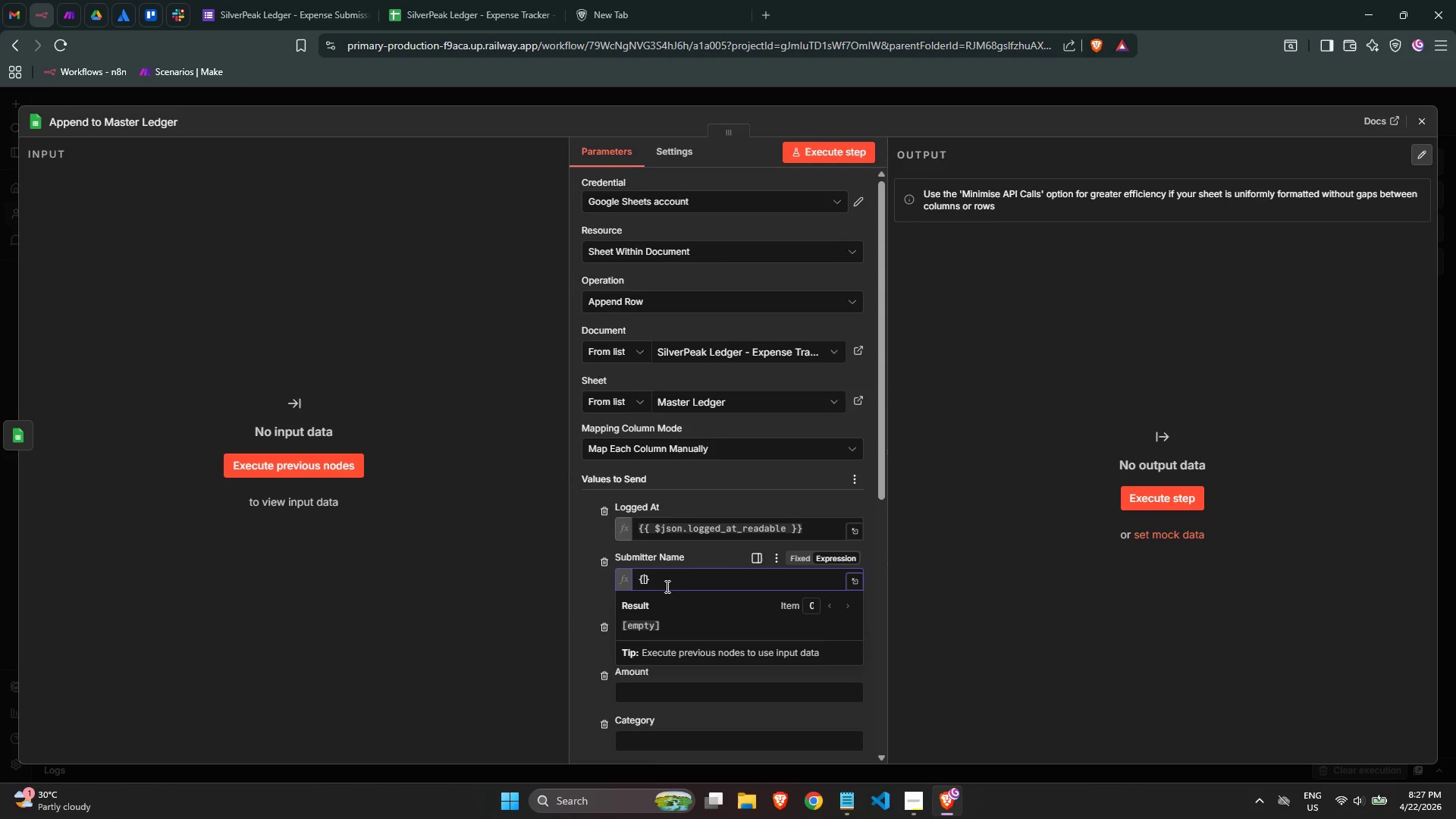 
key(Shift+BracketLeft)
 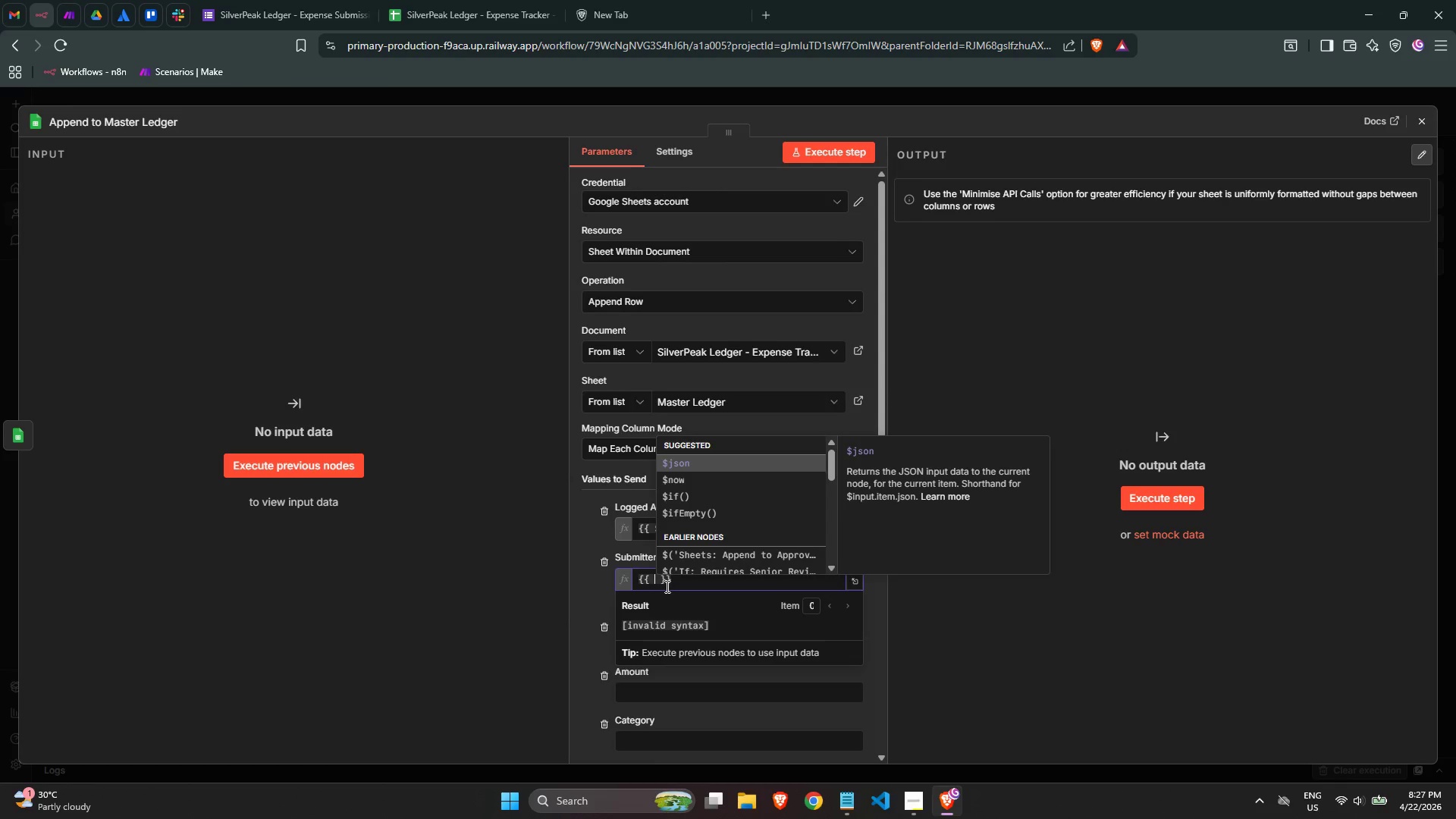 
key(Enter)
 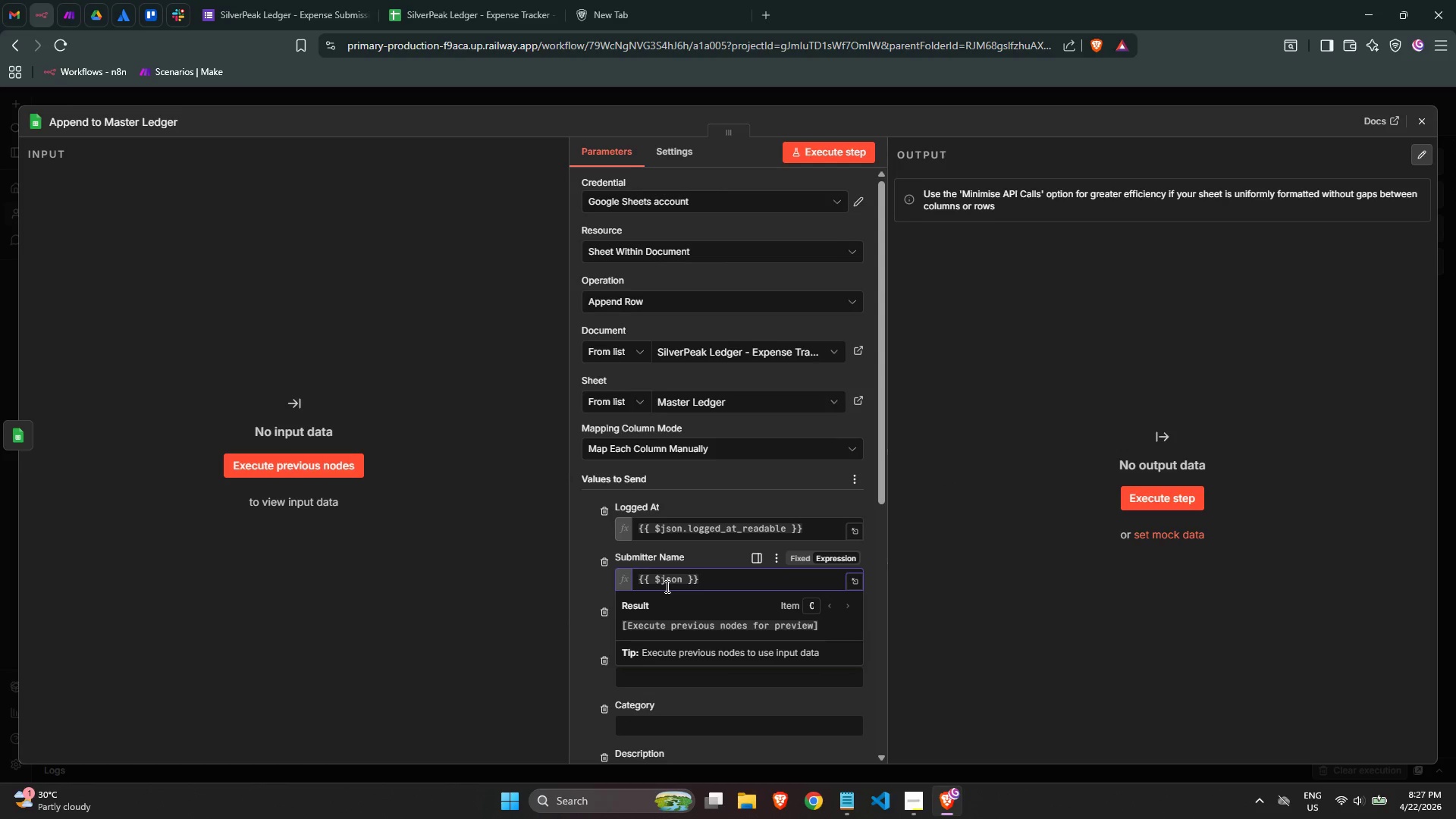 
type(.submitter_name)
 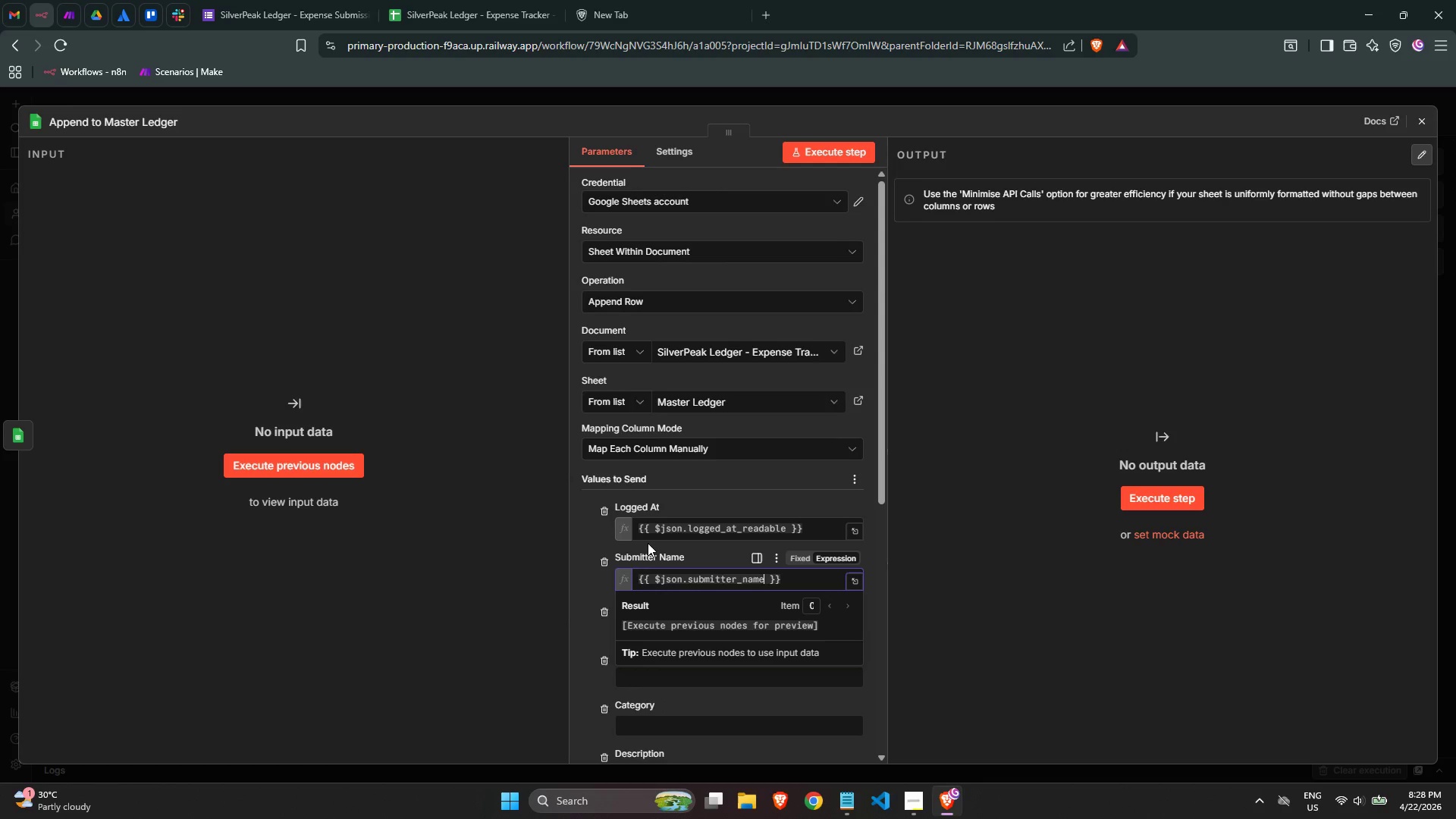 
scroll: coordinate [651, 541], scroll_direction: down, amount: 1.0
 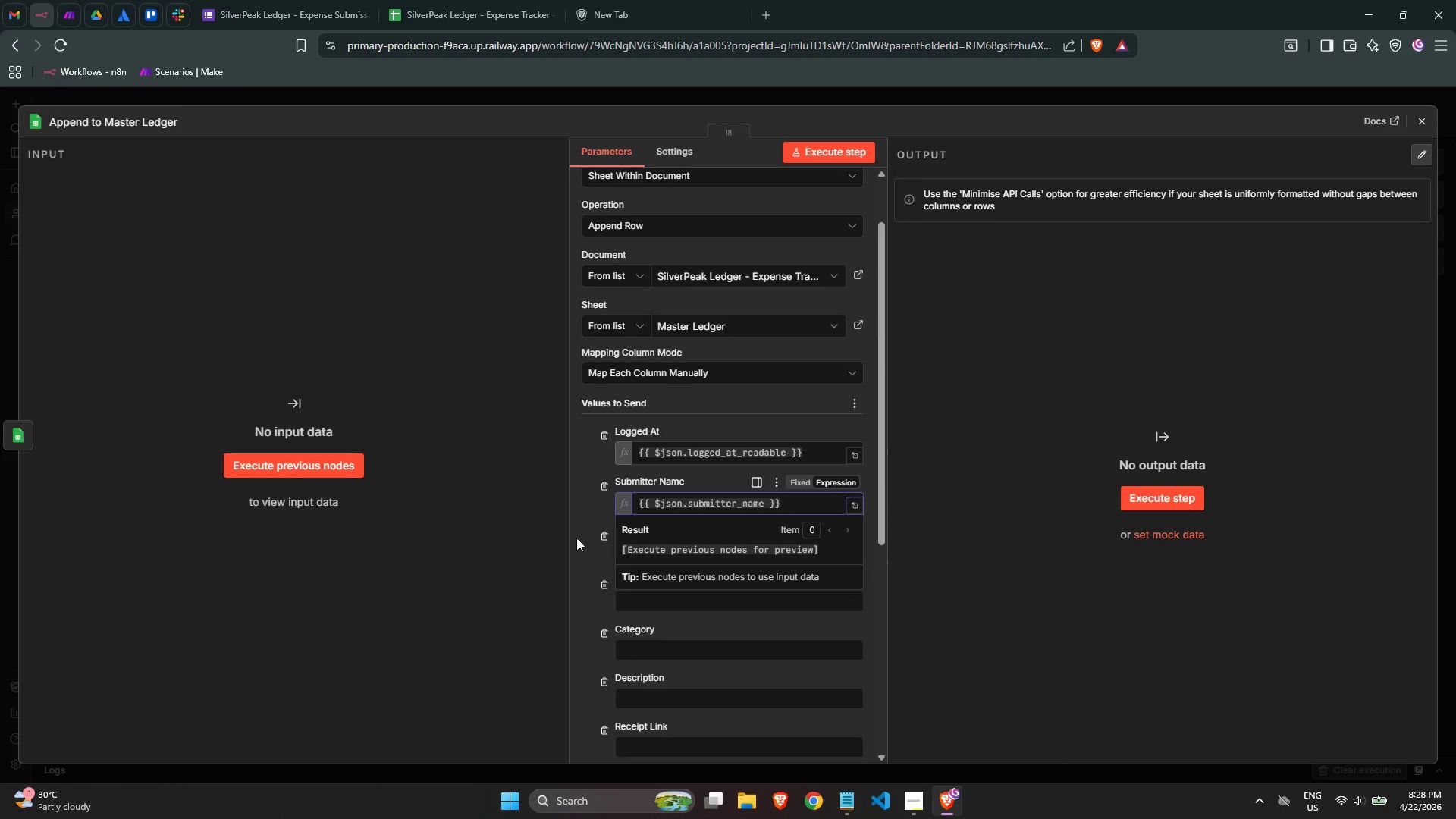 
left_click([577, 528])
 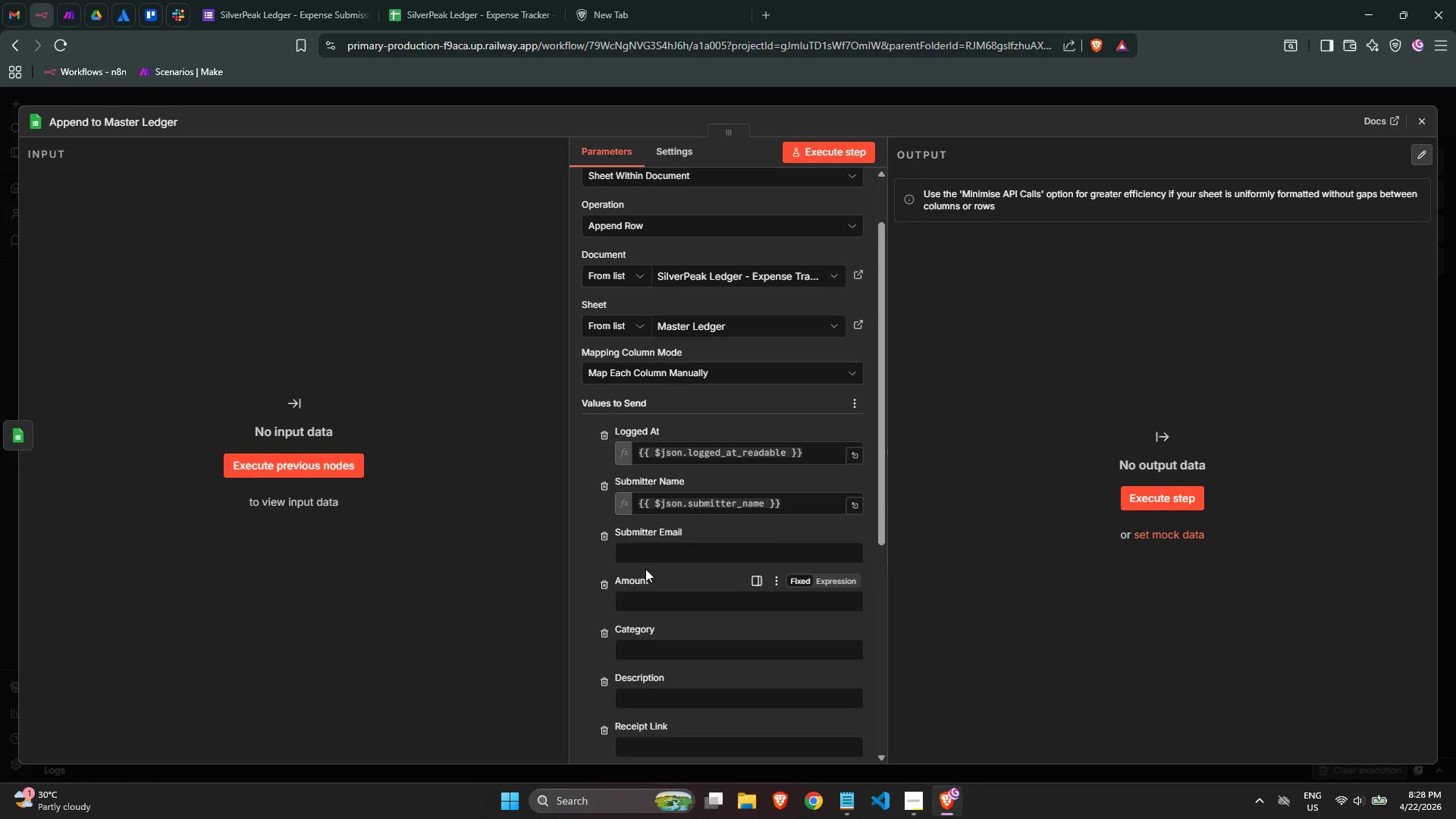 
left_click([651, 555])
 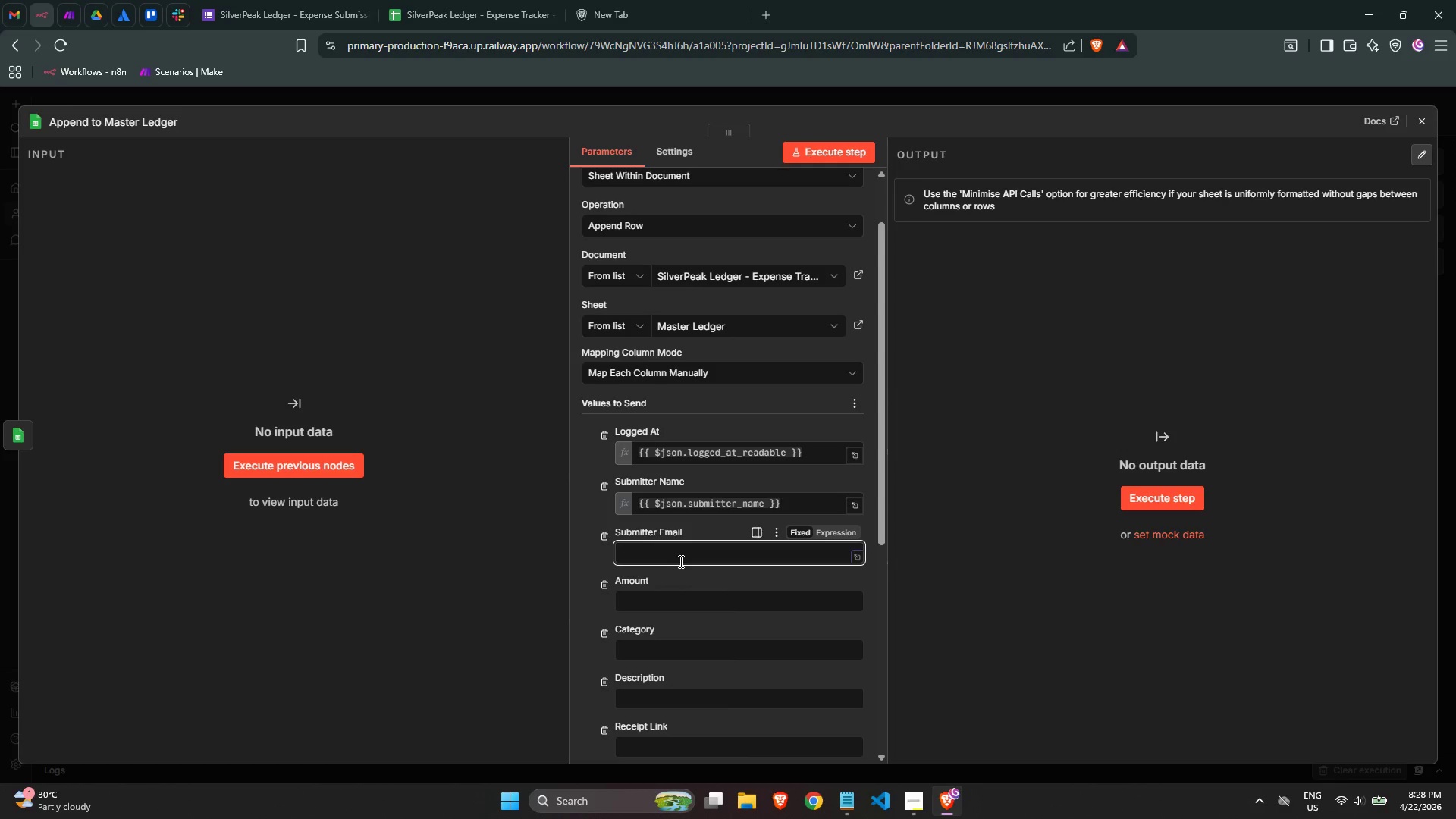 
type(={{s)
key(Backspace)
type($jso)
key(Backspace)
 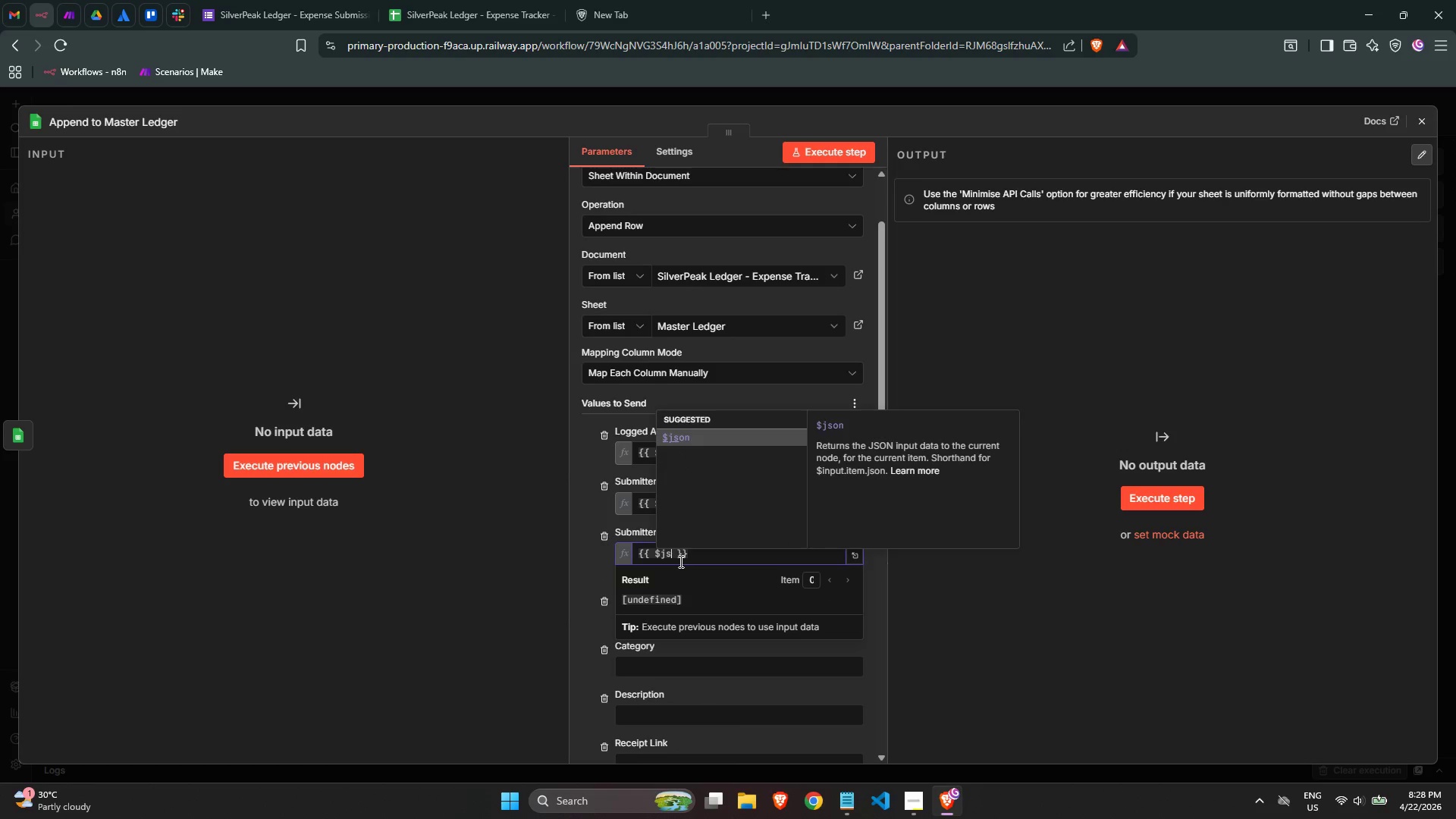 
 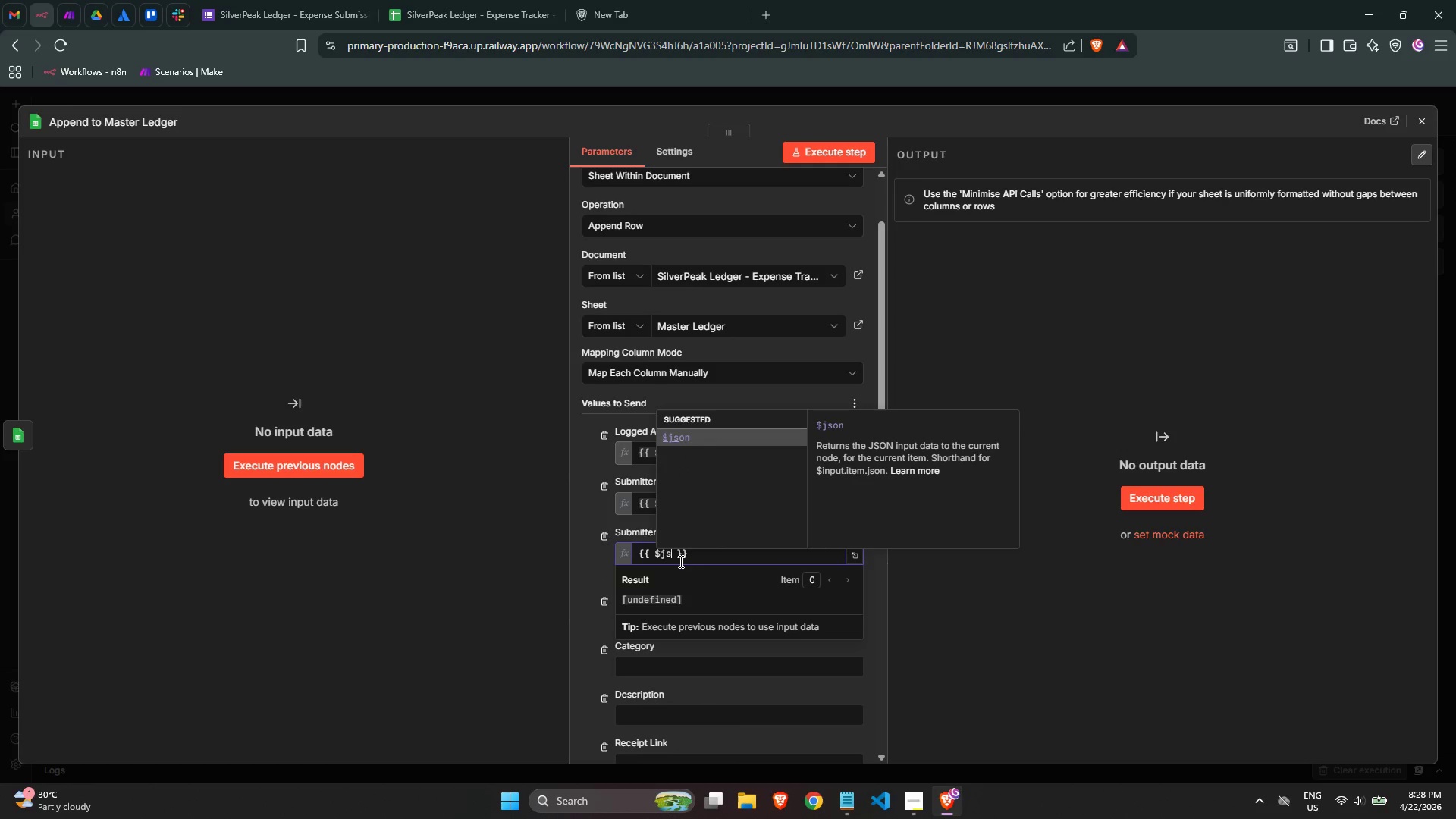 
key(Enter)
 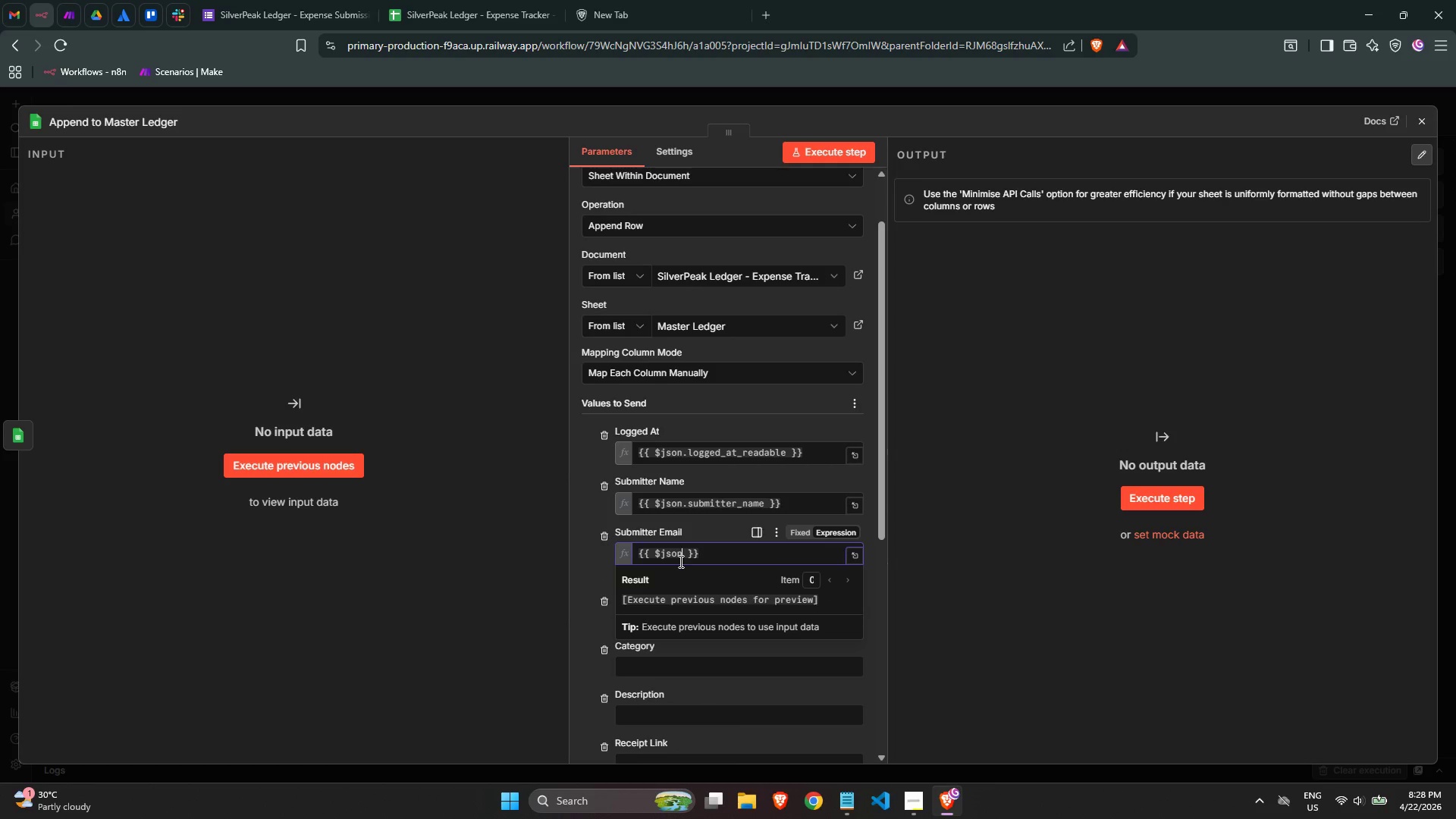 
type(.submitter_email)
 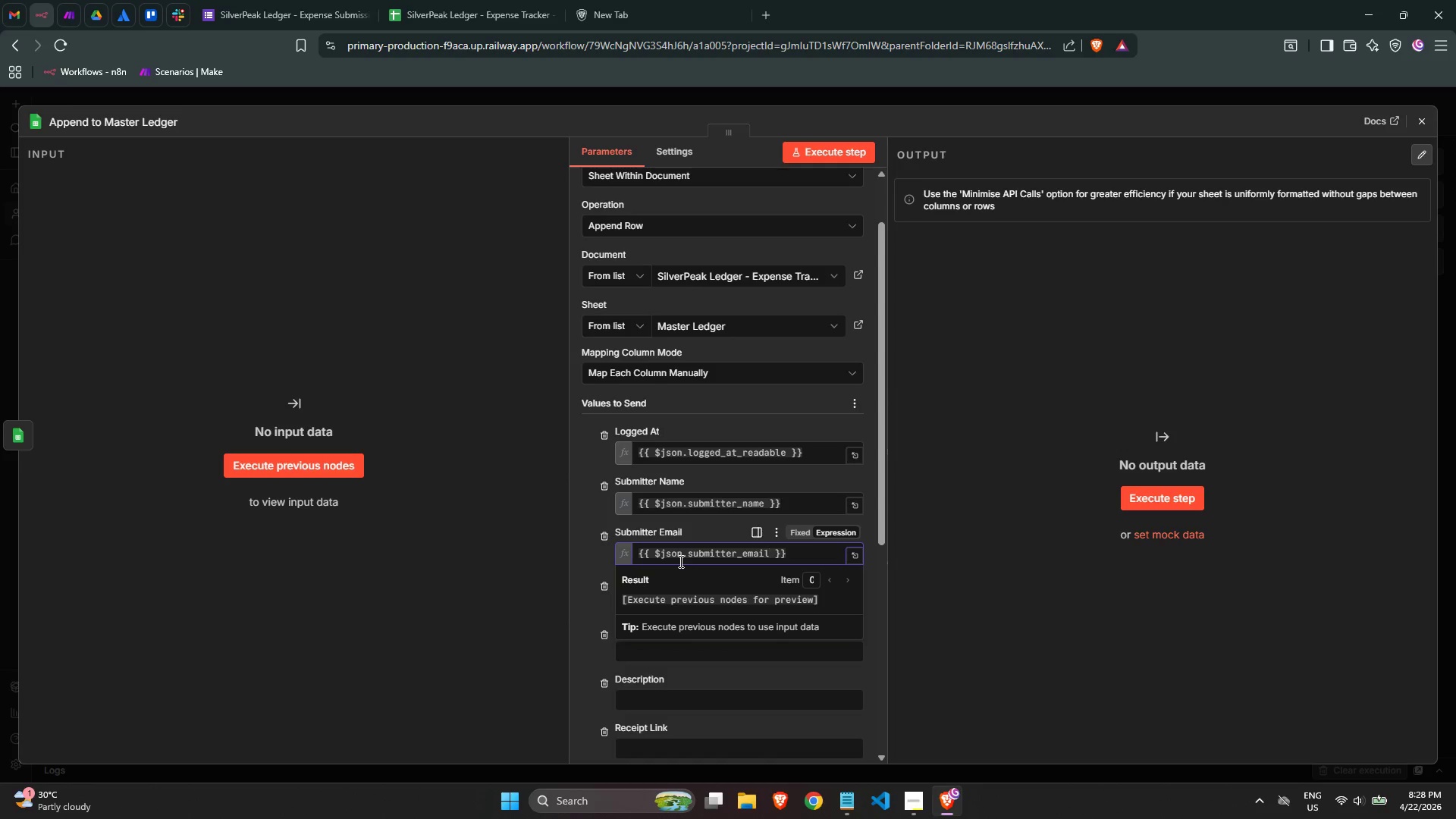 
scroll: coordinate [686, 495], scroll_direction: down, amount: 1.0
 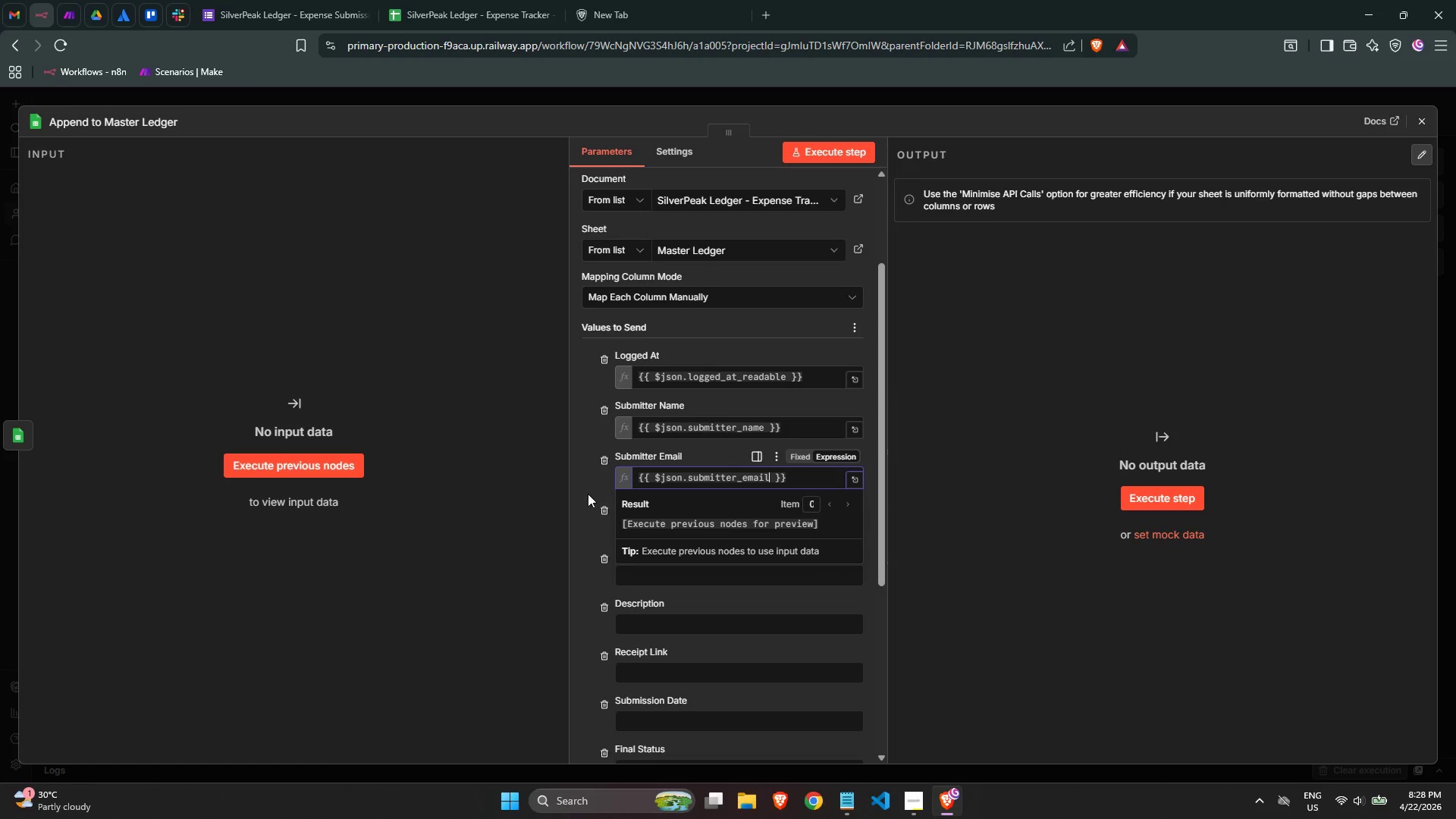 
left_click([588, 488])
 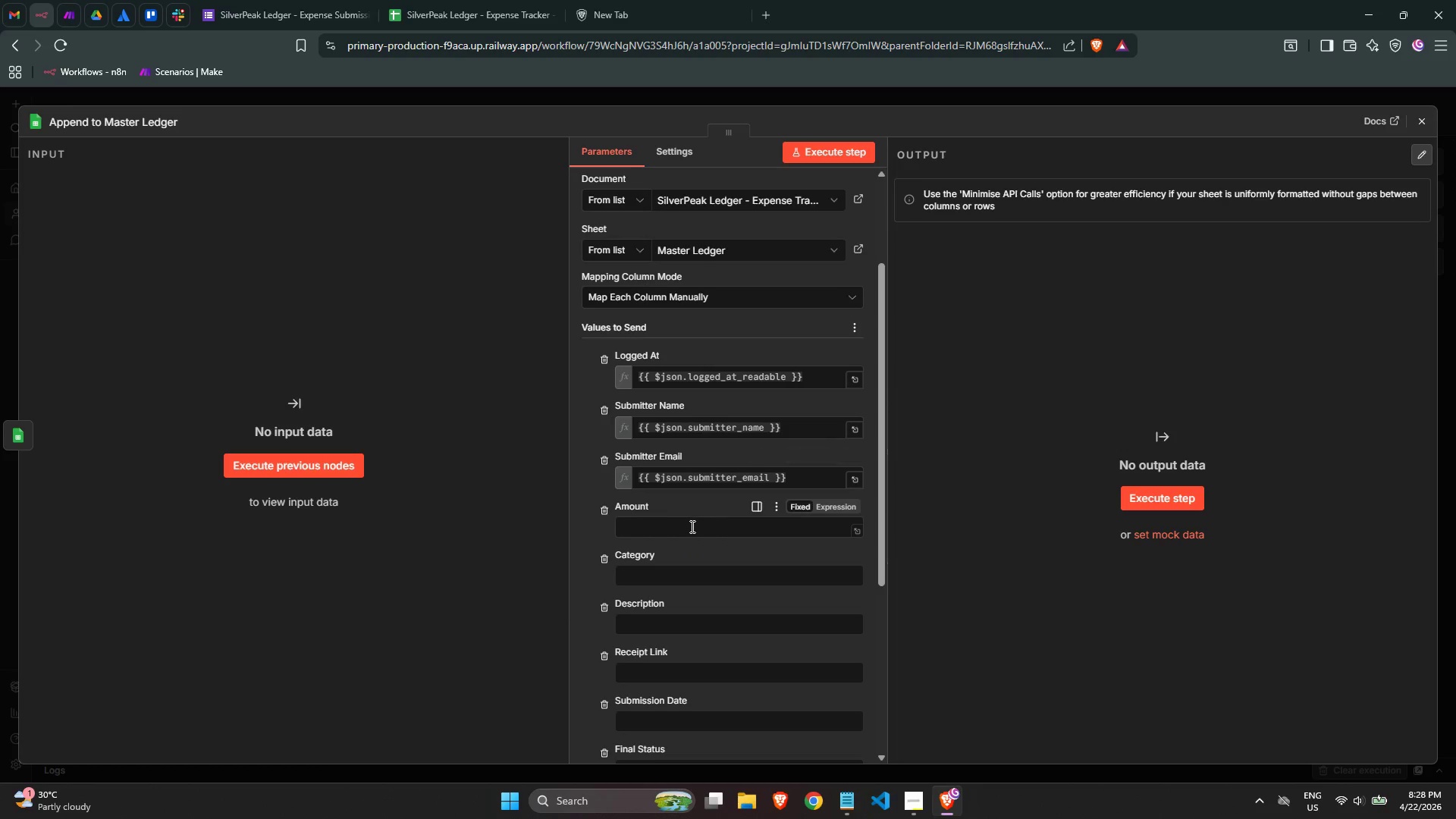 
left_click([691, 526])
 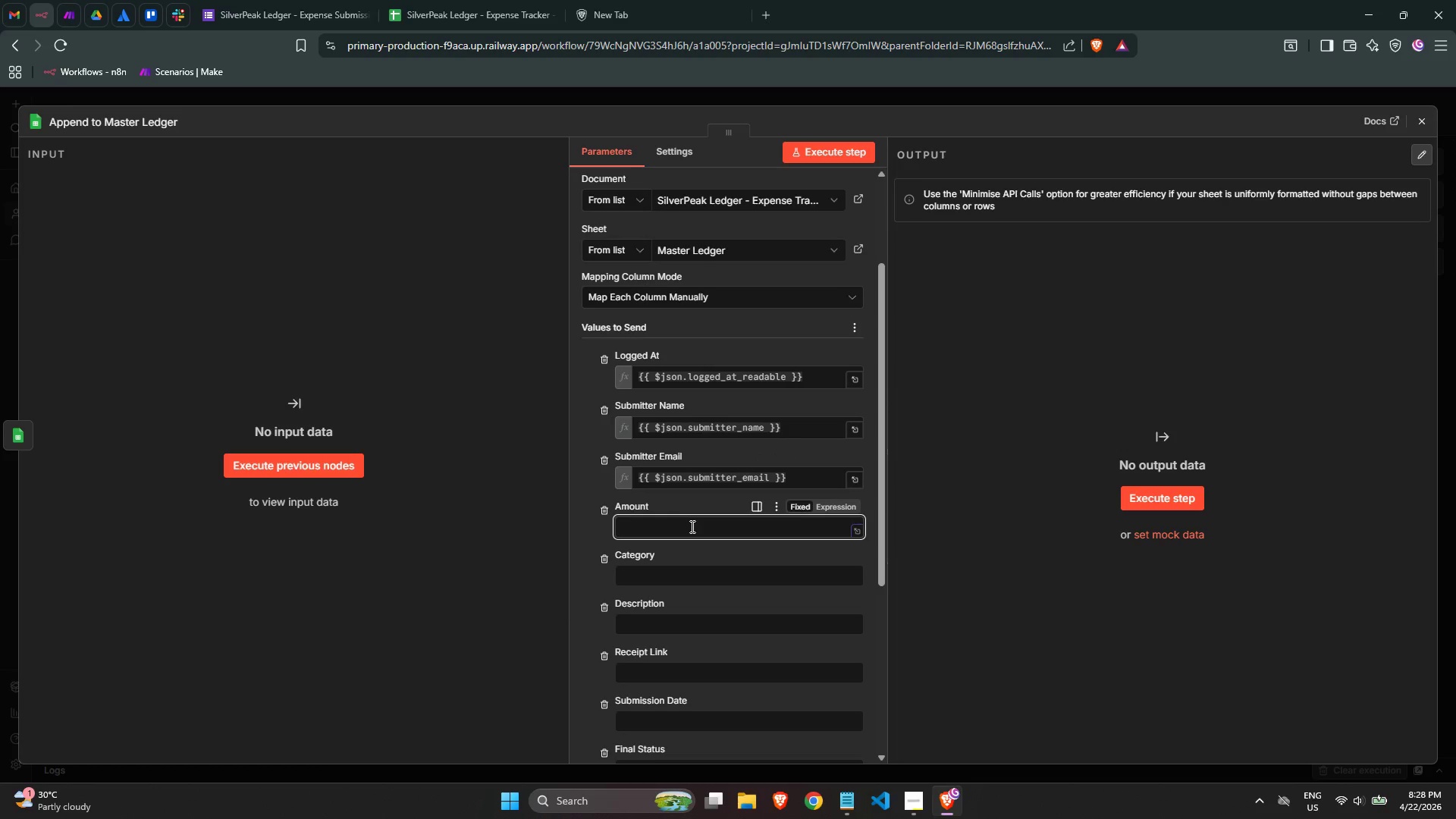 
key(Equal)
 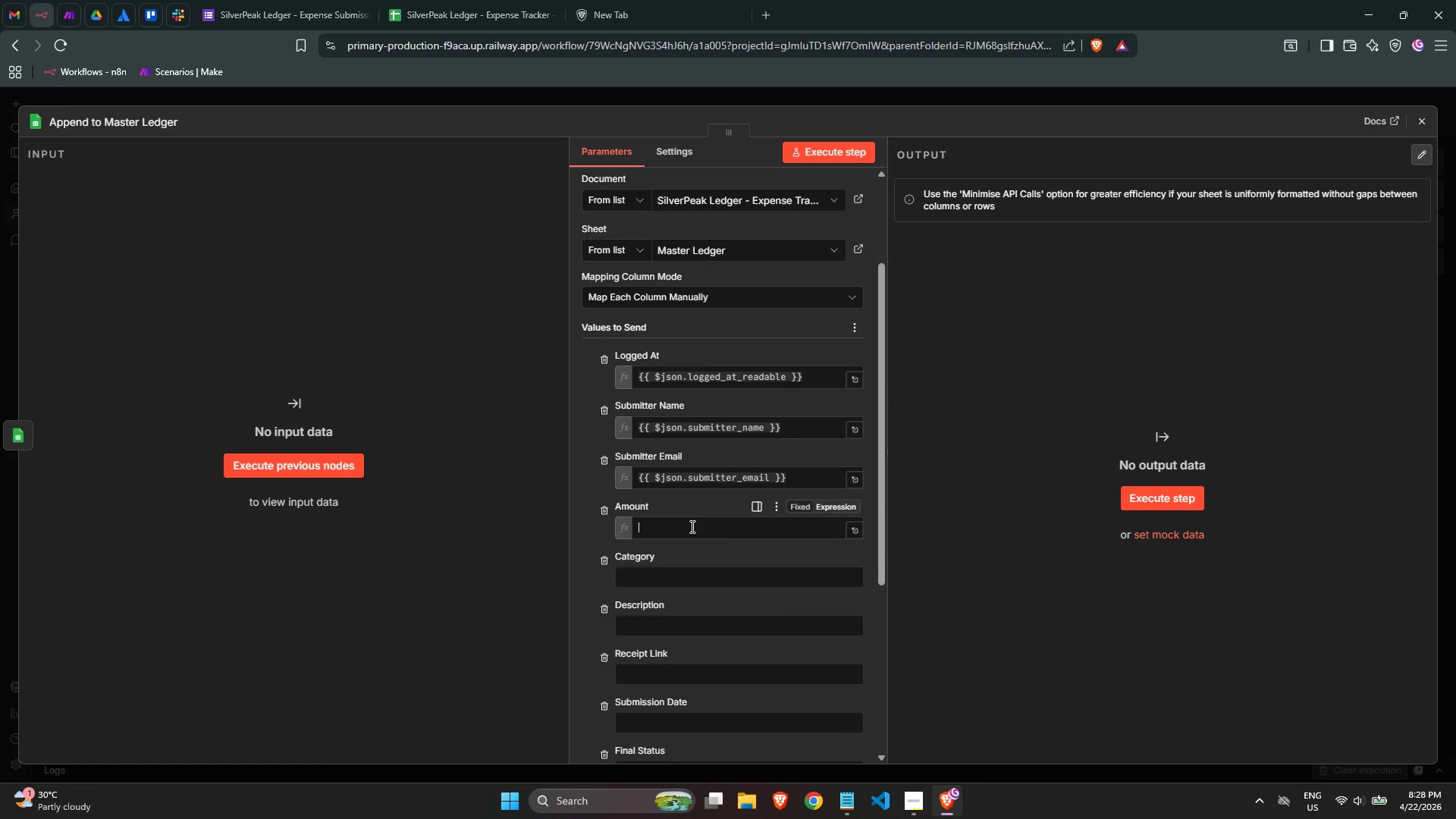 
key(Shift+BracketLeft)
 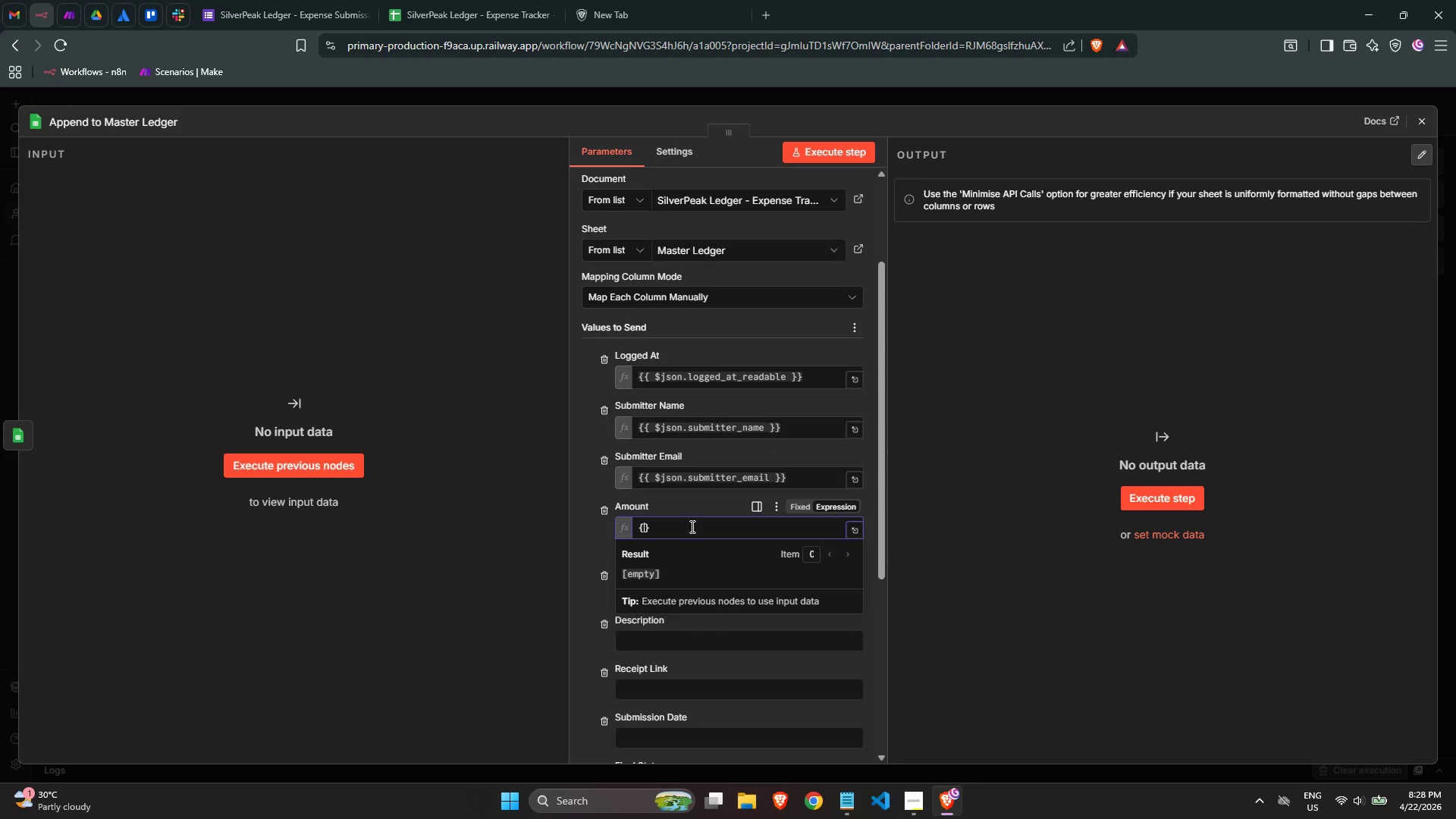 
key(Shift+BracketLeft)
 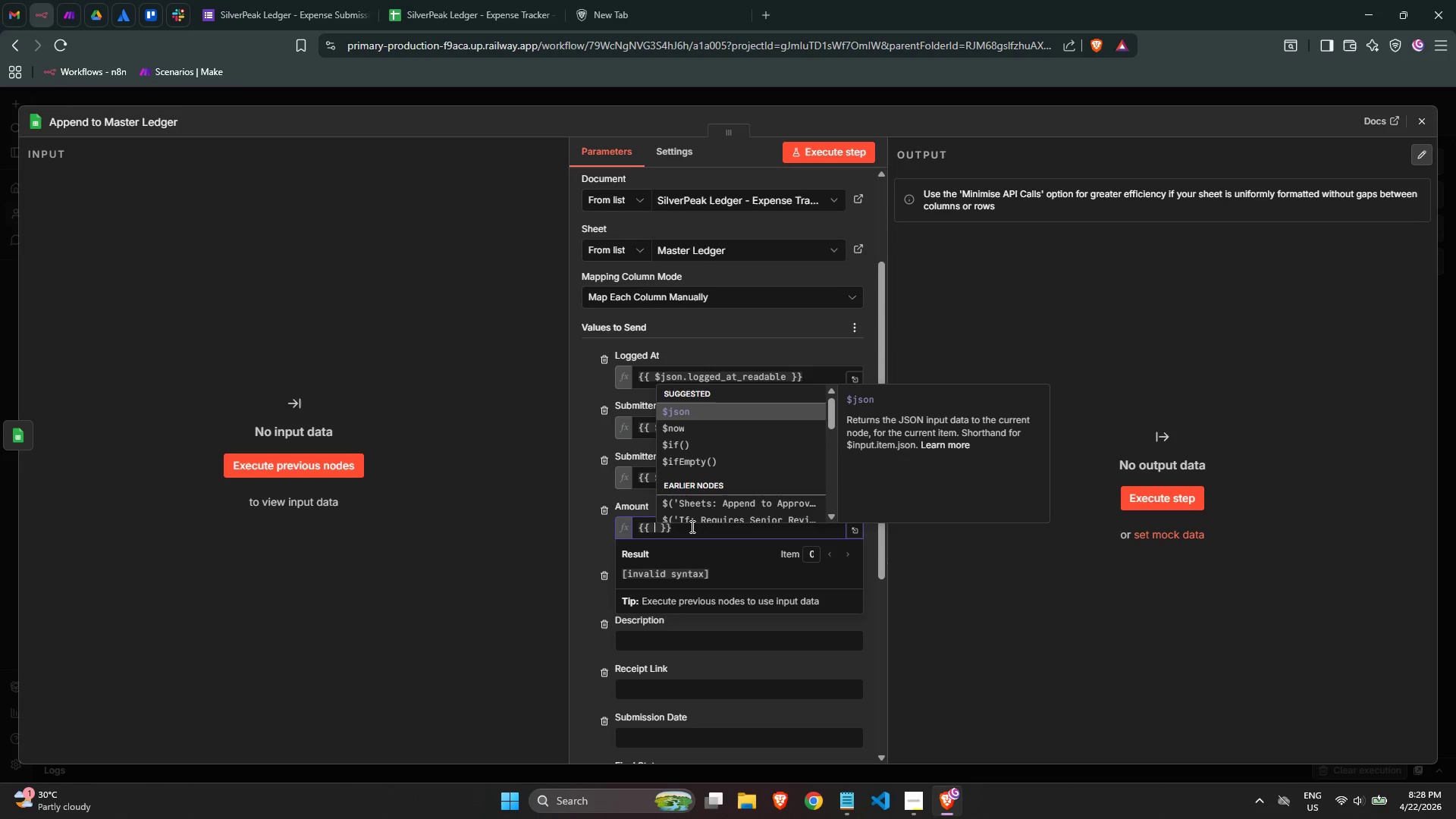 
key(Enter)
 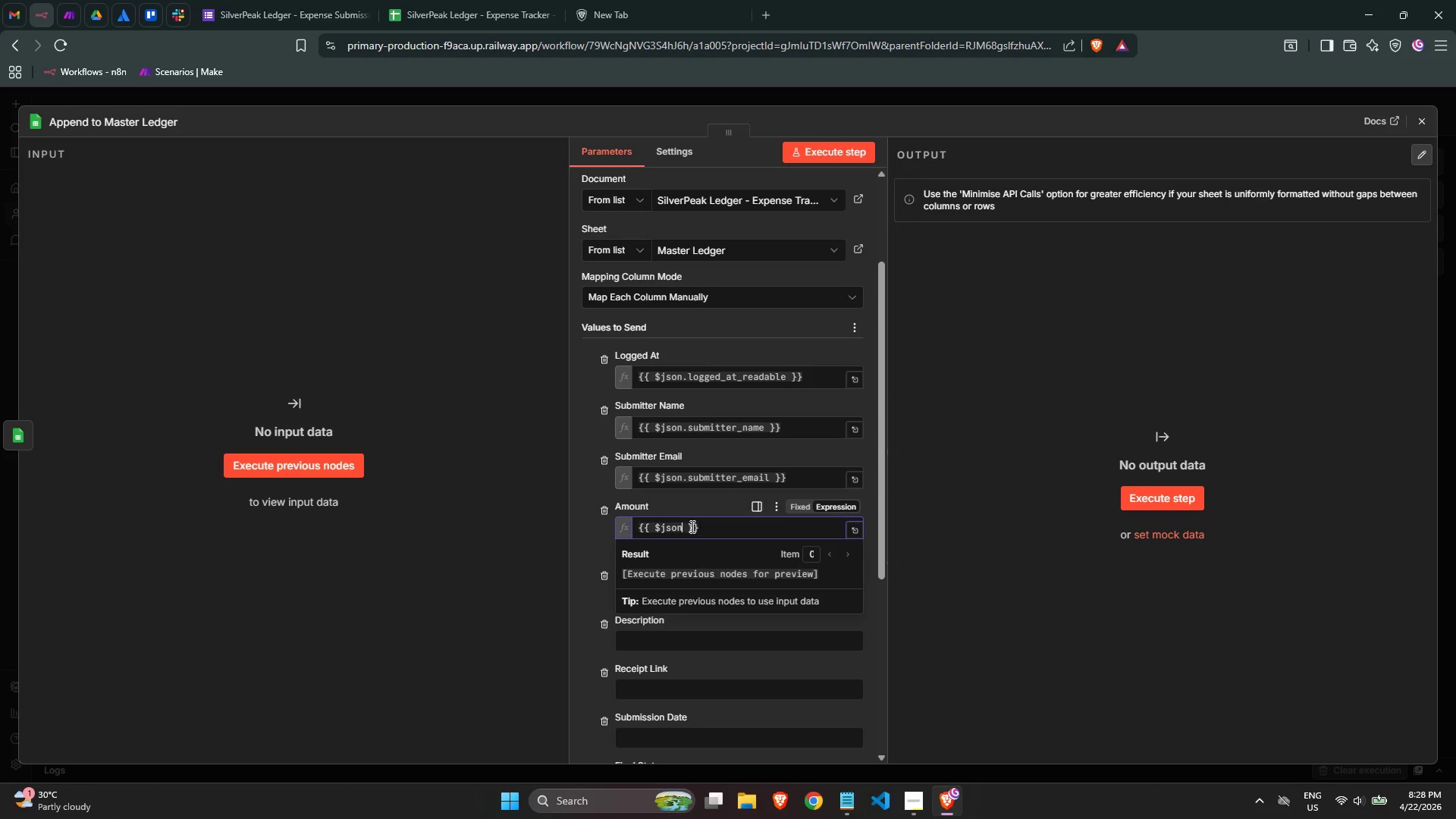 
key(Period)
 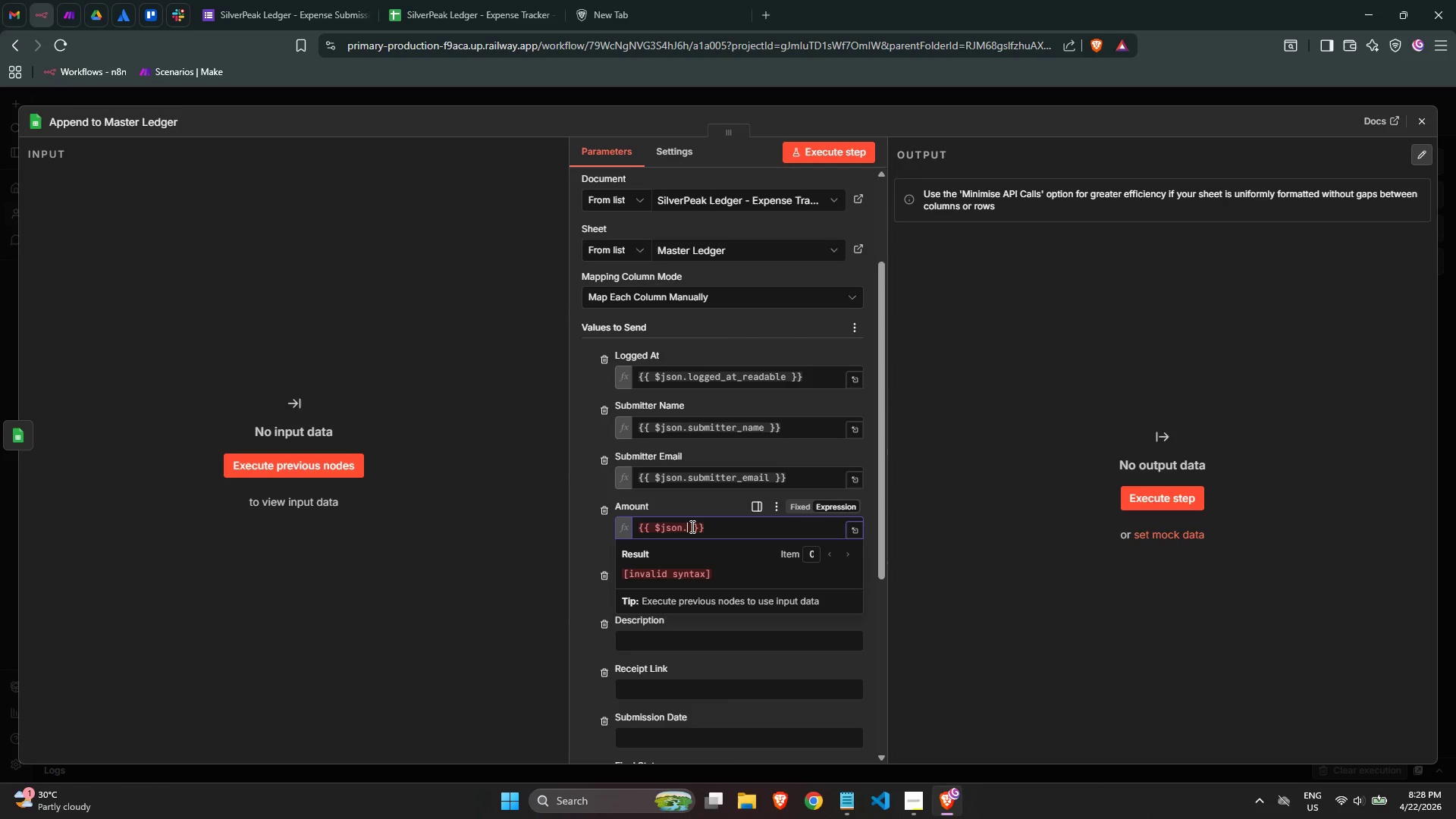 
wait(7.77)
 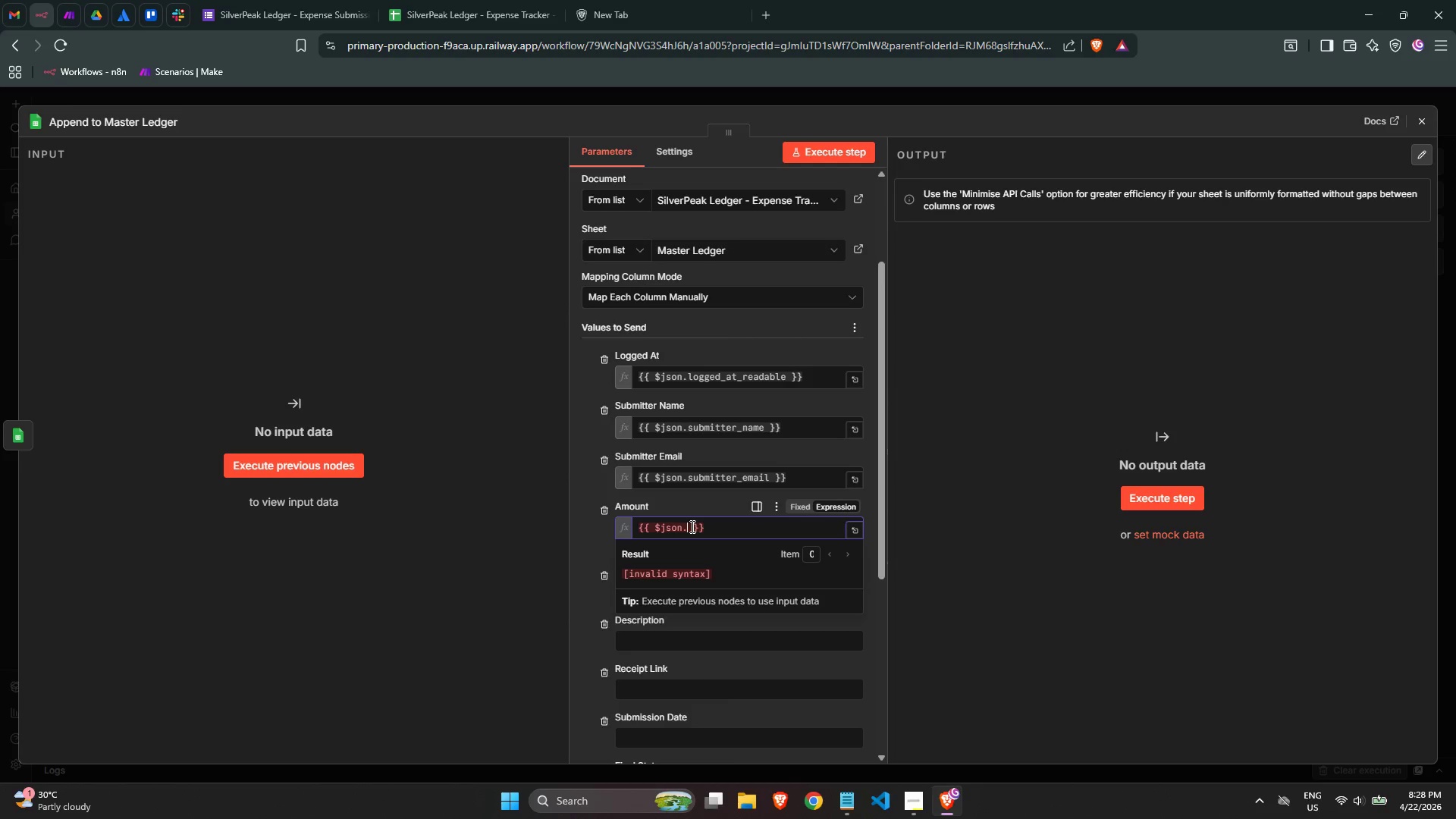 
type(amount_formattd)
key(Backspace)
type(ed)
 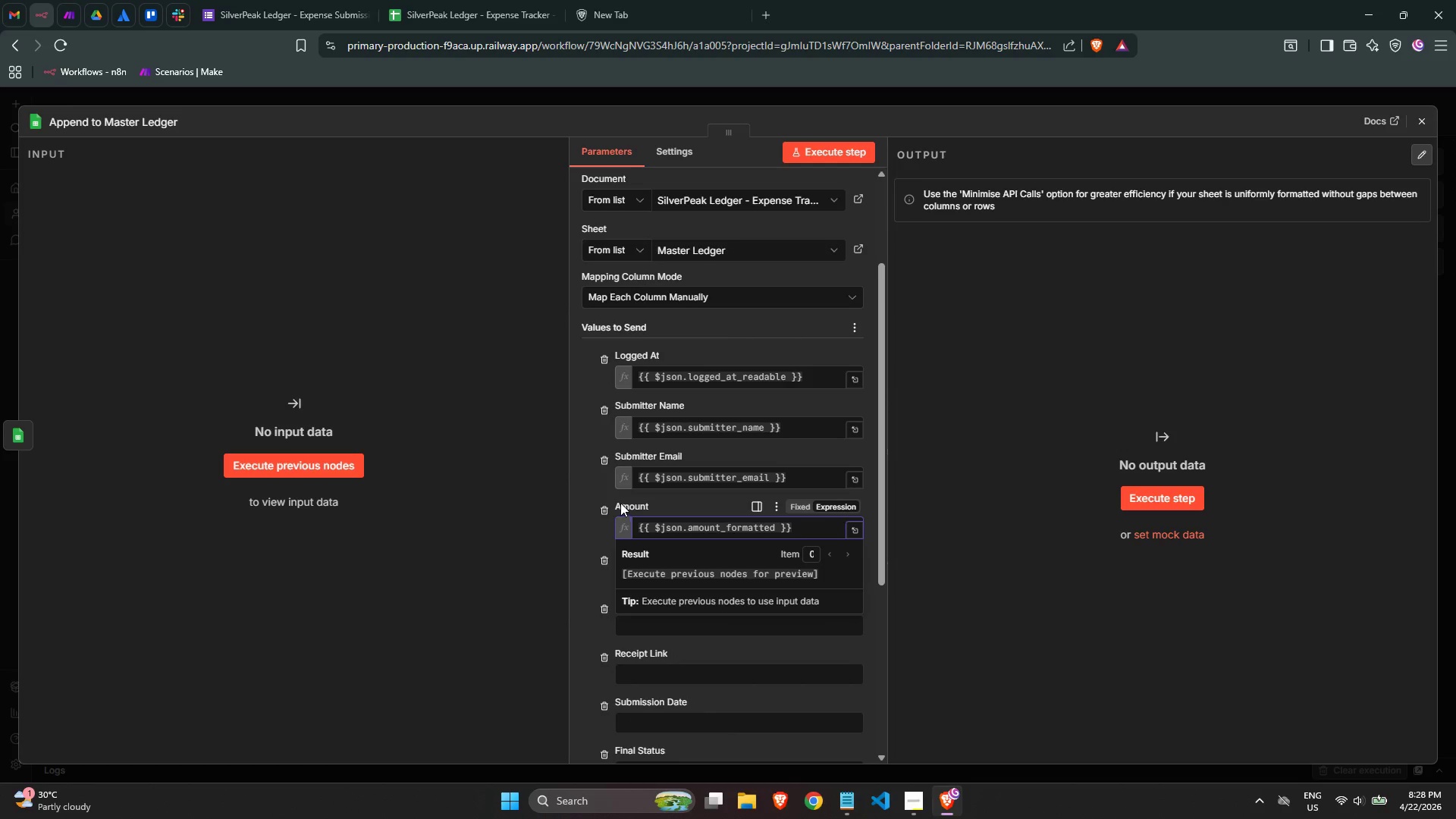 
left_click([593, 489])
 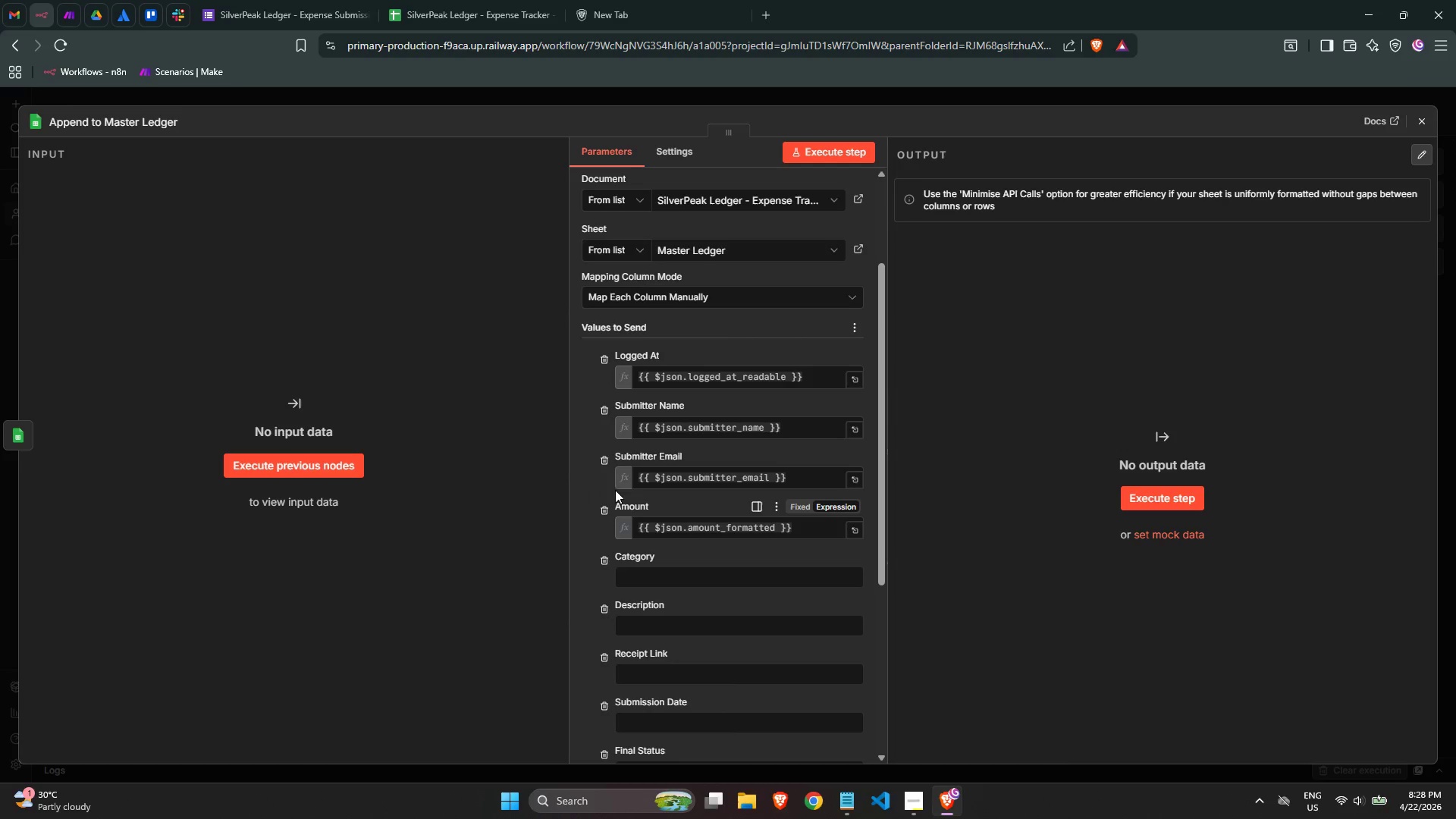 
left_click([656, 507])
 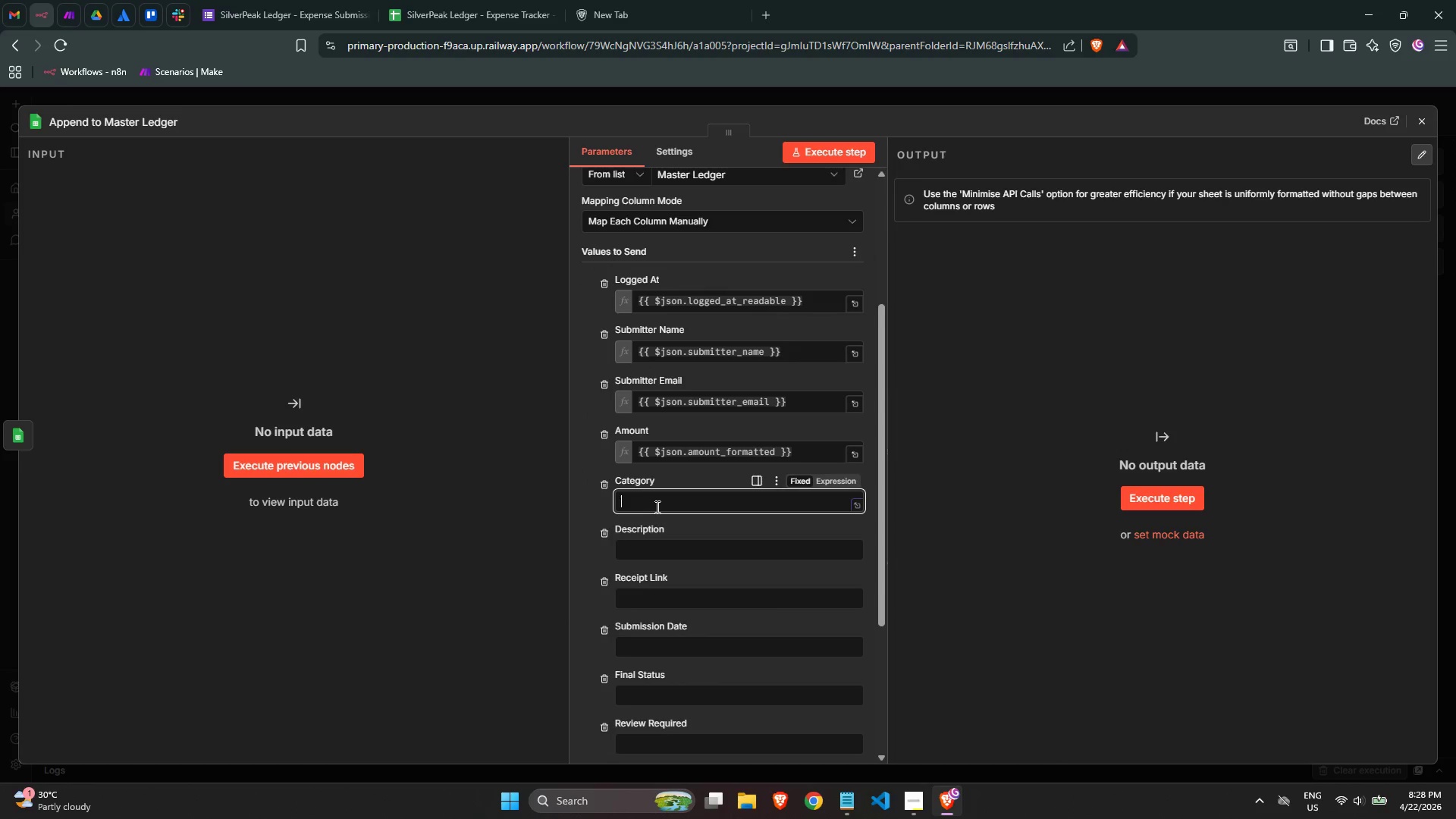 
scroll: coordinate [642, 497], scroll_direction: down, amount: 1.0
 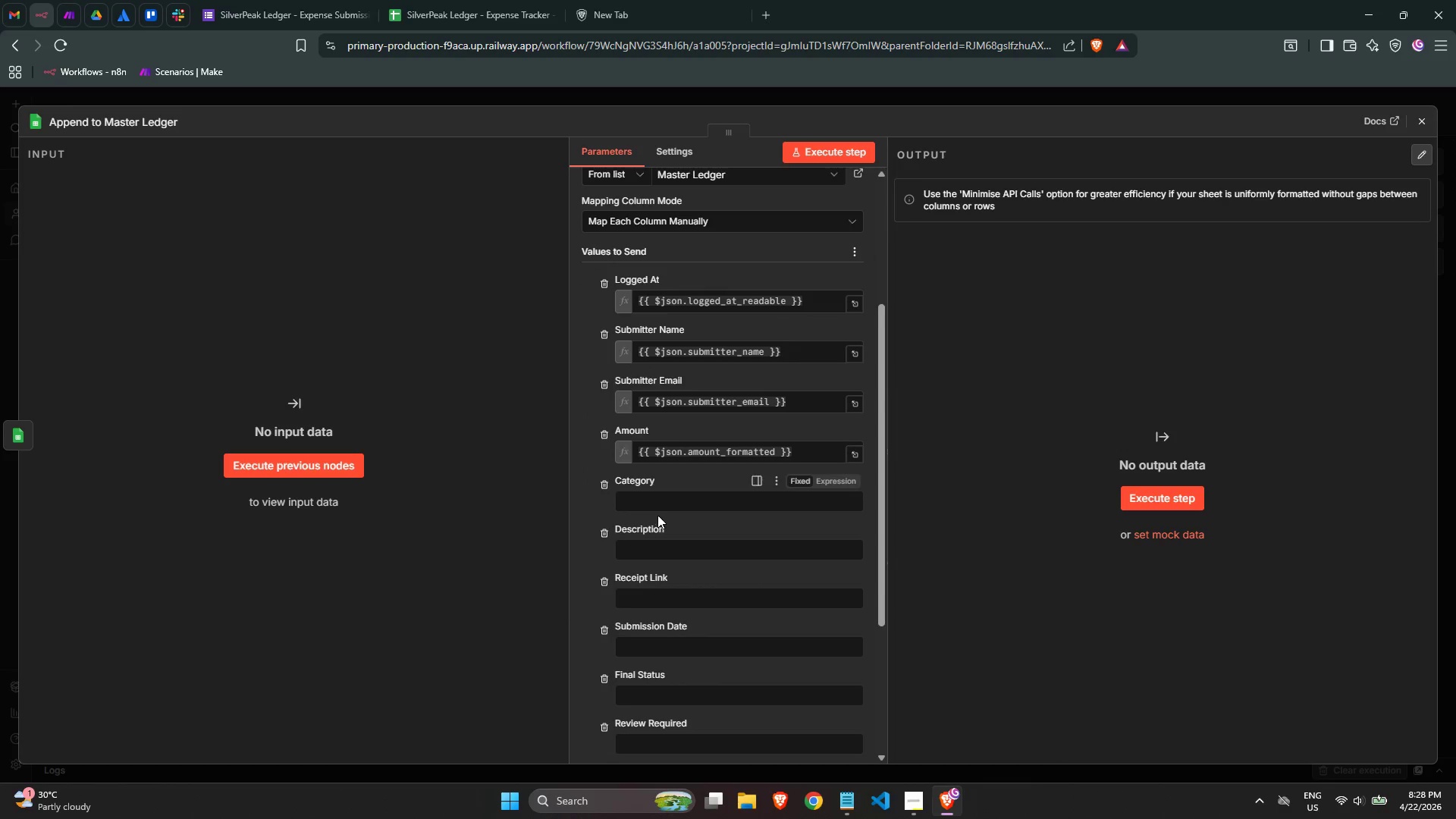 
key(Equal)
 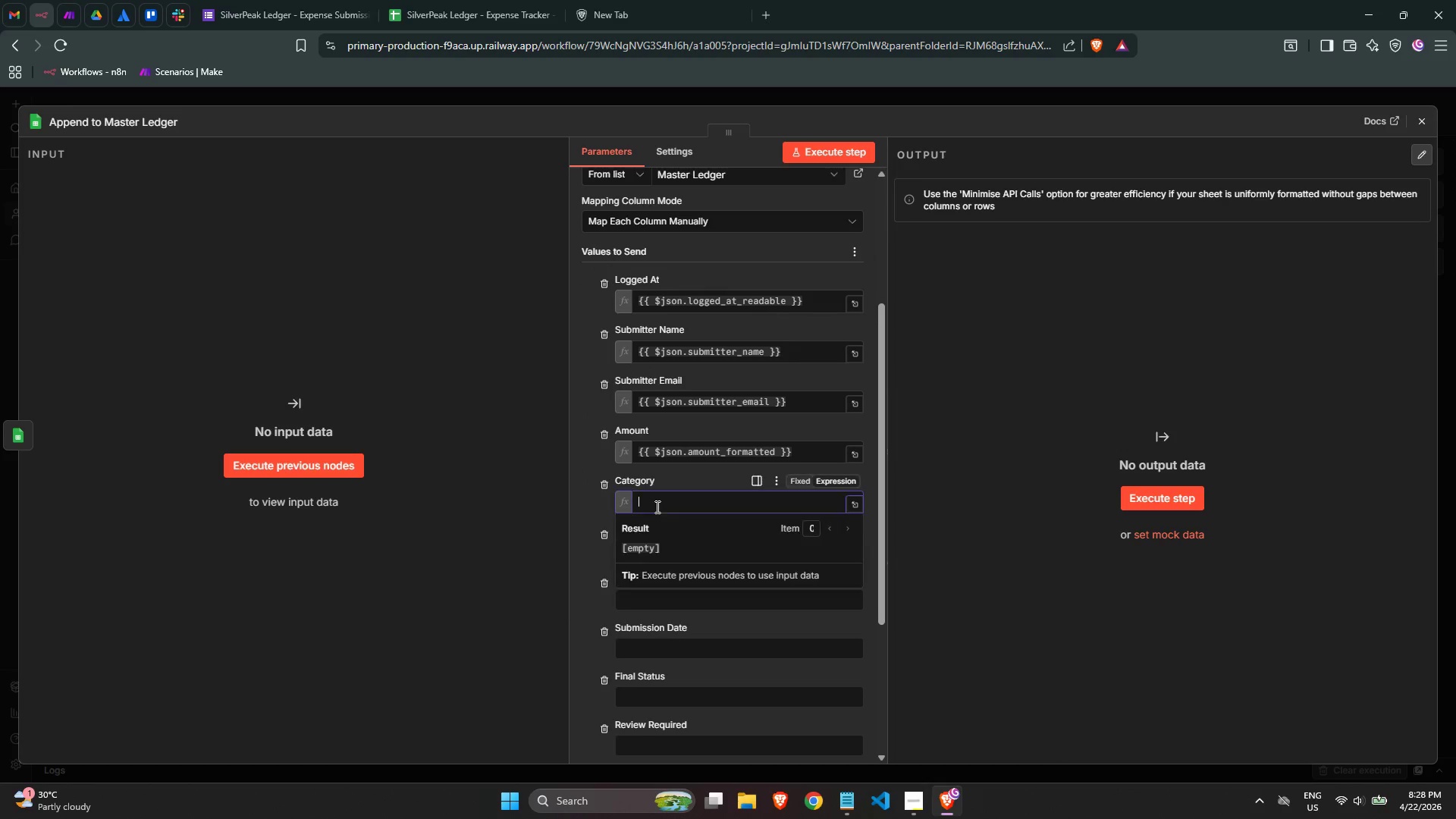 
key(Shift+BracketLeft)
 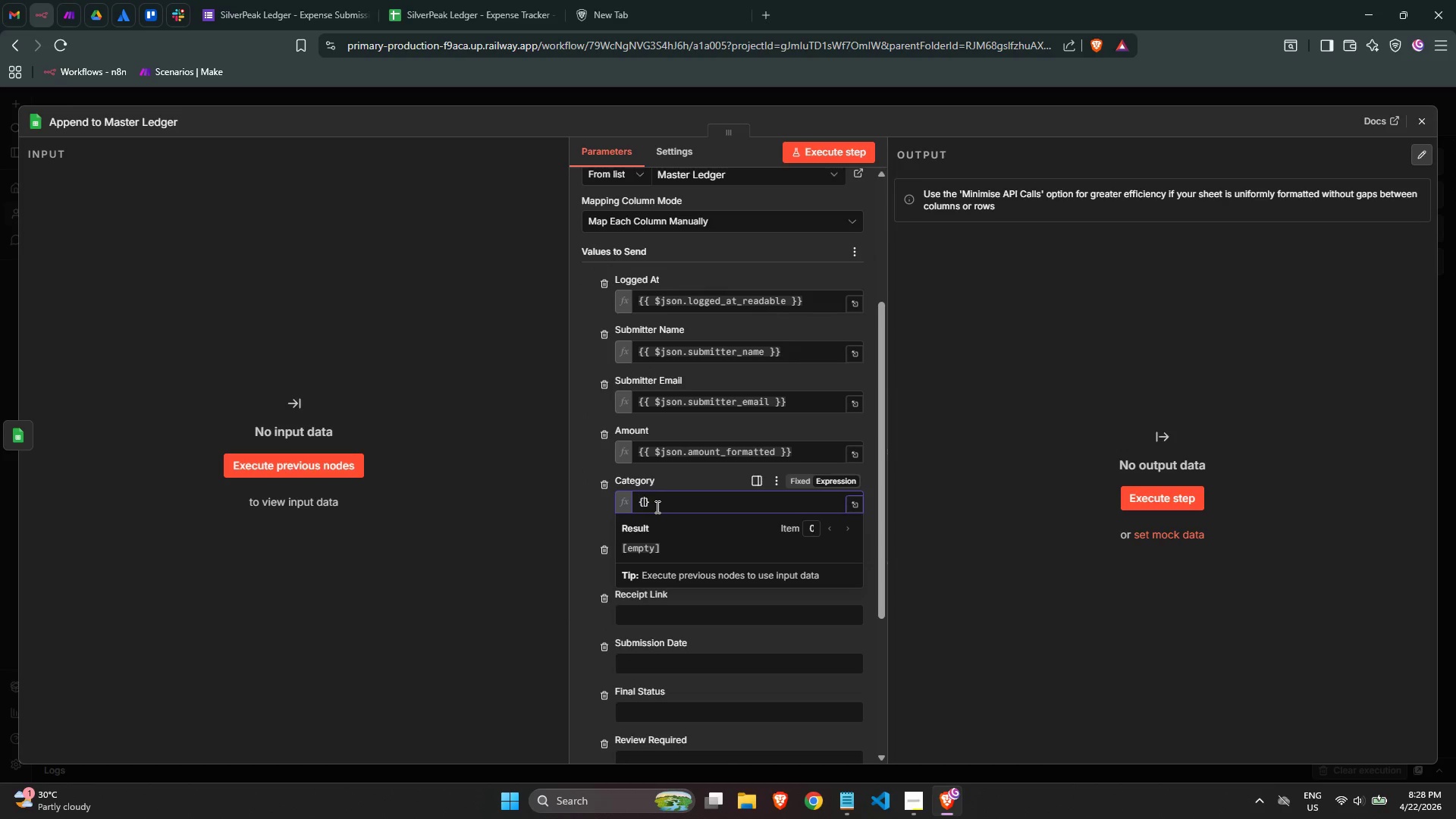 
key(Shift+BracketLeft)
 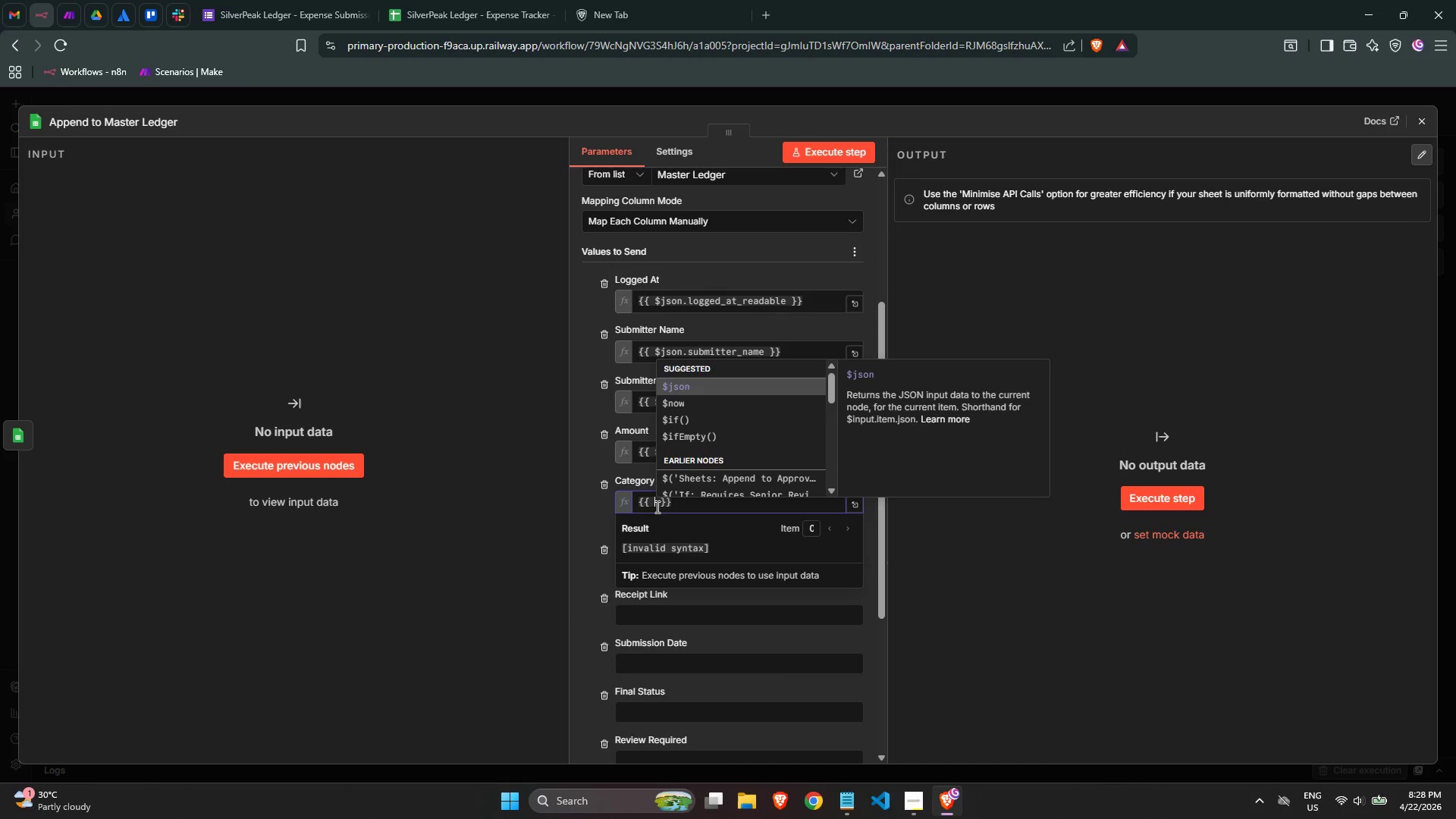 
key(Enter)
 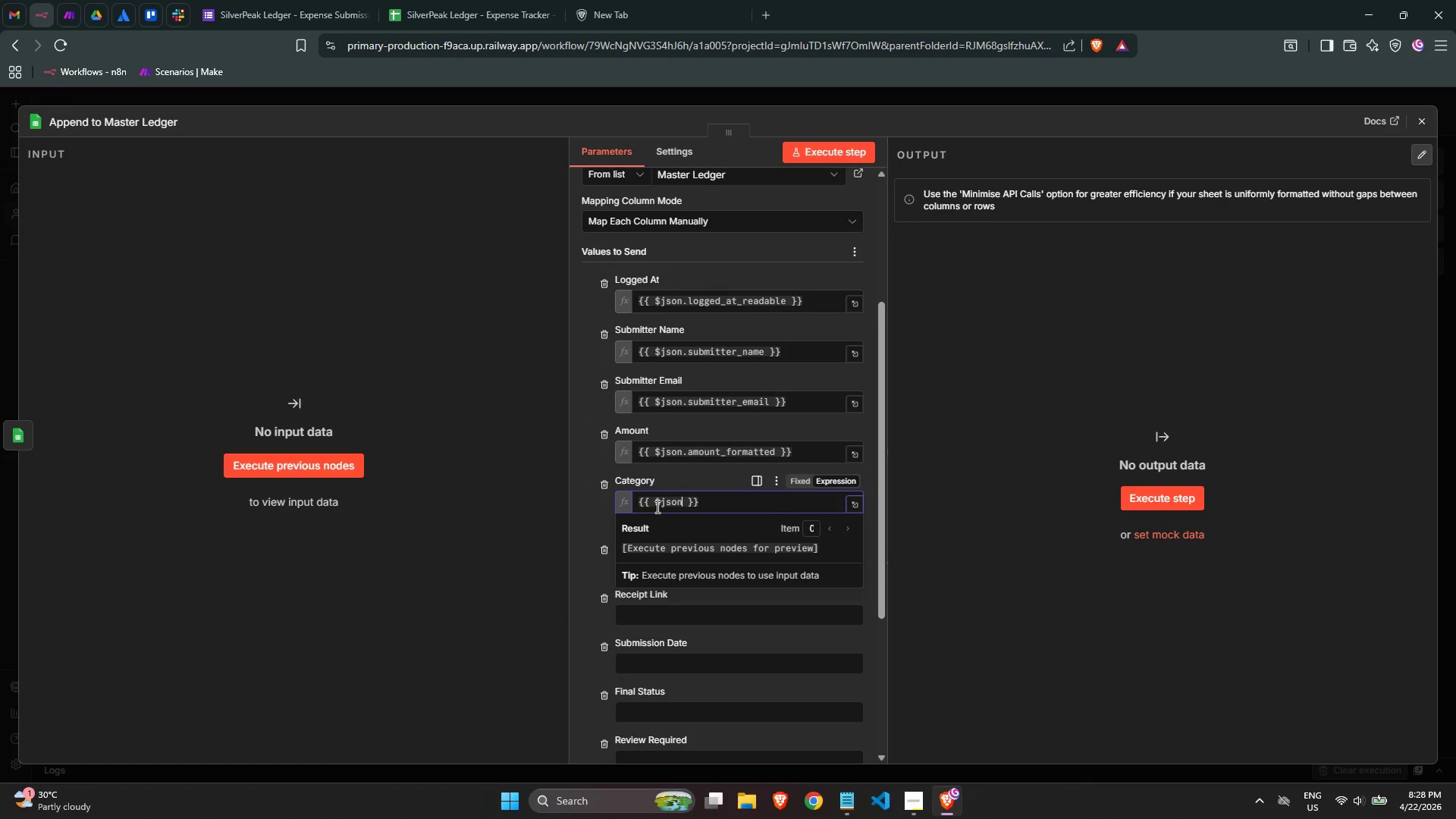 
type(.category)
 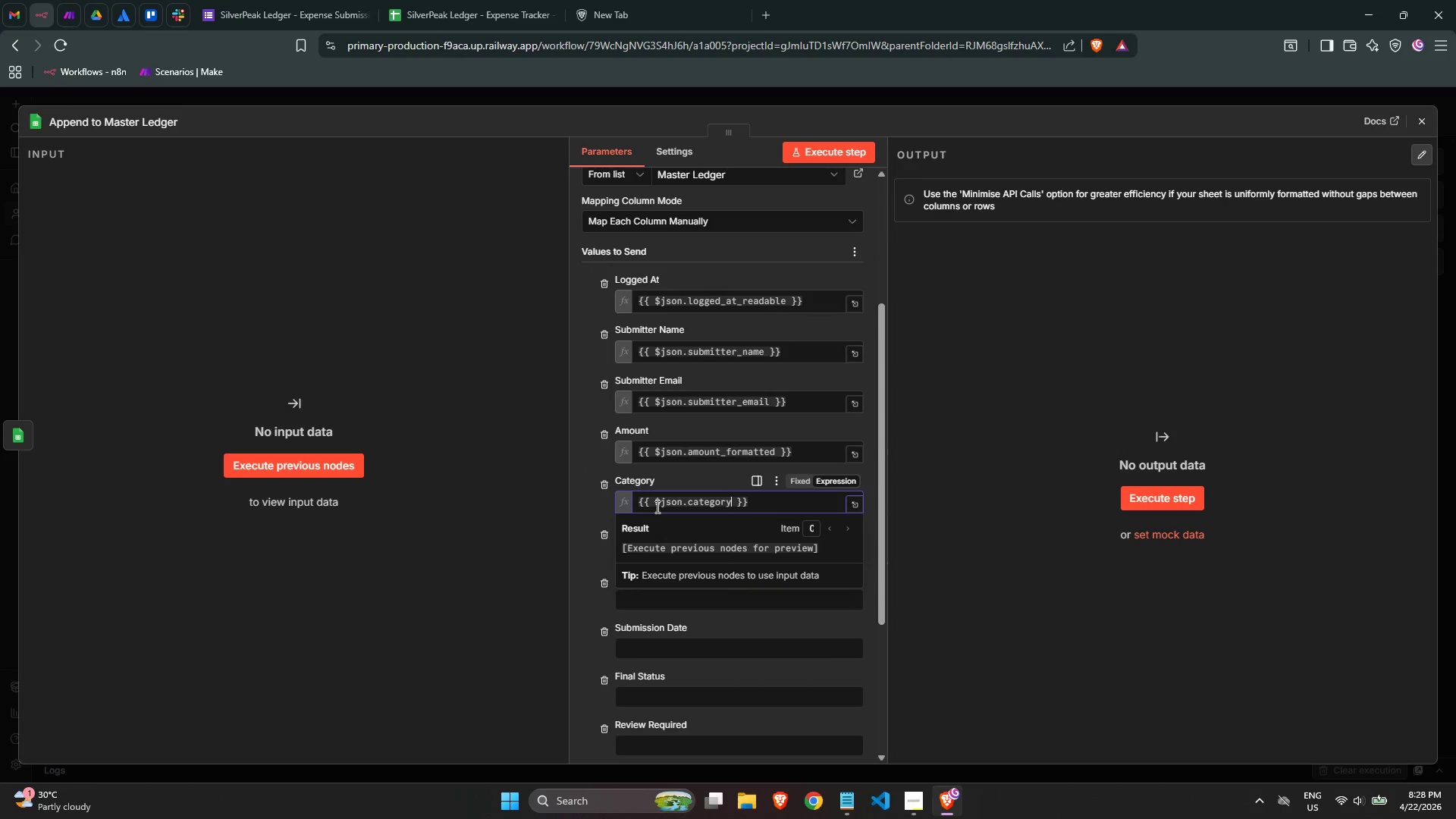 
scroll: coordinate [656, 507], scroll_direction: up, amount: 1.0
 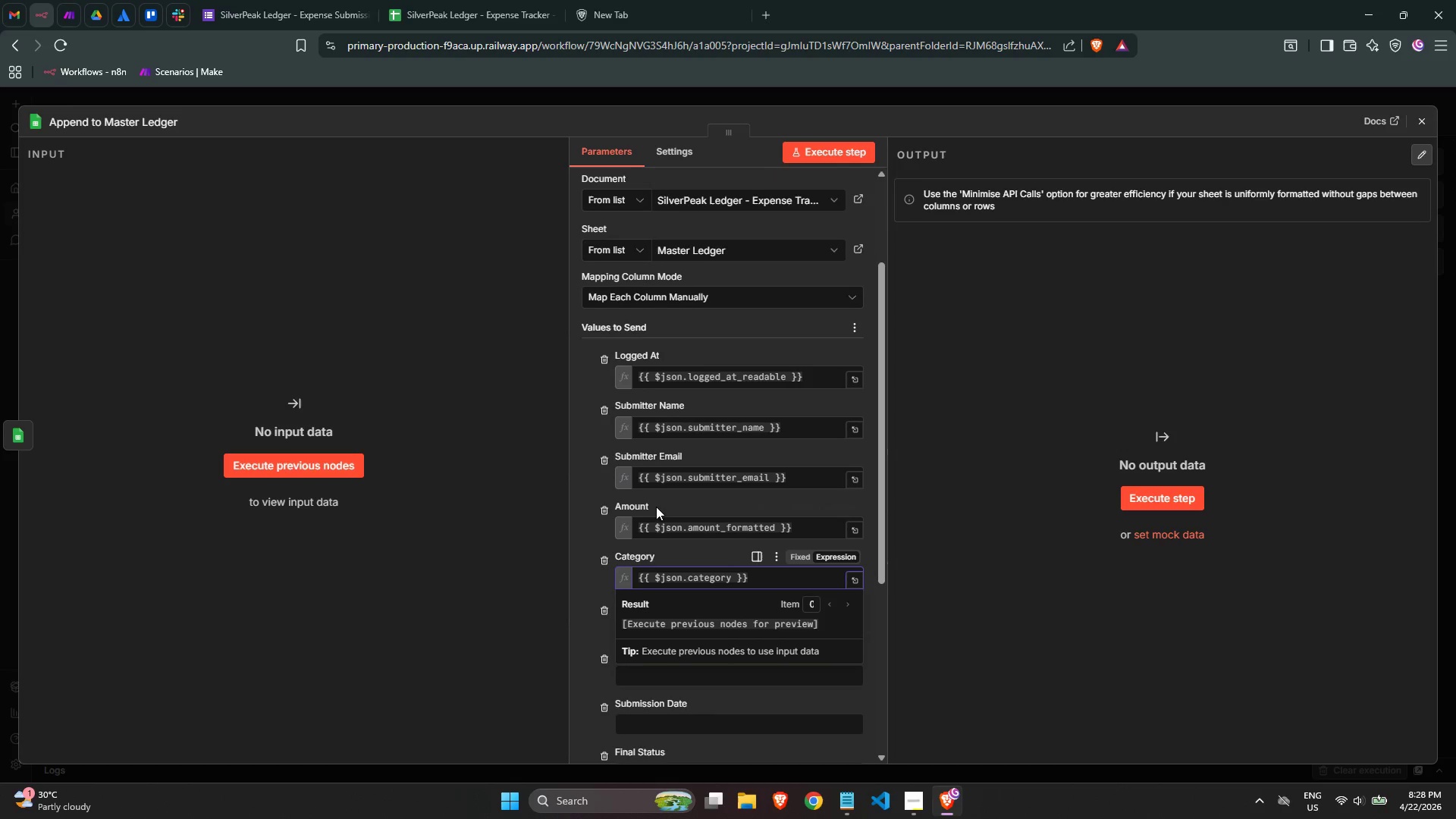 
scroll: coordinate [656, 507], scroll_direction: down, amount: 1.0
 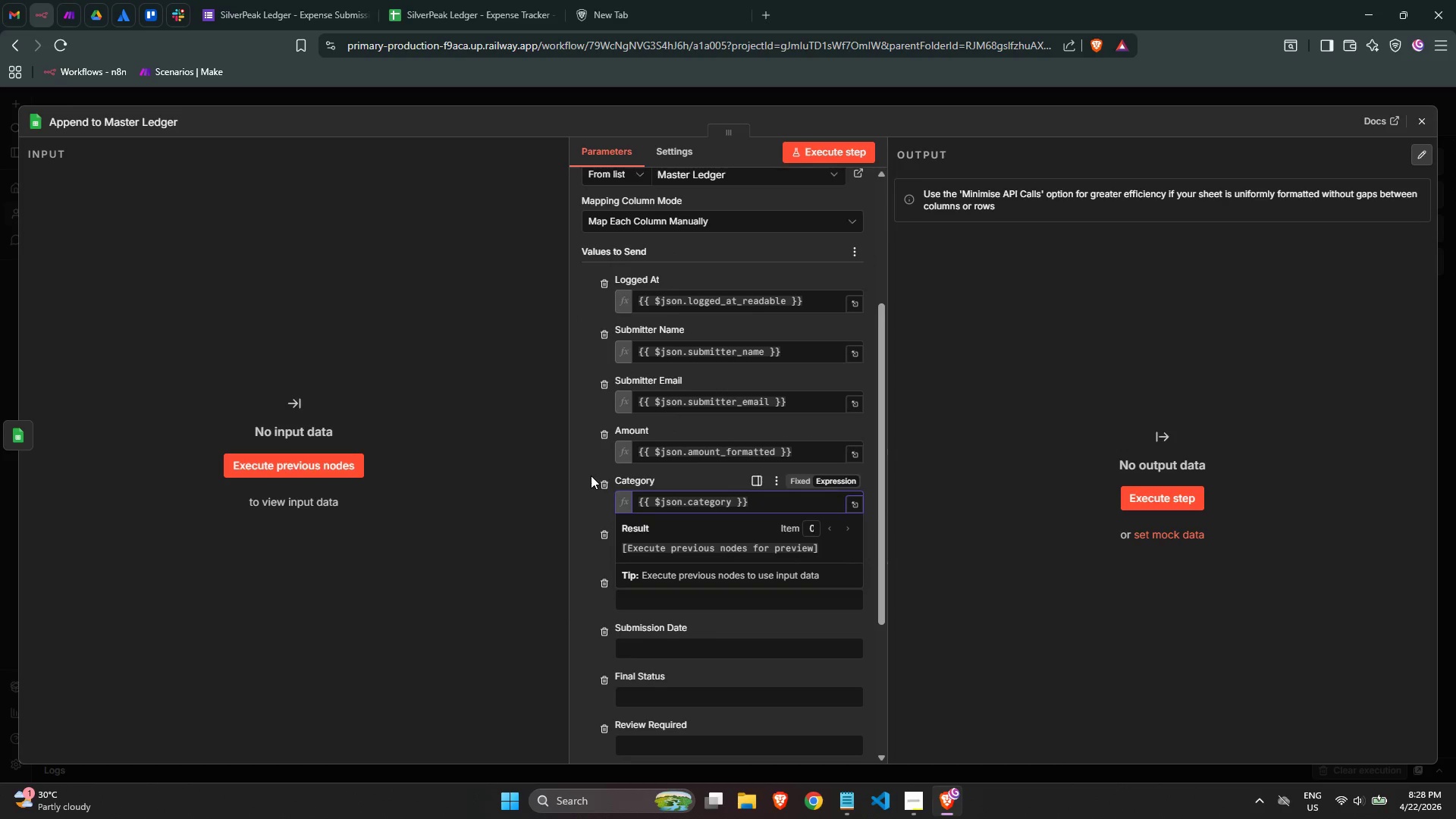 
left_click([583, 458])
 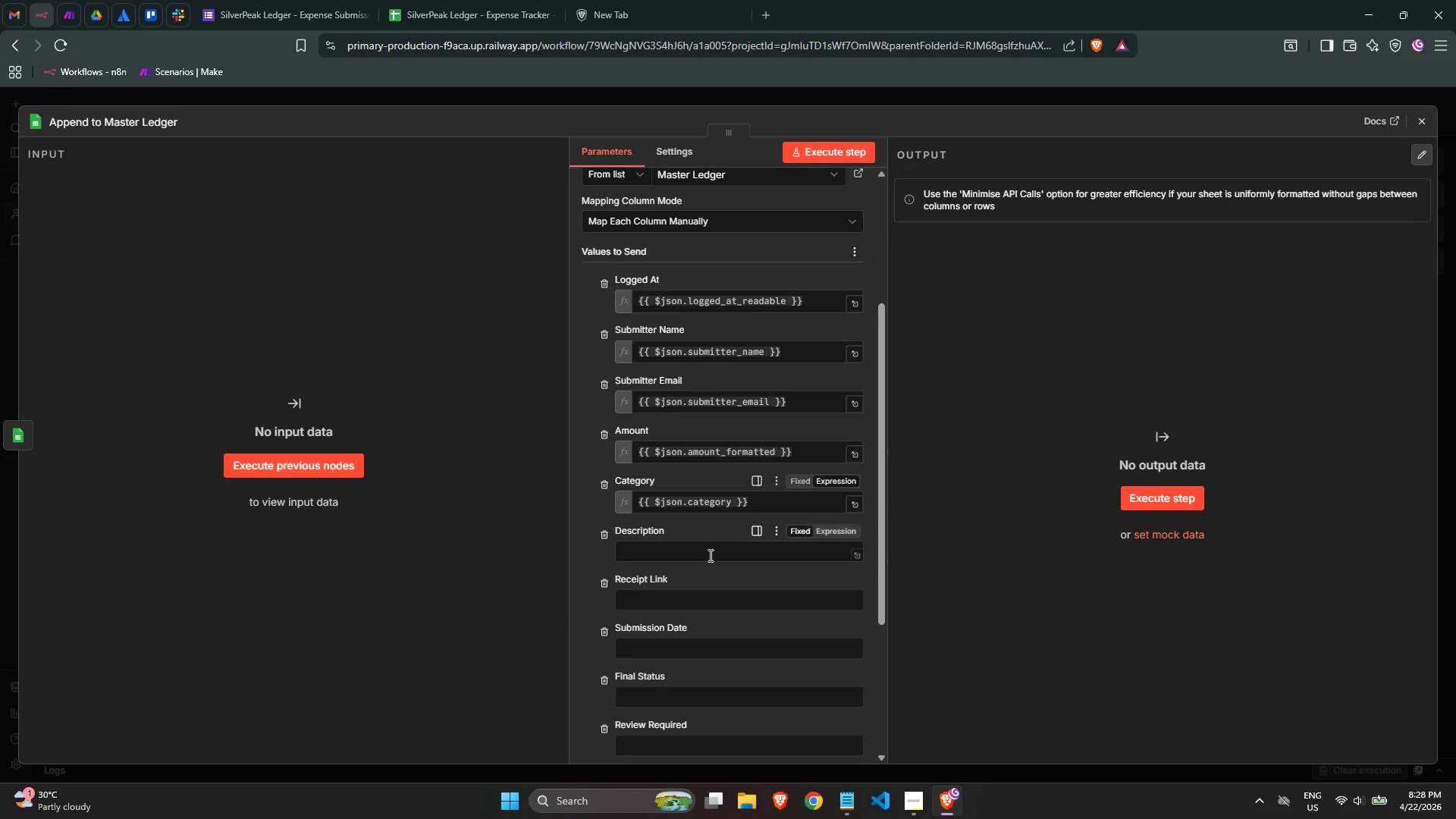 
left_click([708, 555])
 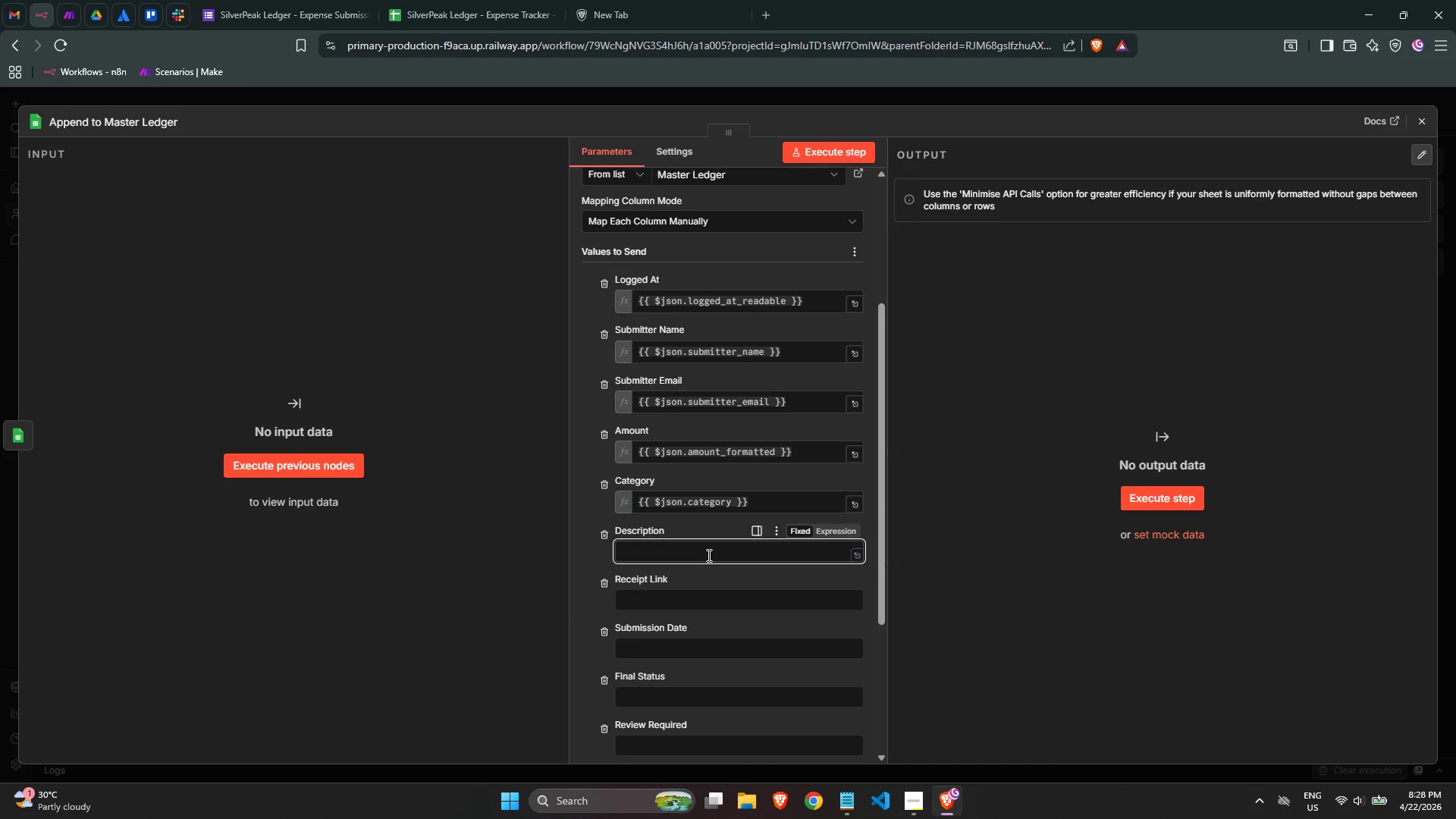 
key(Equal)
 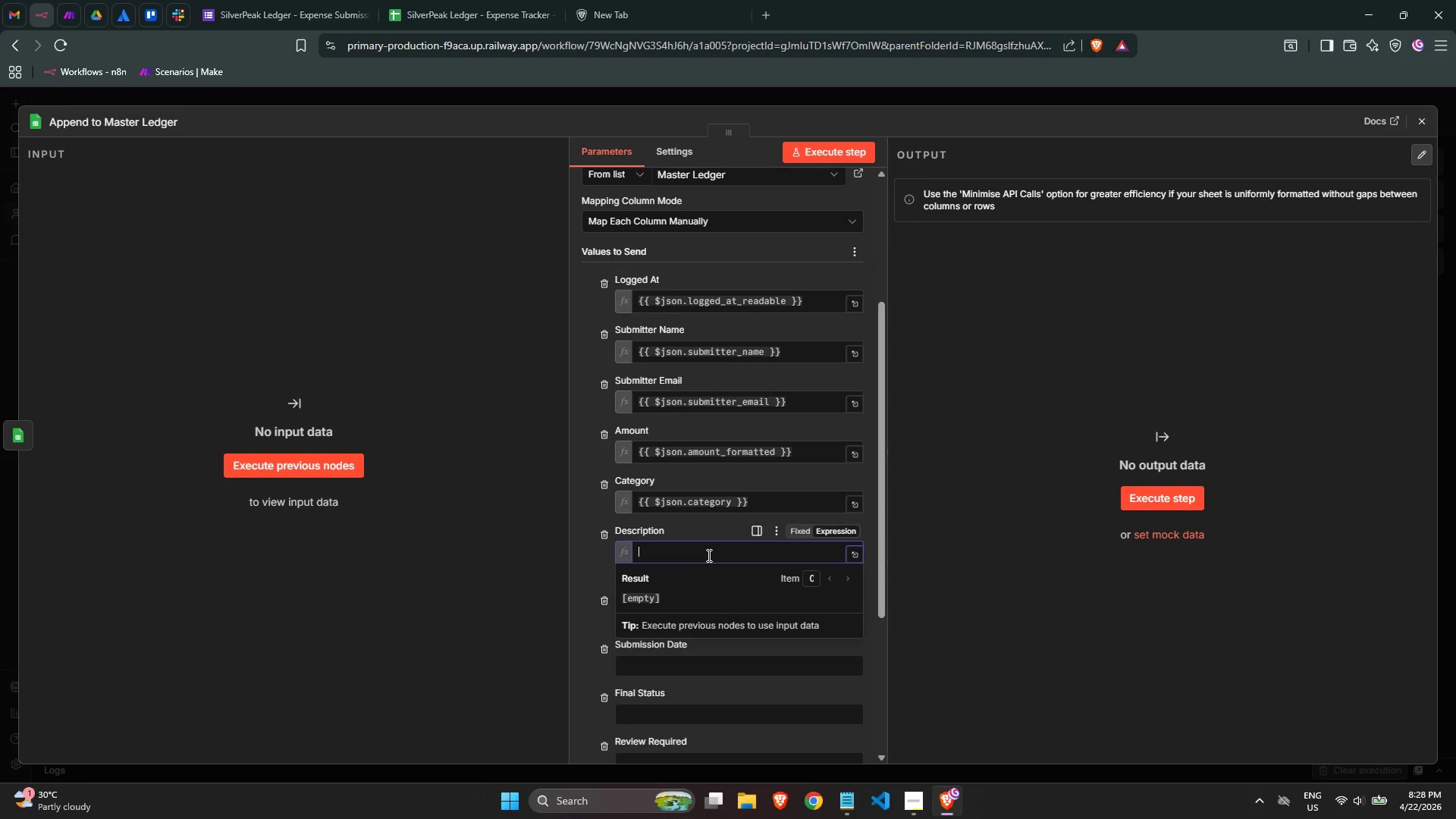 
key(Shift+BracketLeft)
 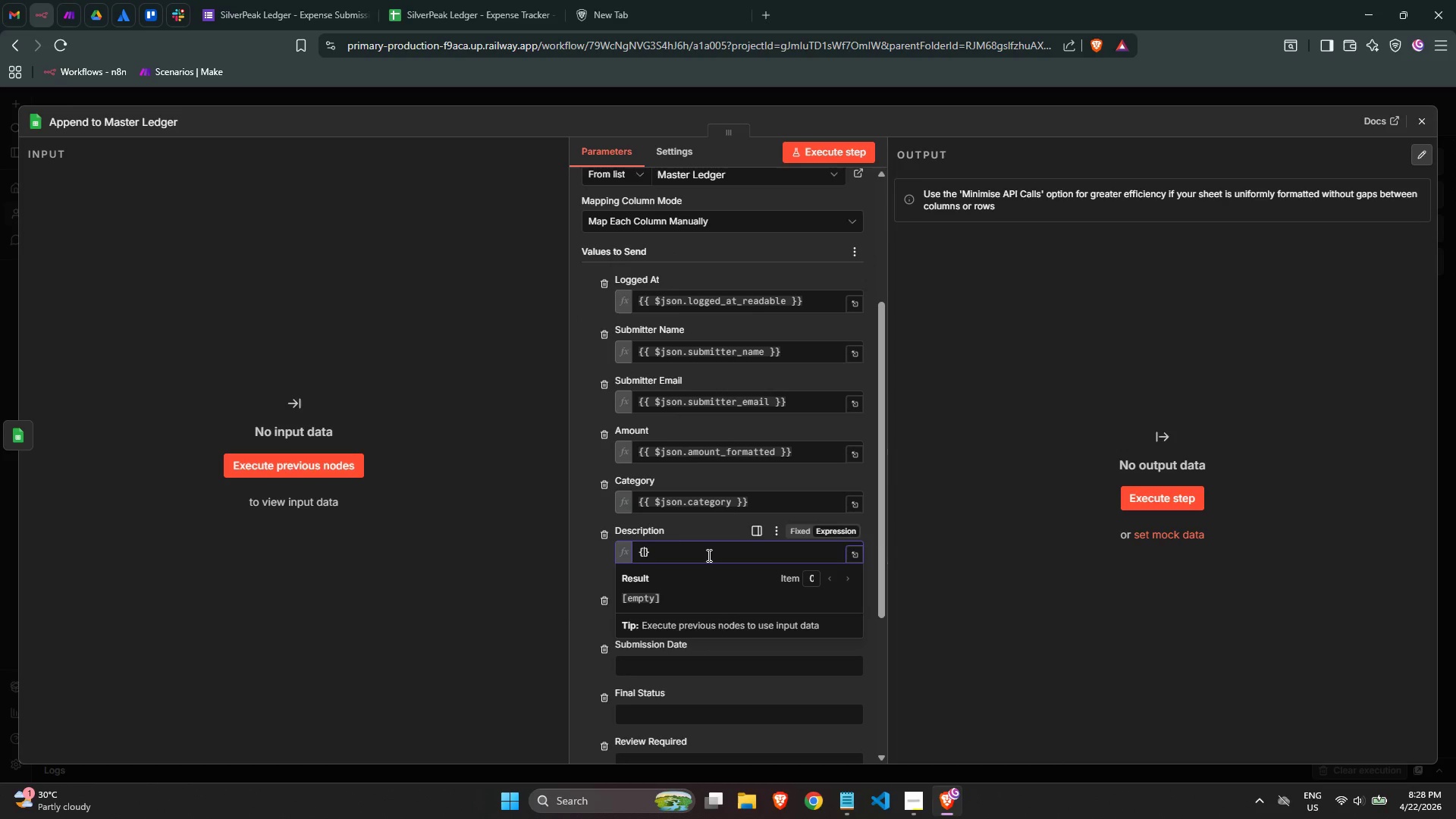 
key(Shift+BracketLeft)
 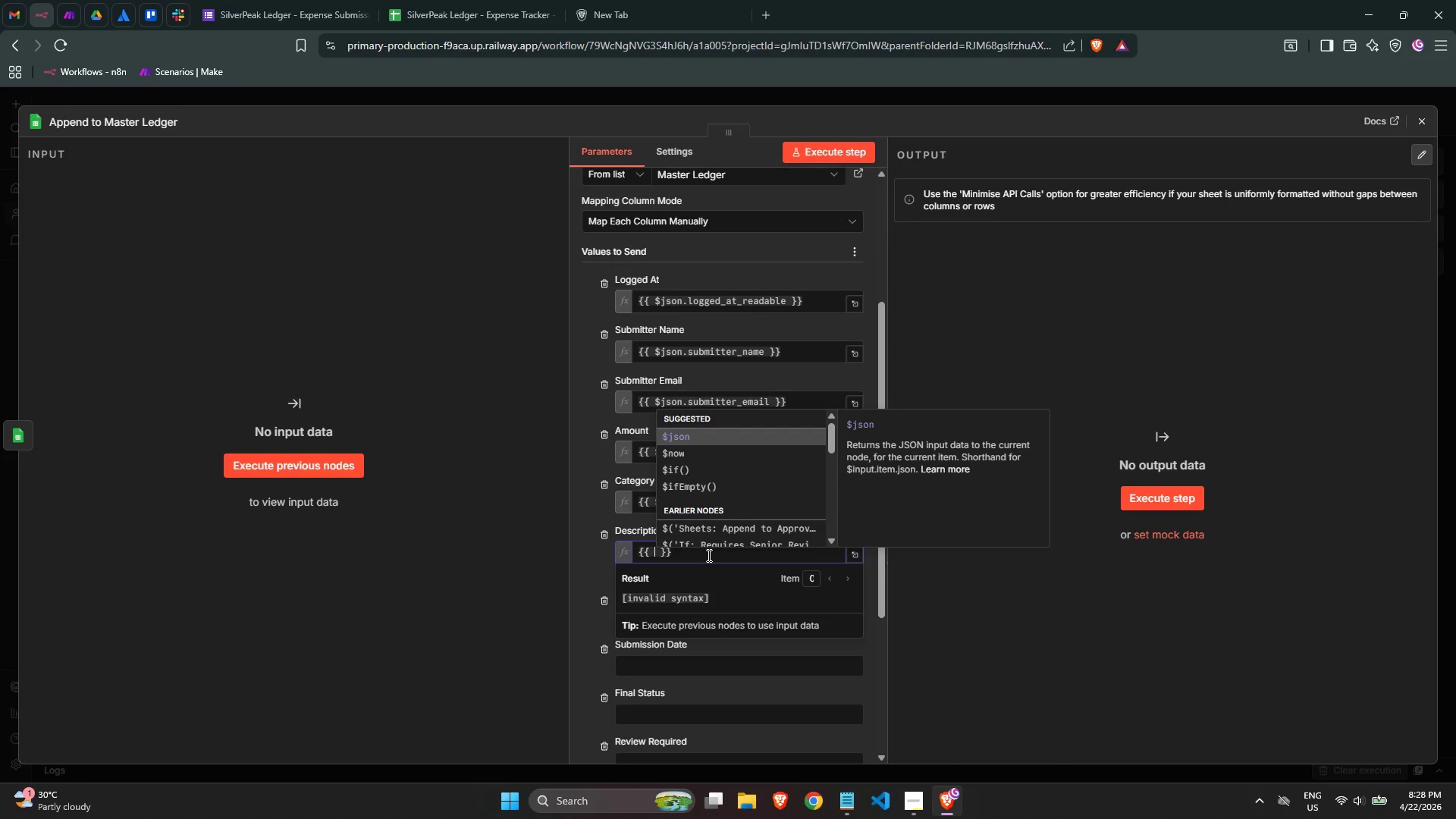 
key(Enter)
 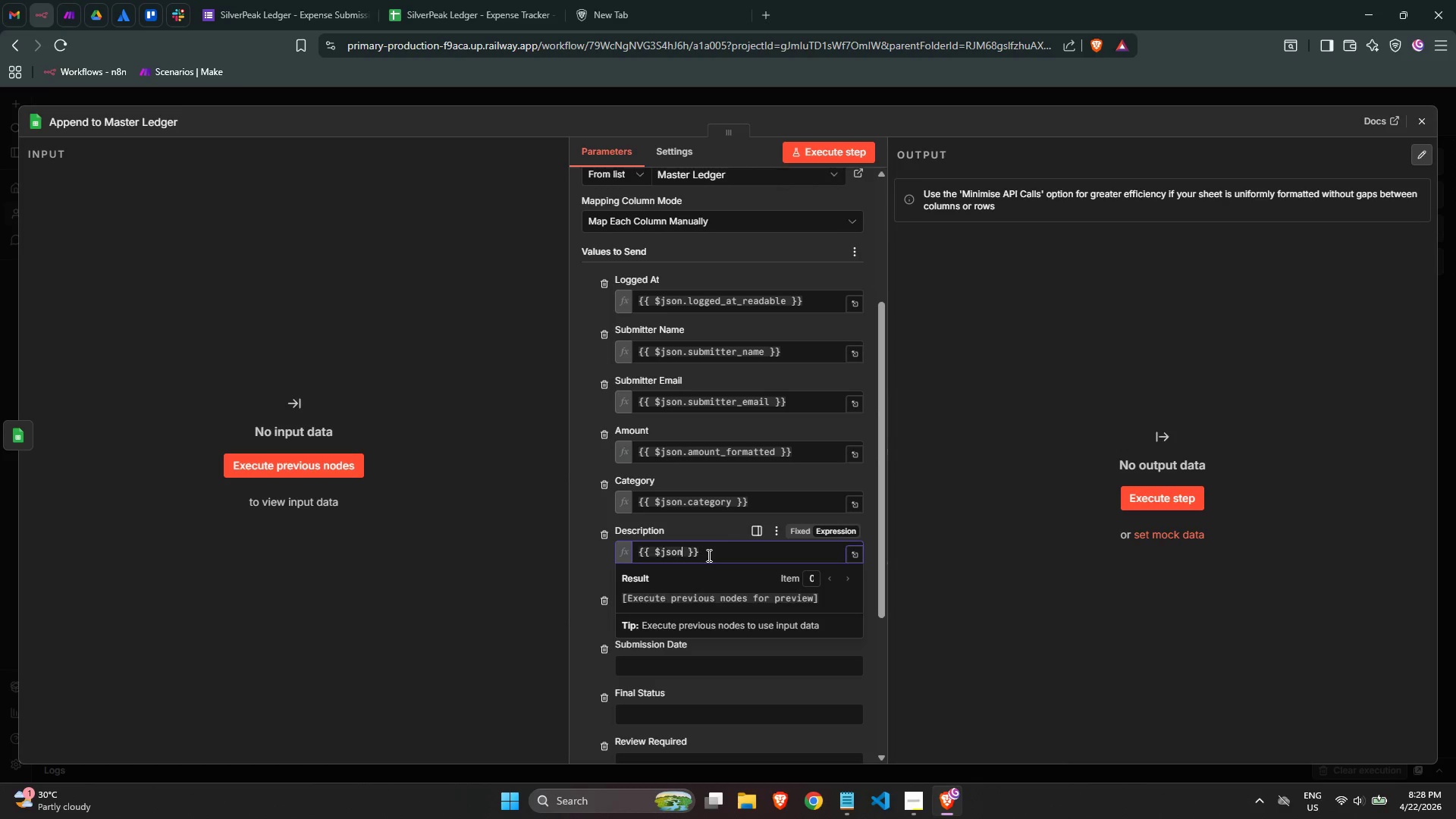 
type(/)
key(Backspace)
type(.description)
 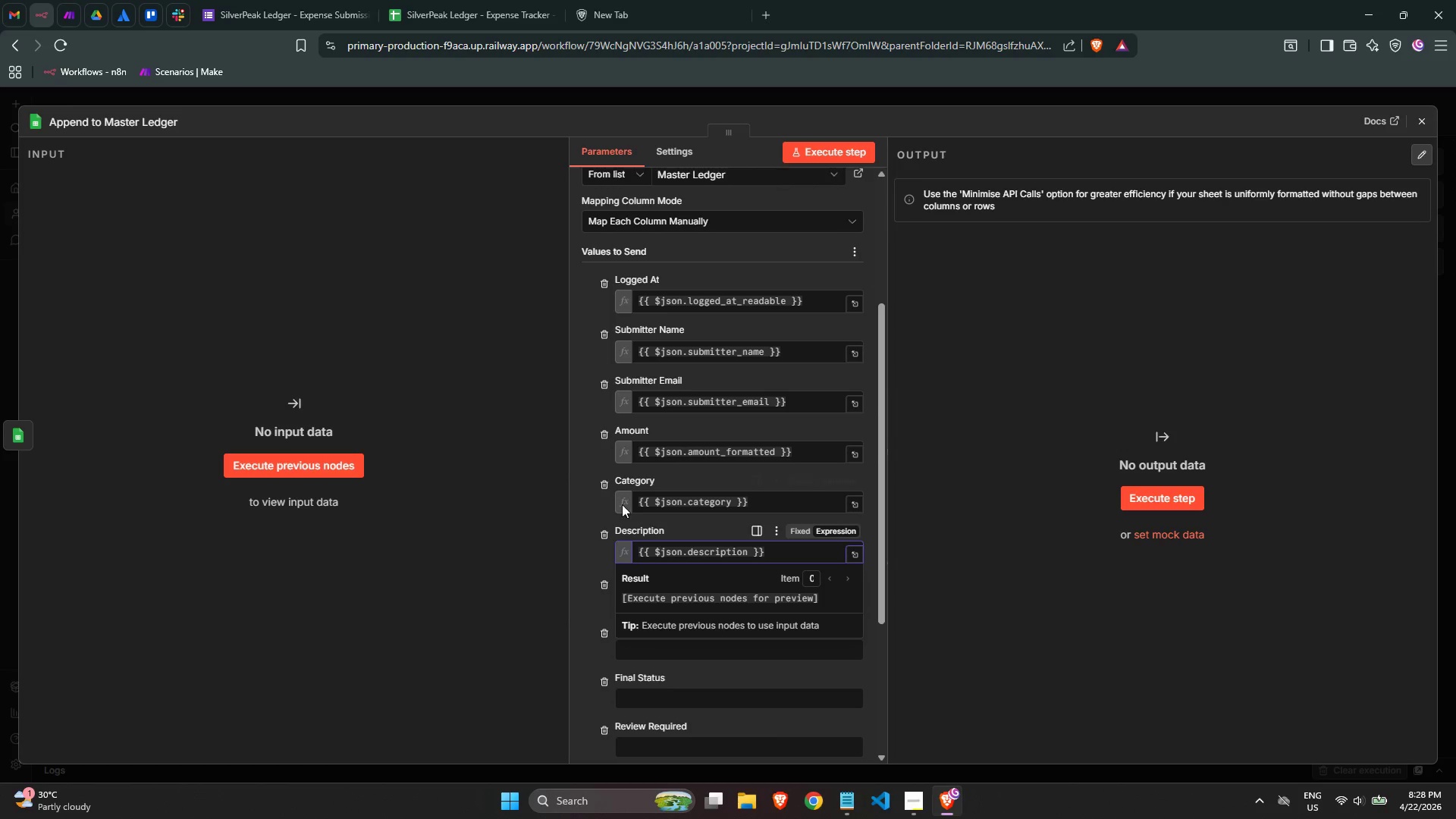 
left_click([587, 506])
 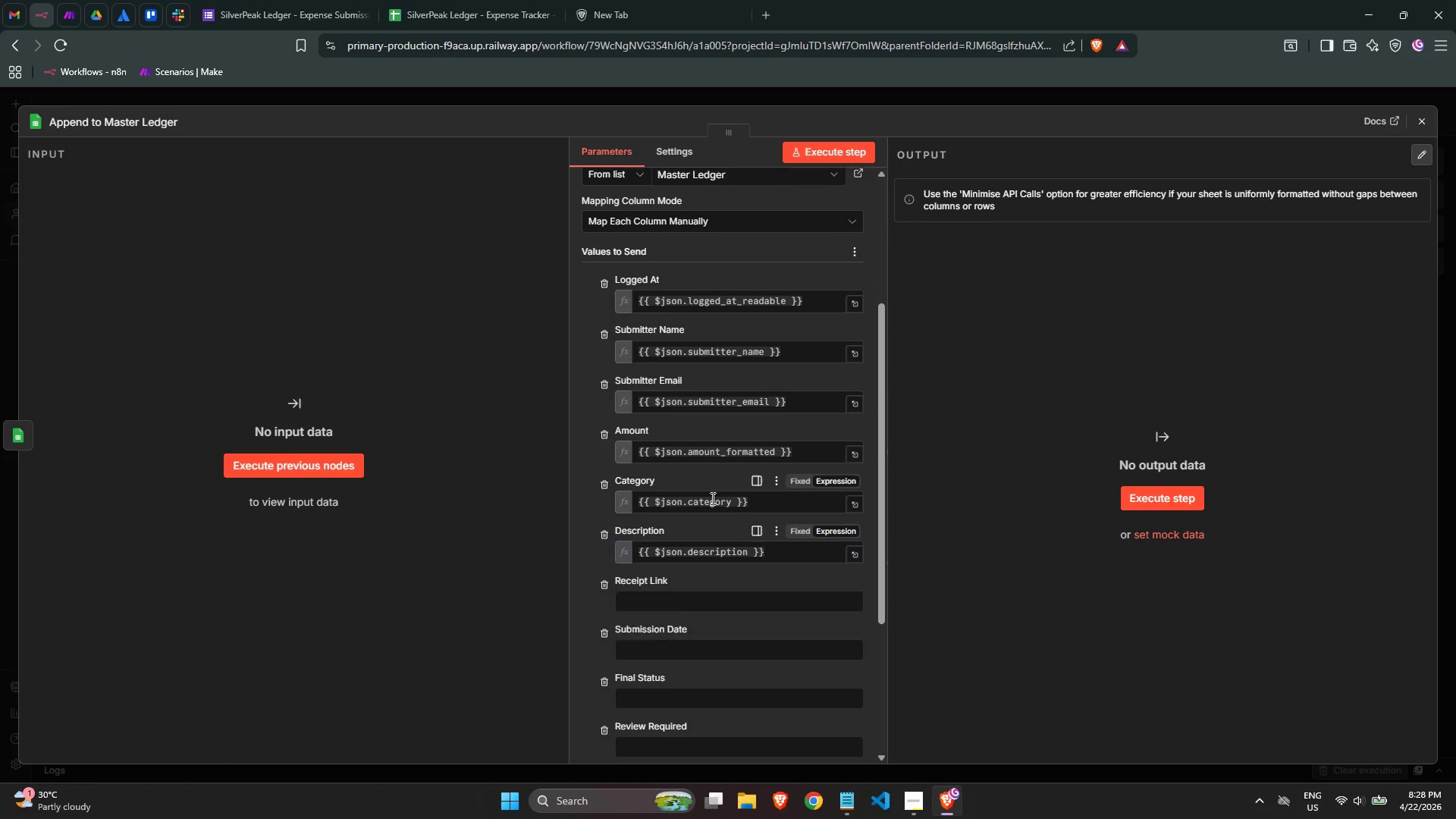 
scroll: coordinate [711, 498], scroll_direction: down, amount: 2.0
 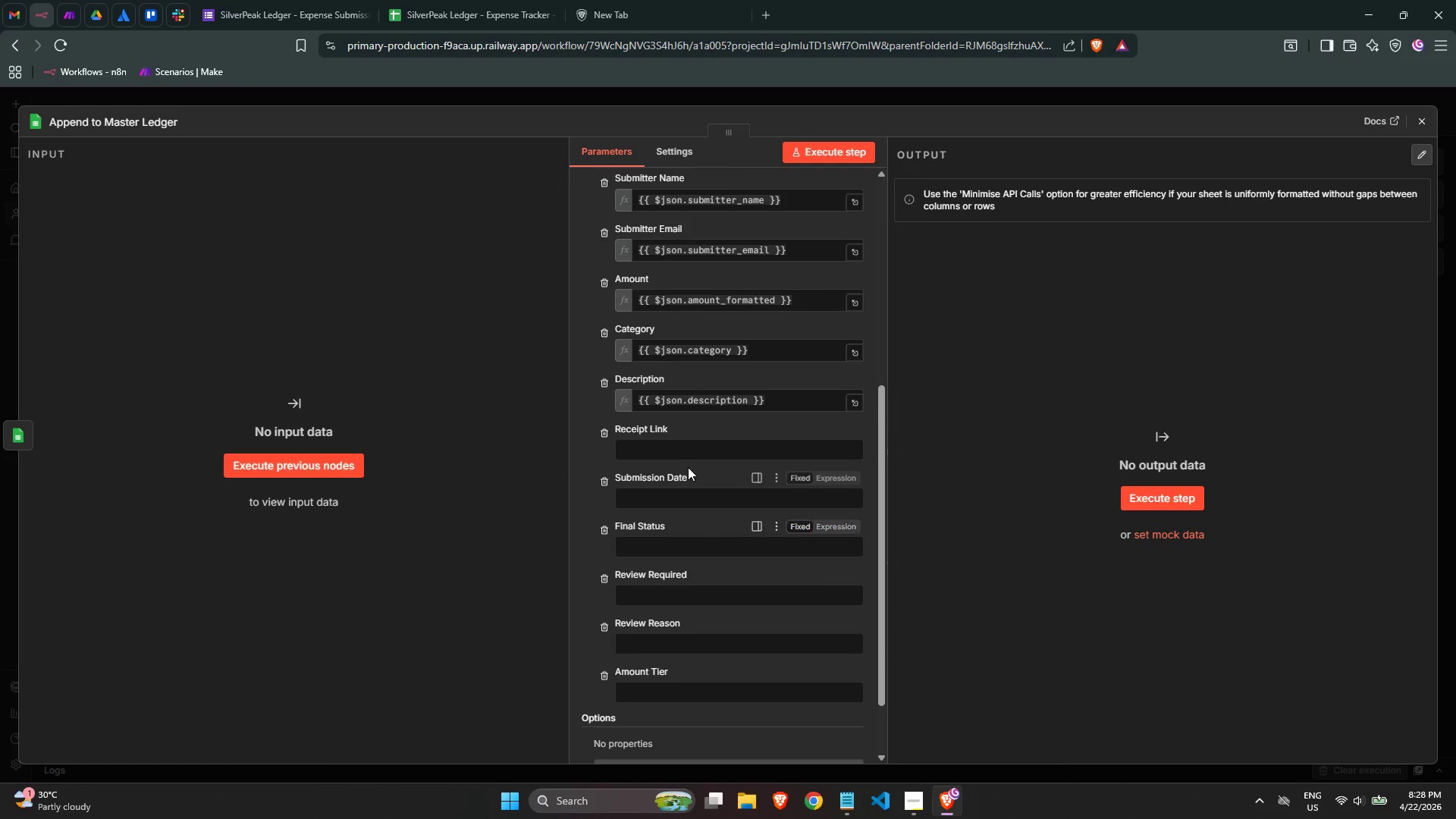 
left_click([686, 453])
 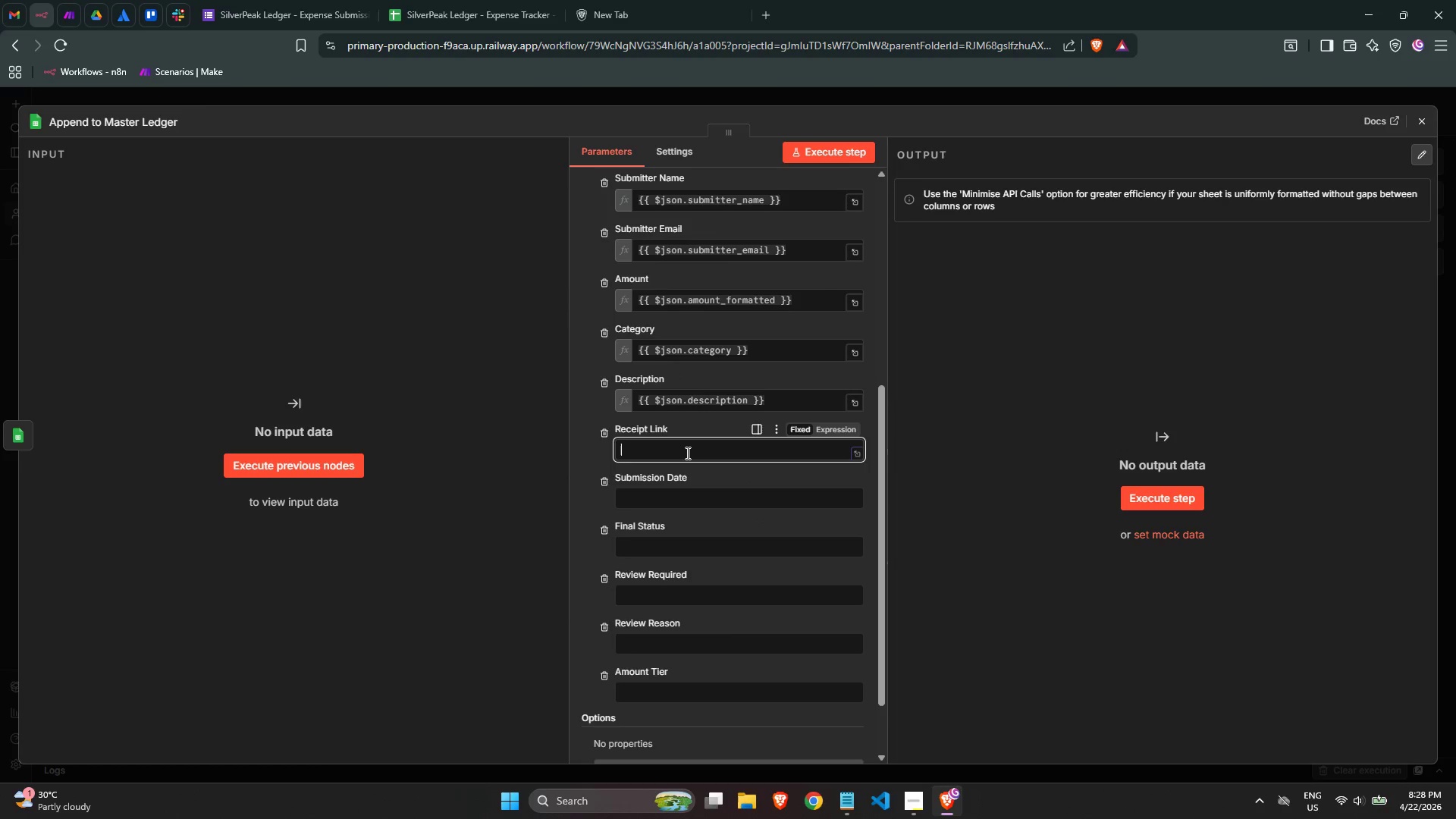 
key(Equal)
 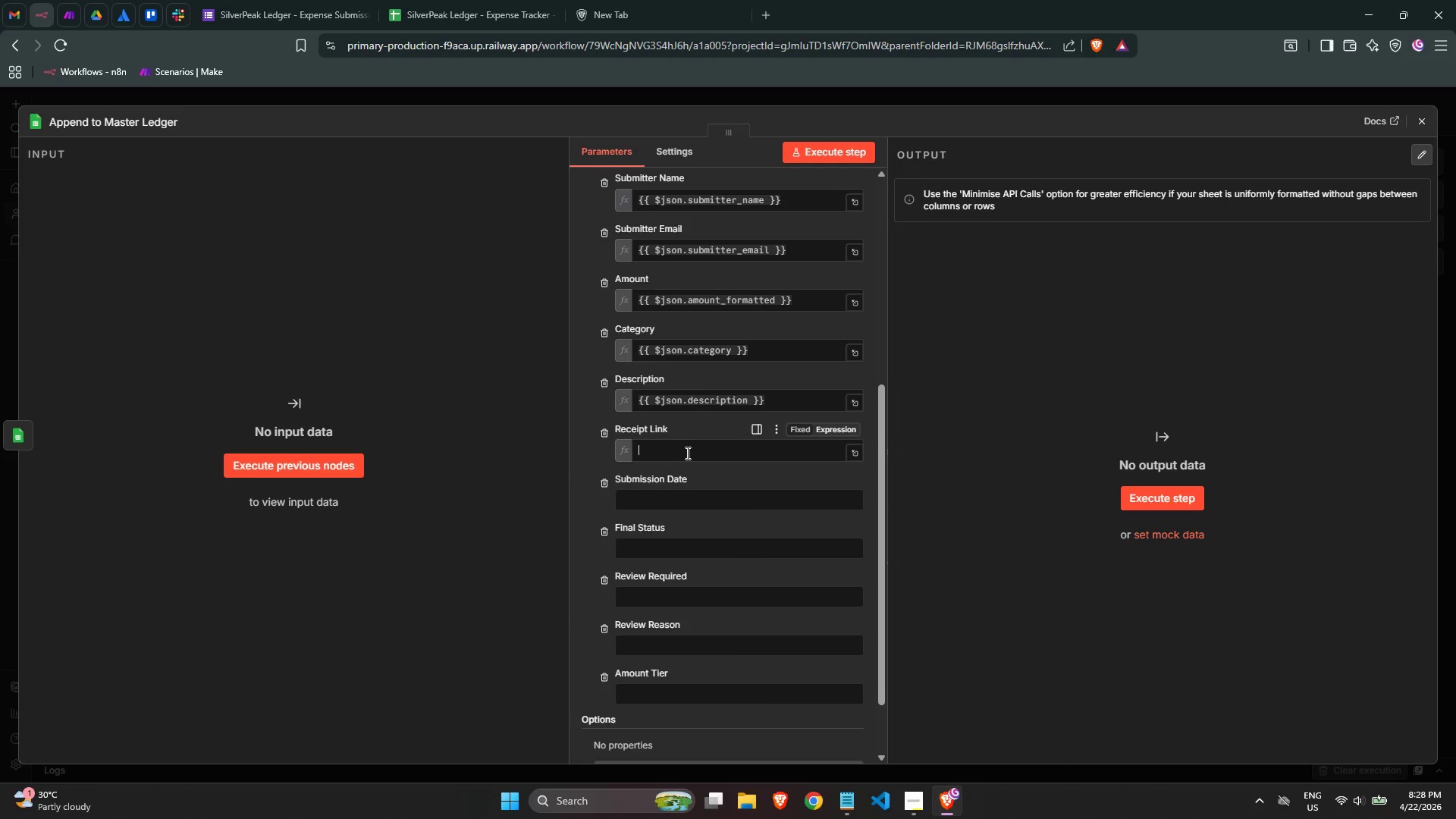 
key(Shift+BracketLeft)
 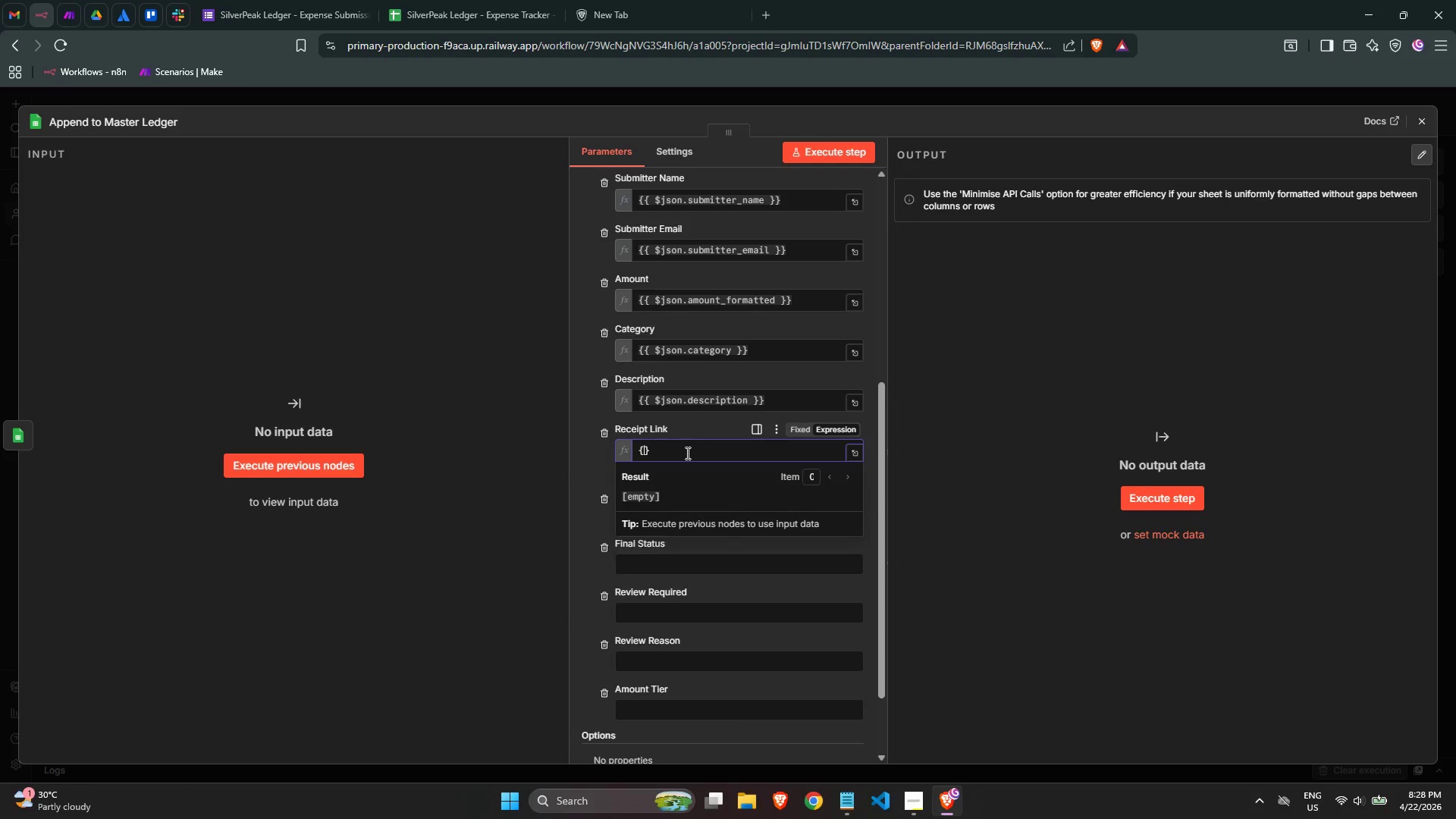 
key(Shift+BracketLeft)
 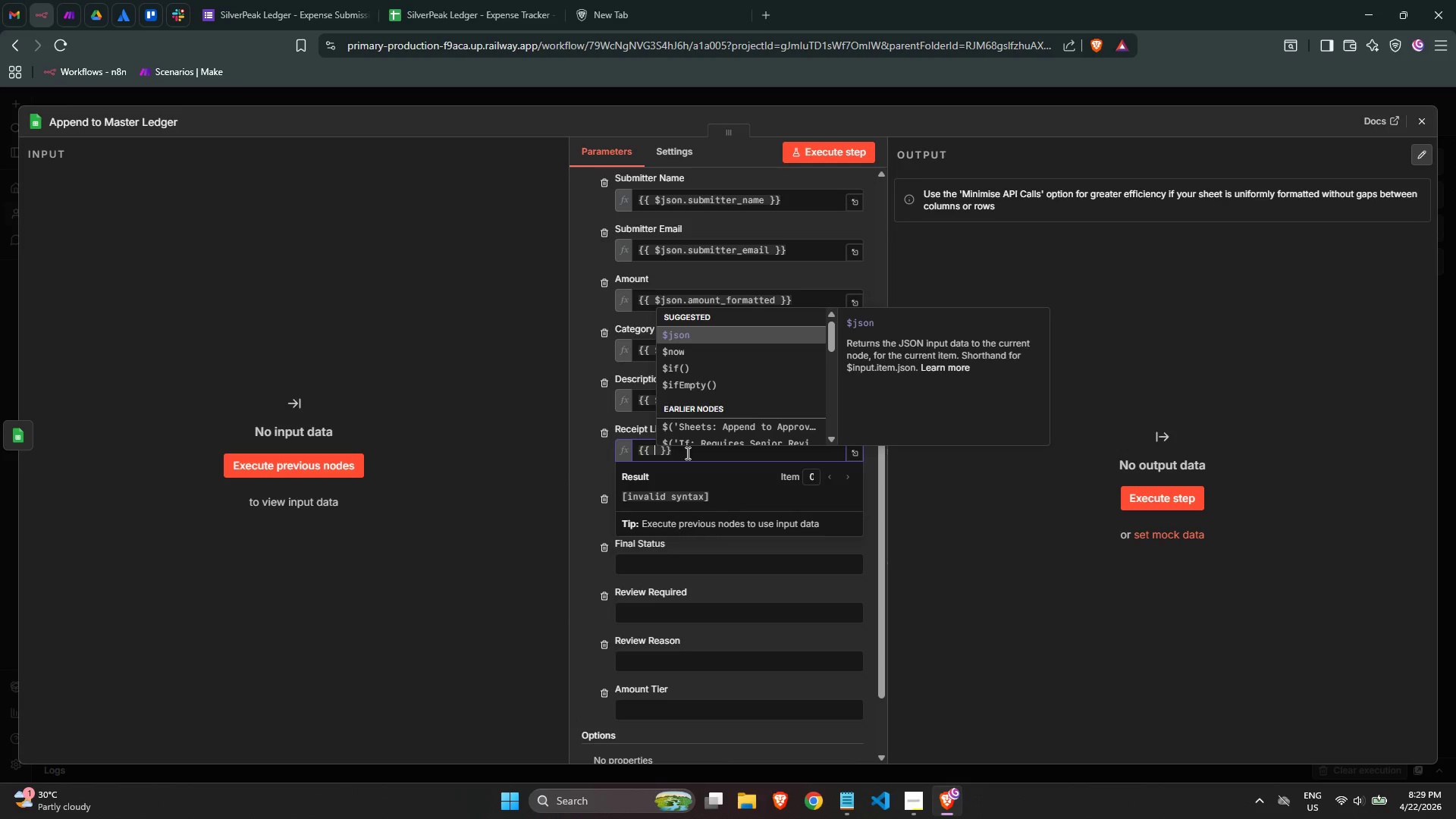 
key(Enter)
 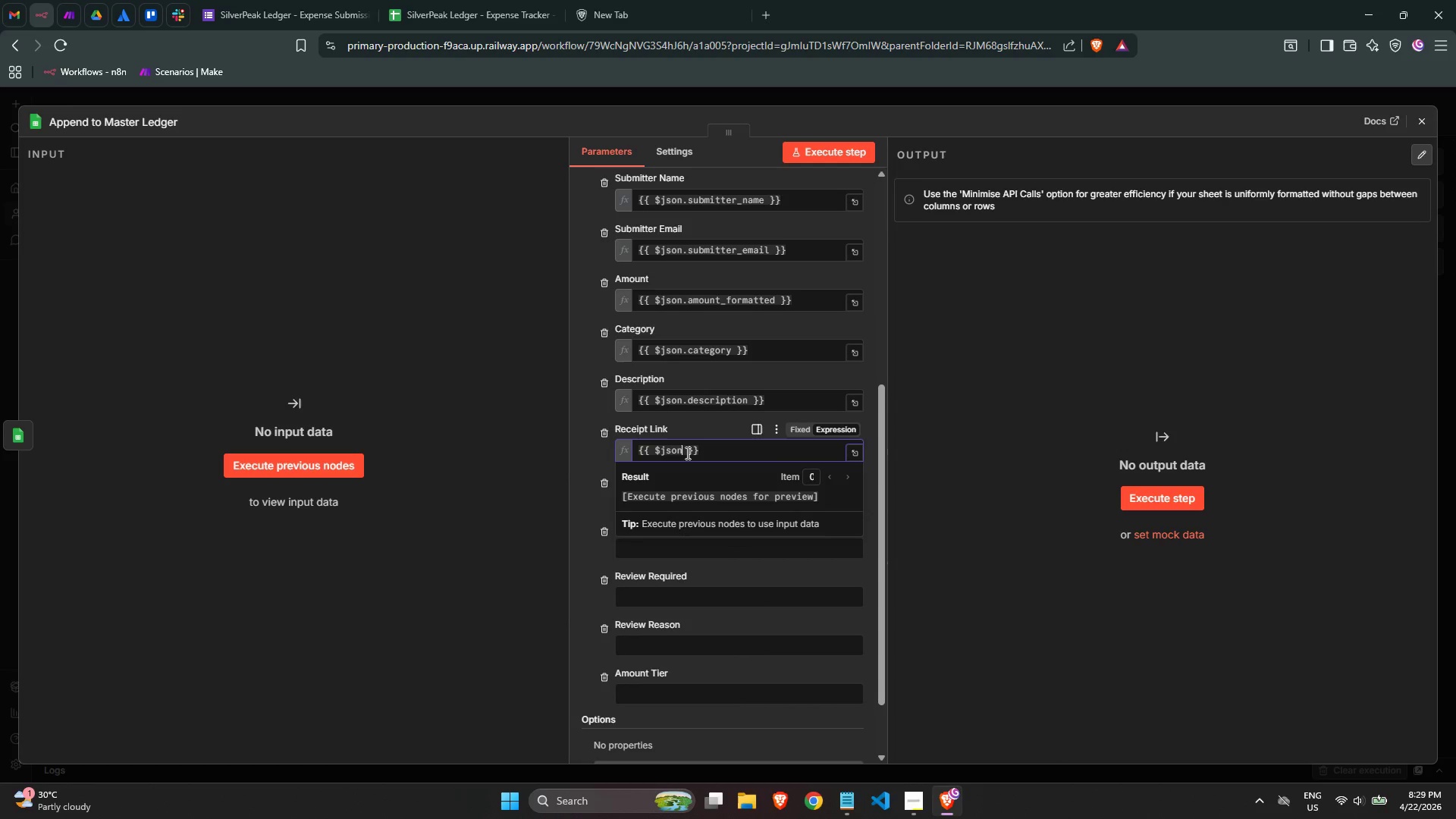 
type(.receipt_link)
 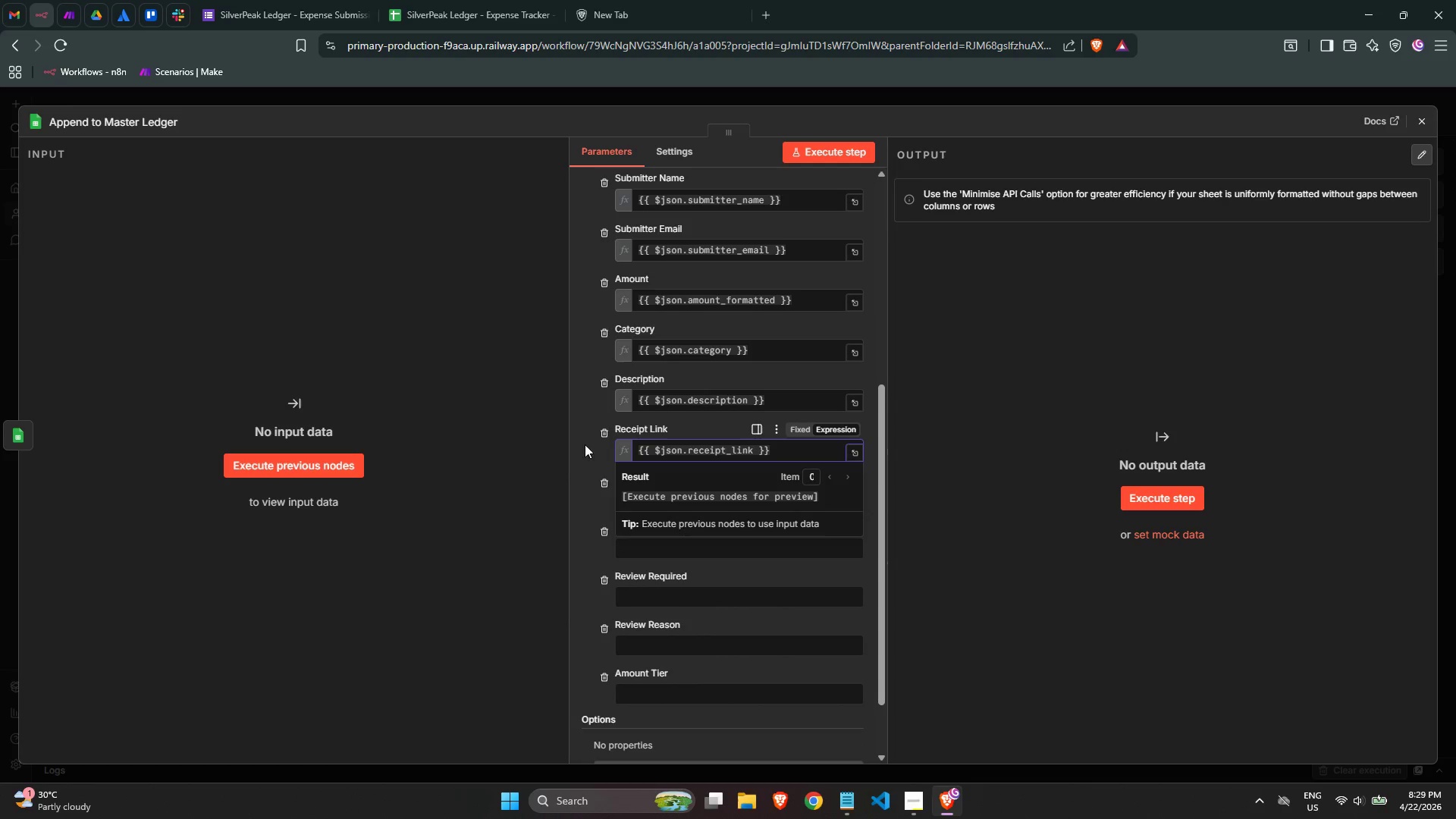 
left_click([585, 441])
 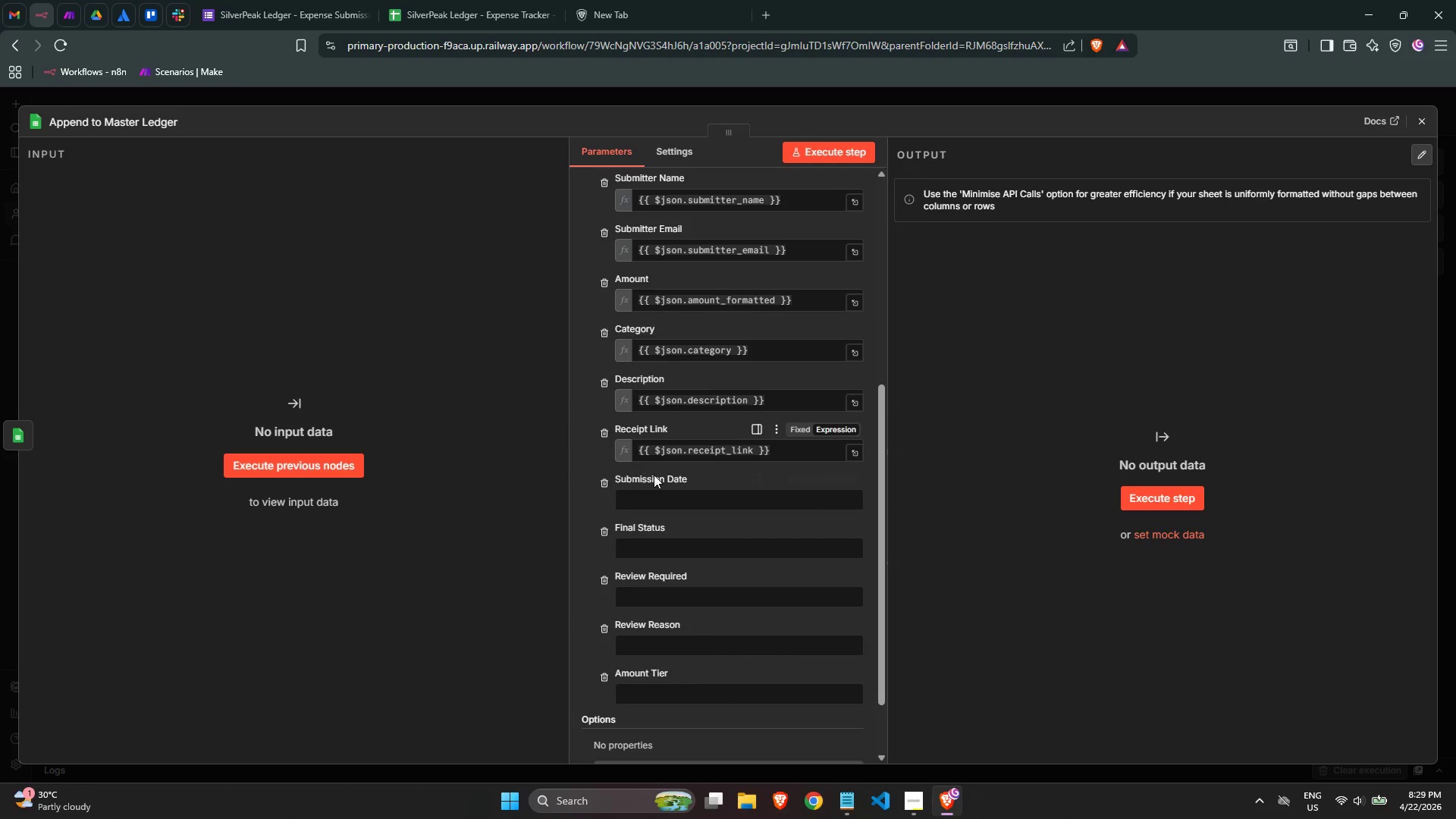 
scroll: coordinate [654, 475], scroll_direction: down, amount: 1.0
 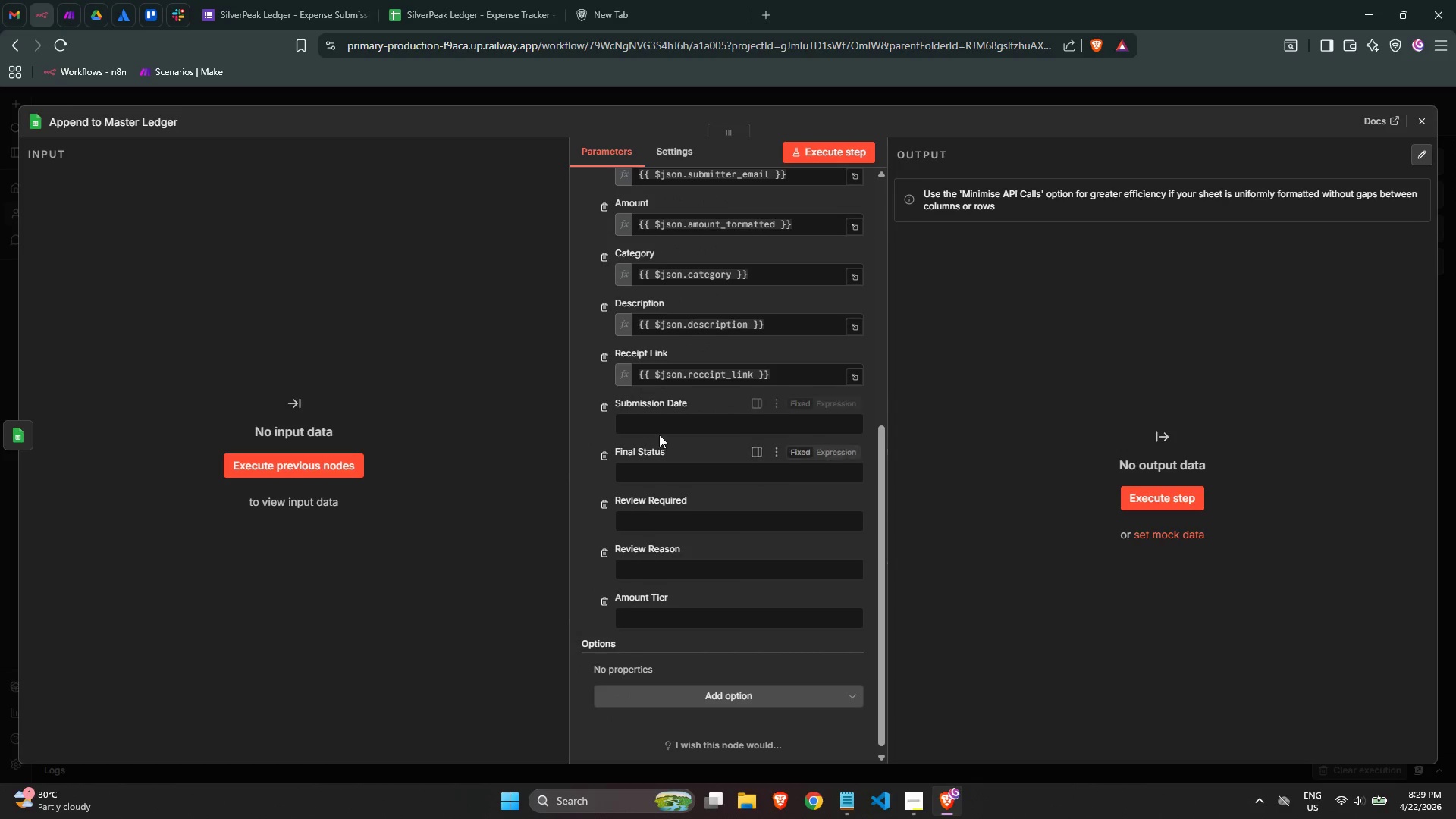 
left_click([657, 428])
 